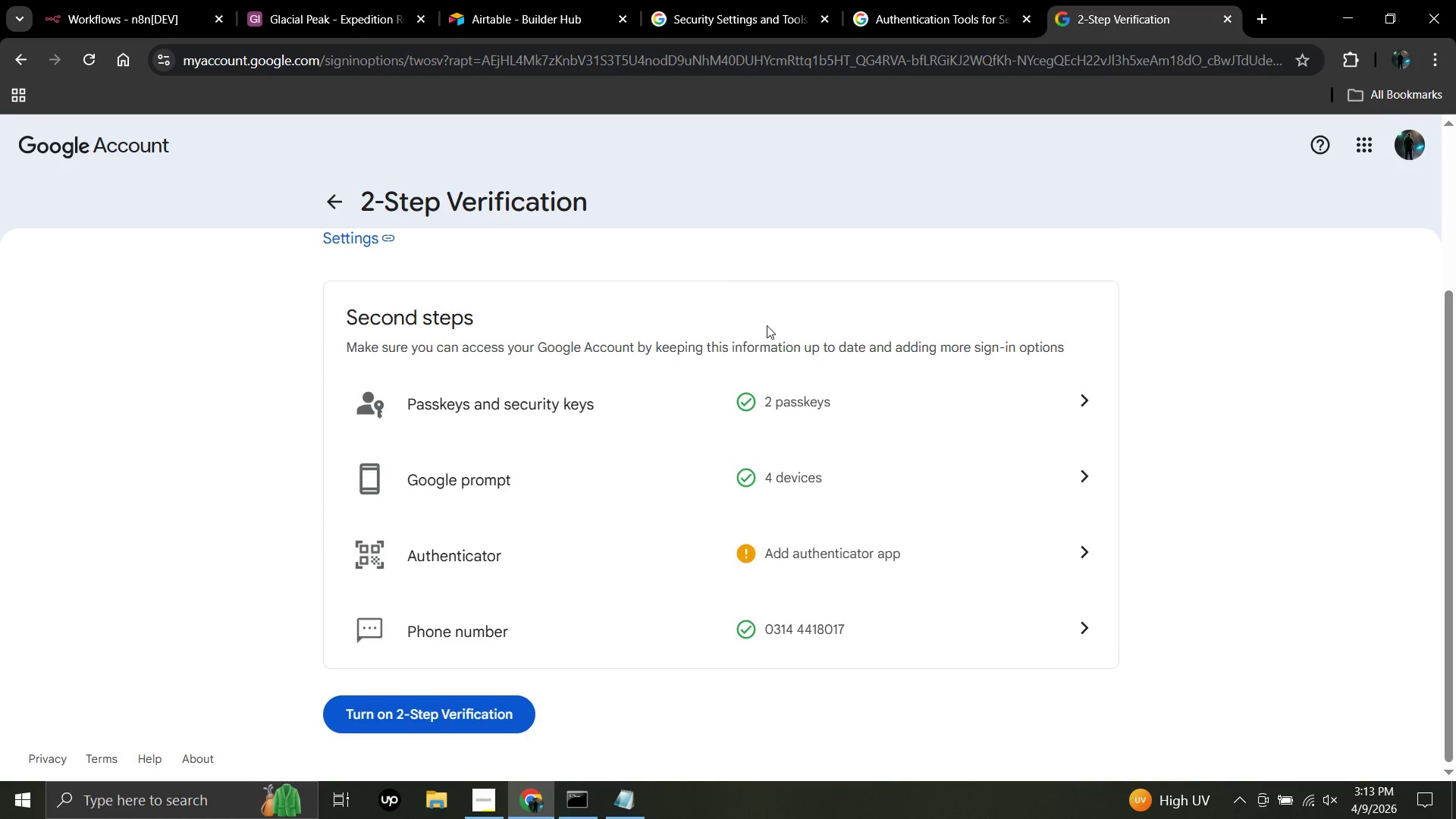 
scroll: coordinate [767, 325], scroll_direction: up, amount: 3.0
 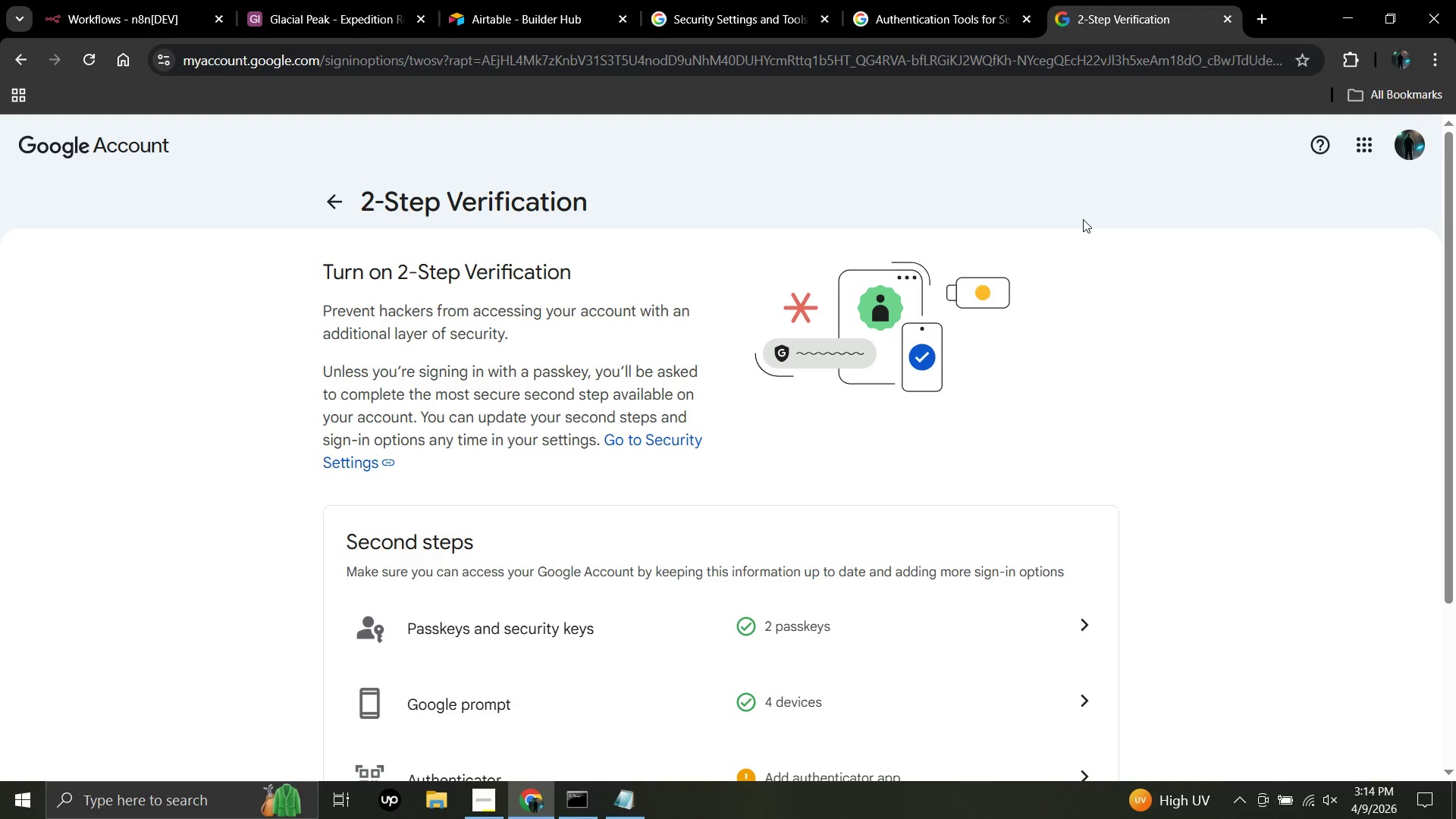 
wait(46.38)
 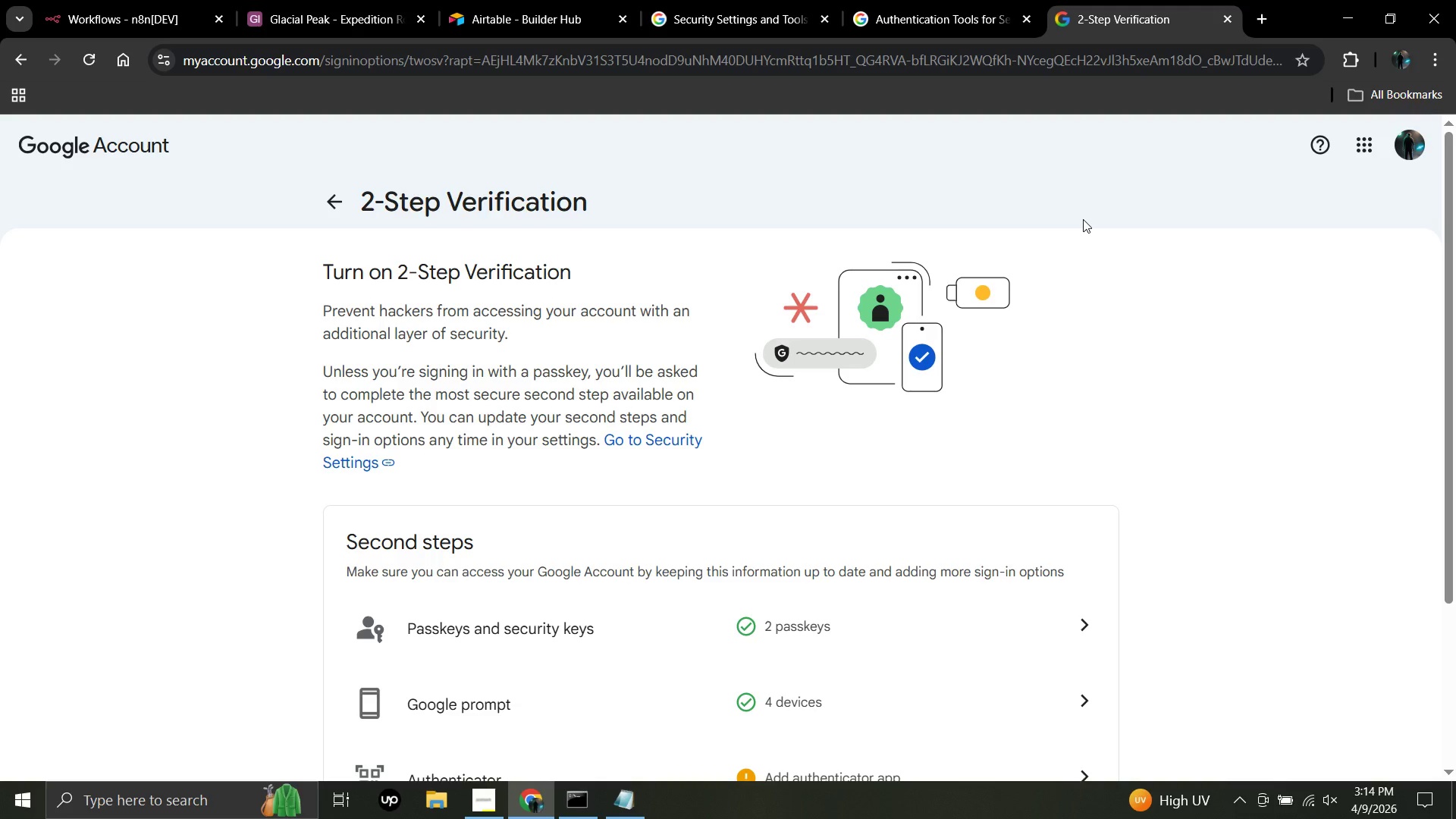 
left_click([18, 62])
 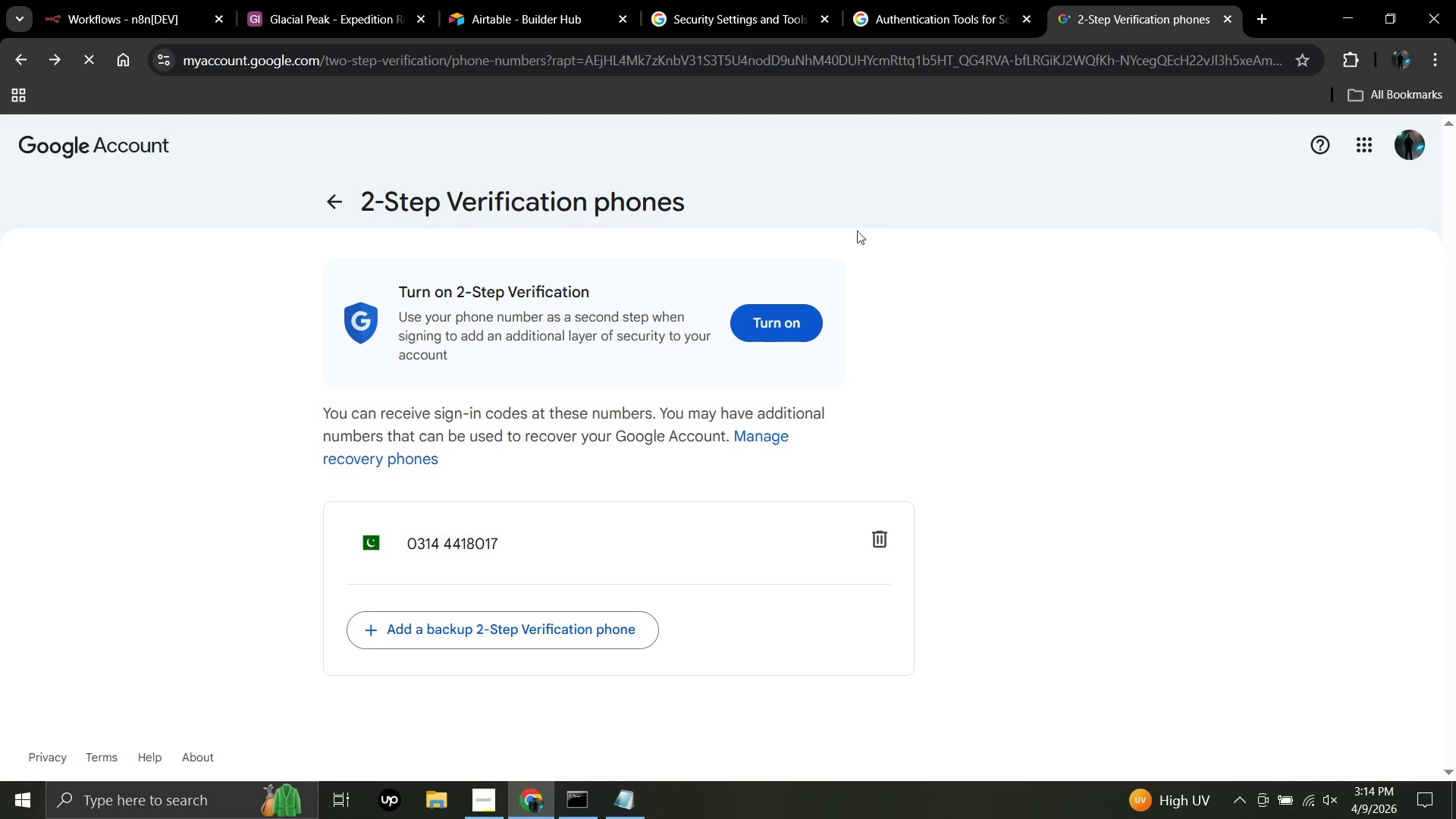 
left_click([991, 2])
 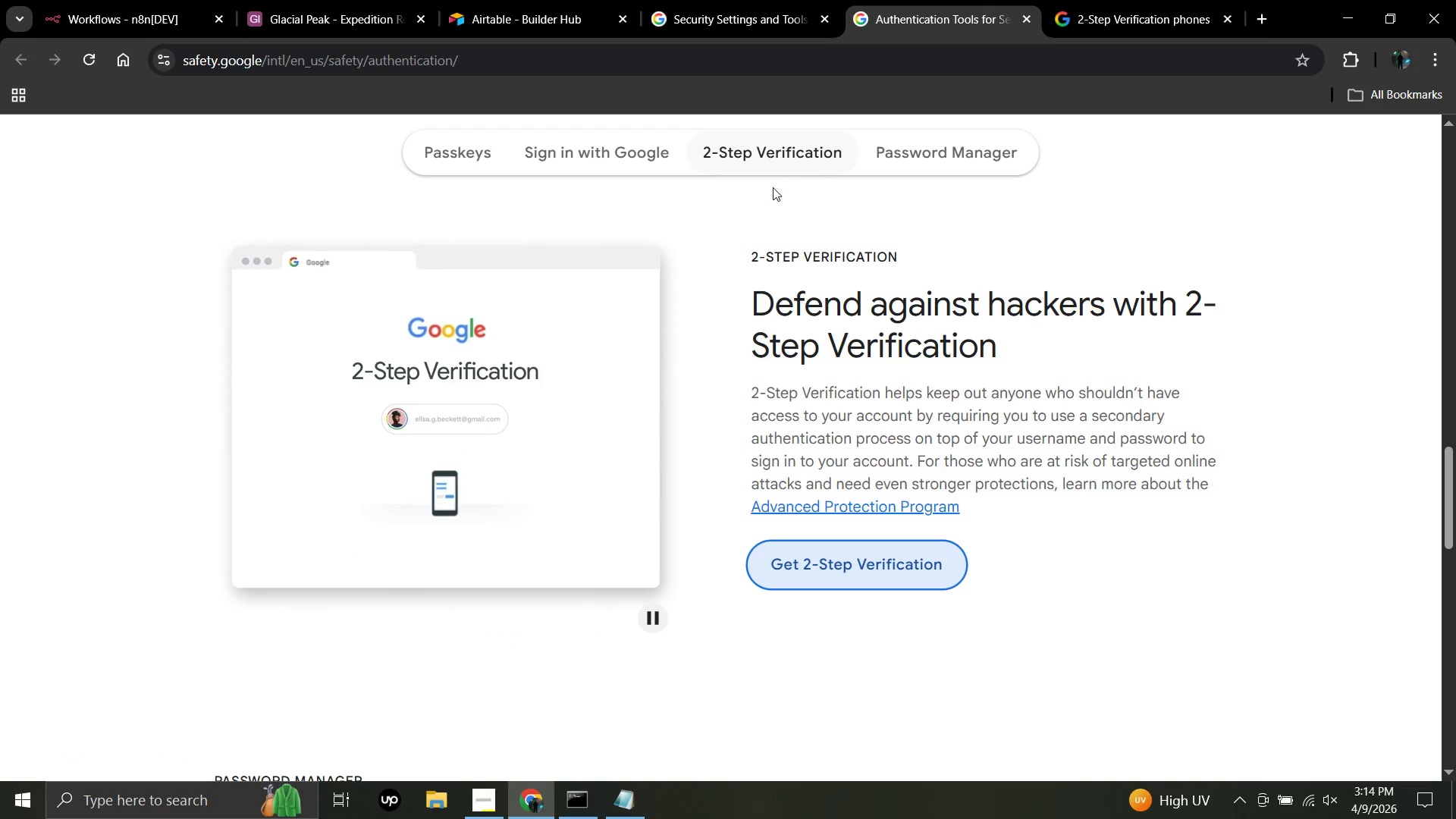 
scroll: coordinate [882, 244], scroll_direction: up, amount: 33.0
 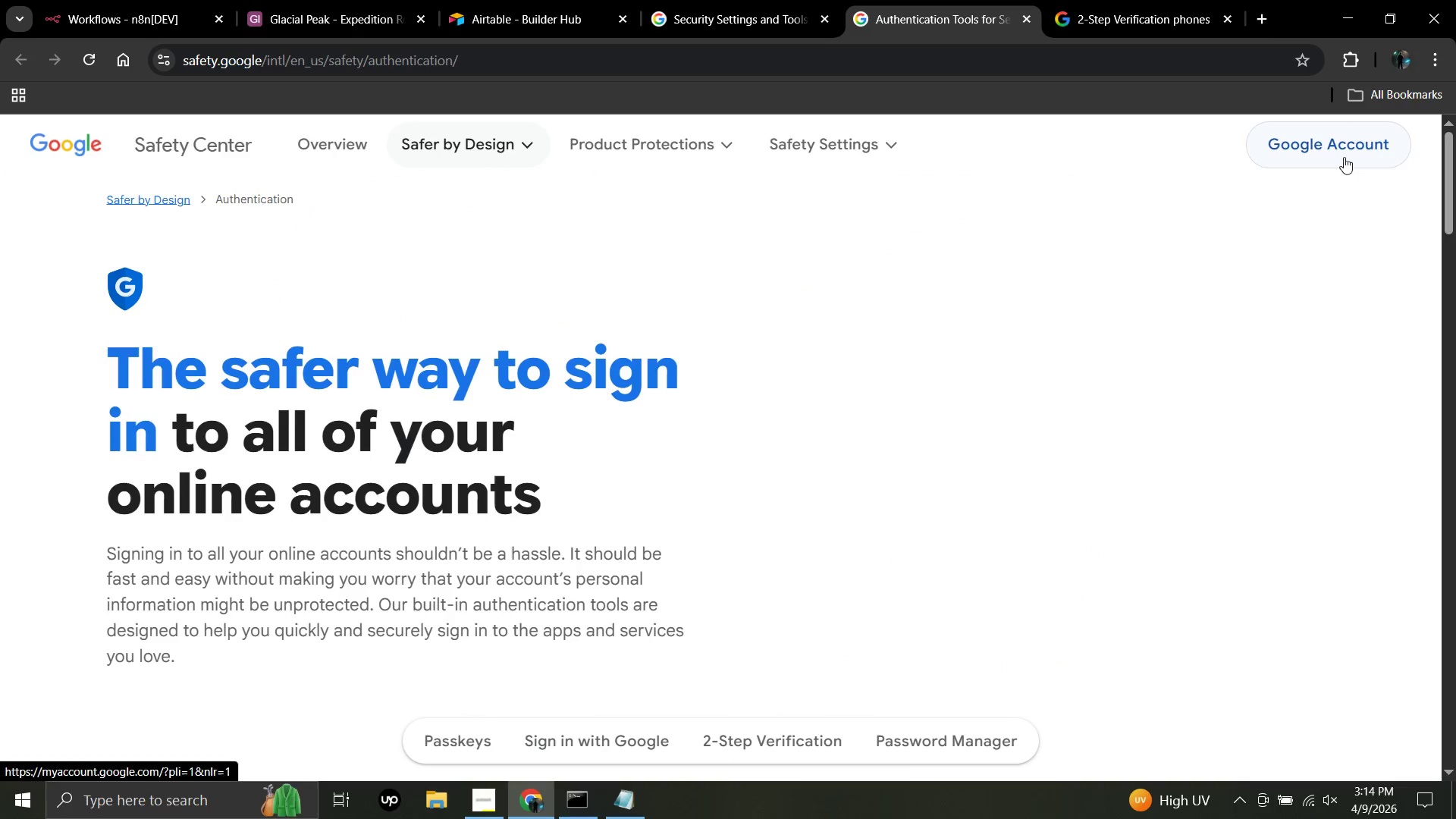 
left_click([1344, 157])
 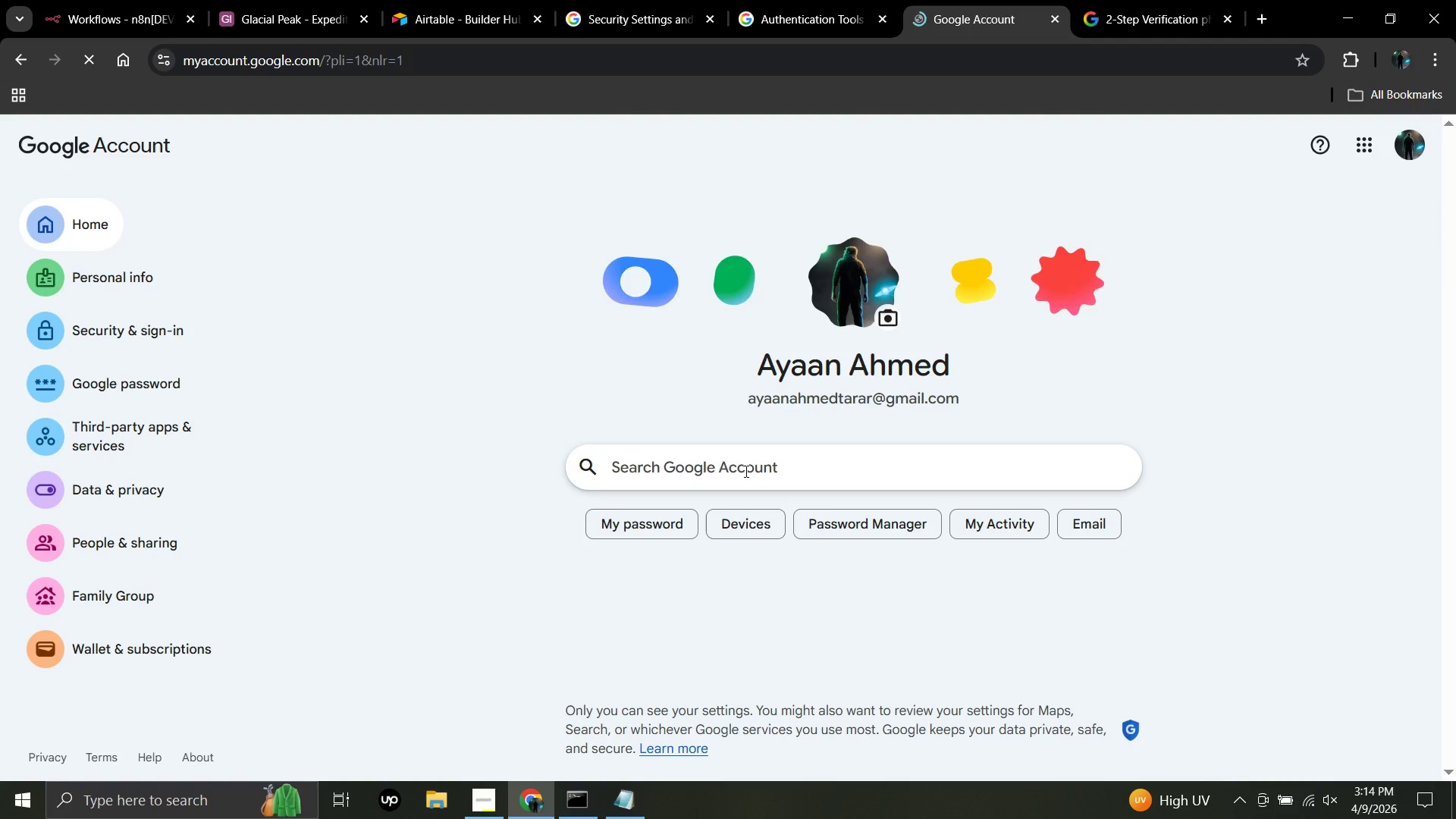 
wait(6.19)
 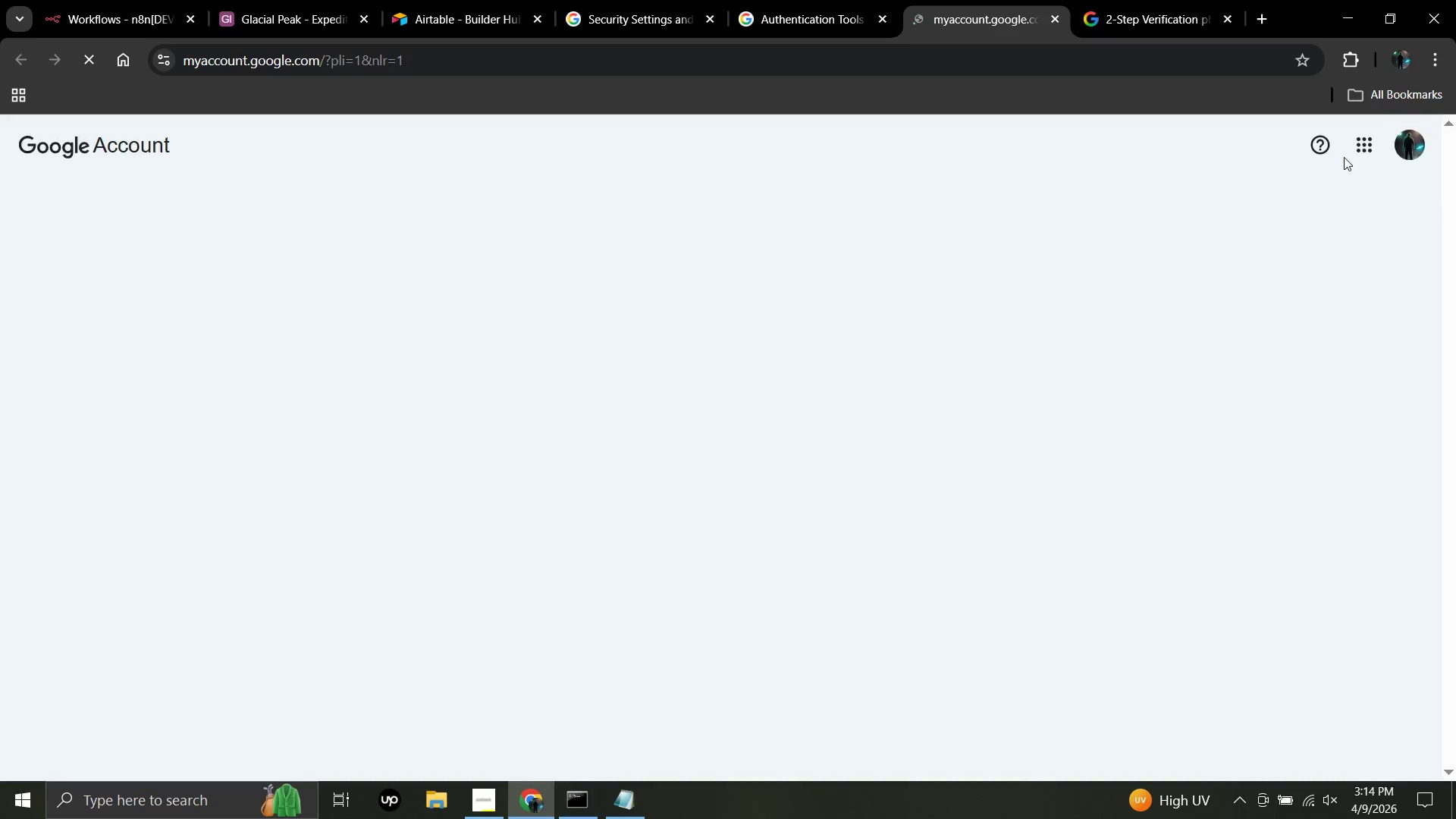 
type(app password)
 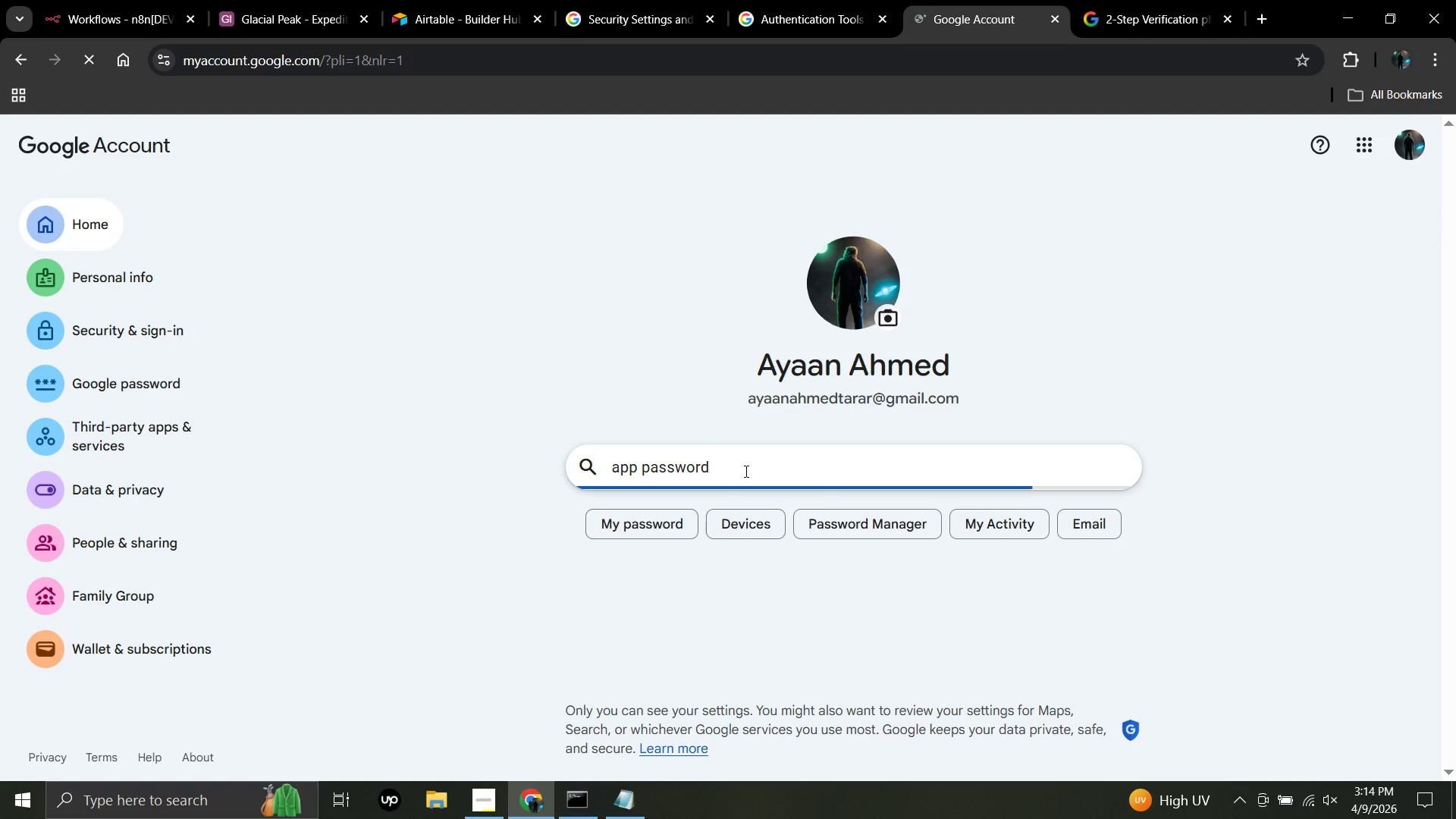 
key(Enter)
 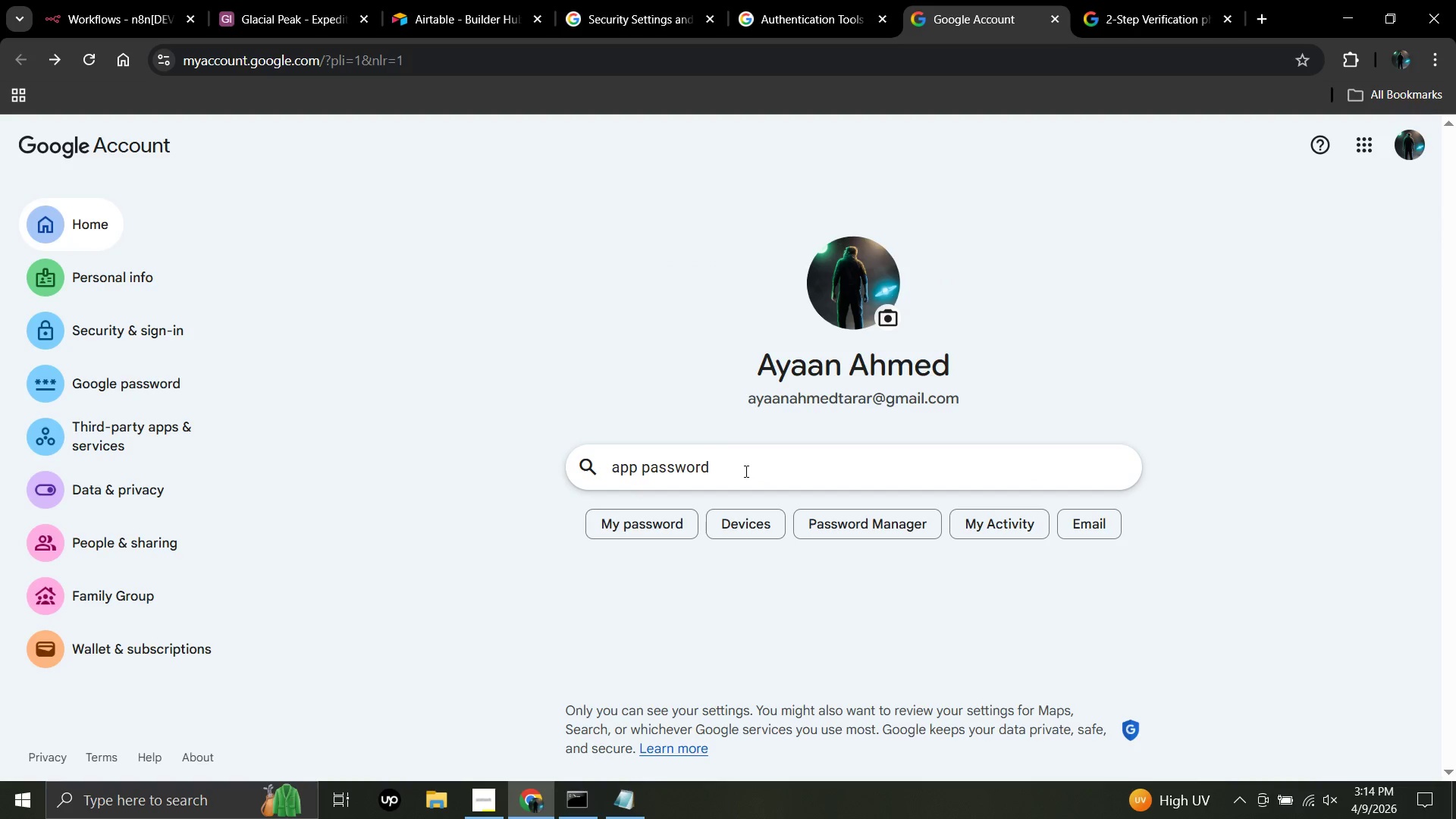 
scroll: coordinate [745, 471], scroll_direction: down, amount: 3.0
 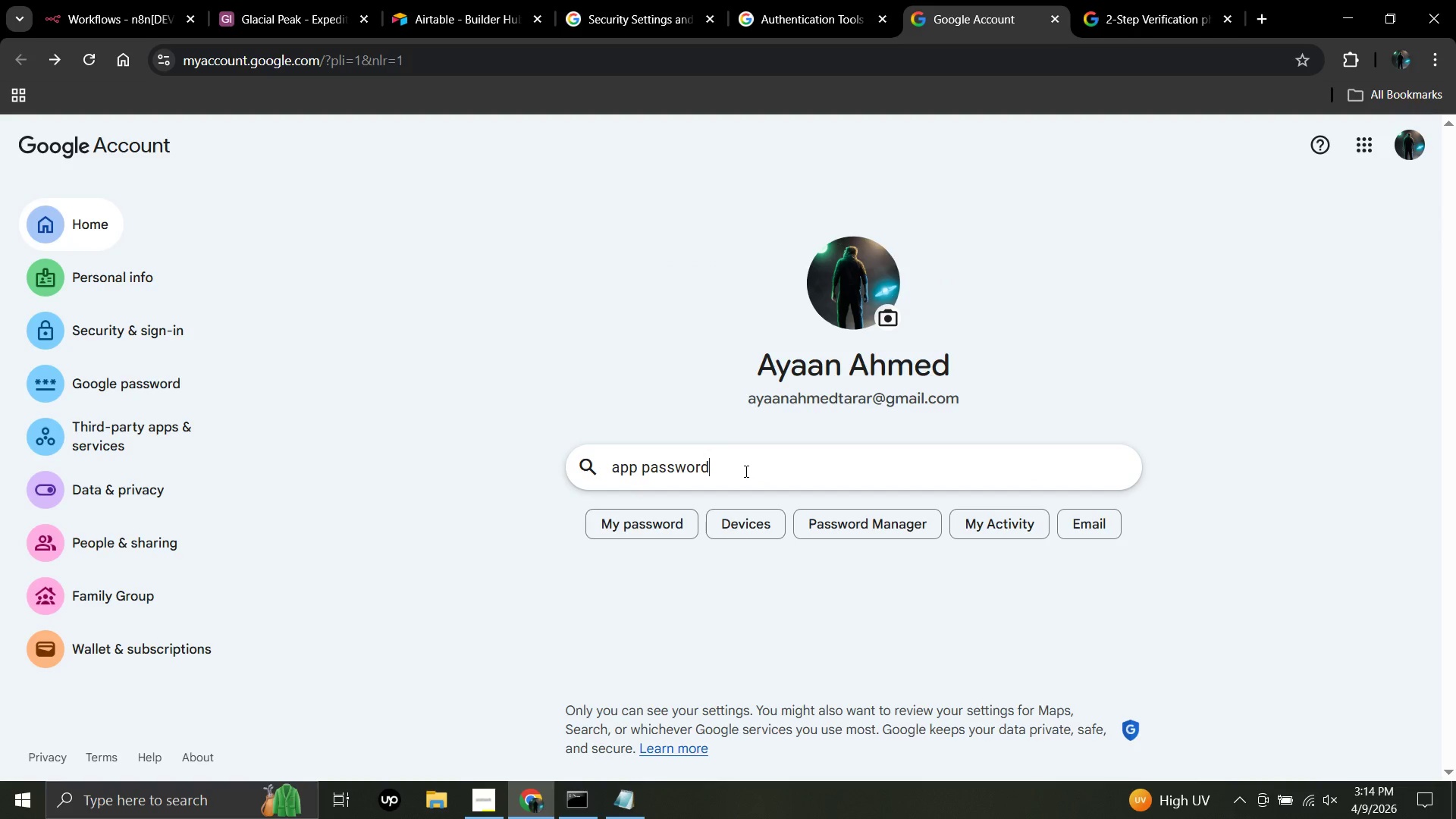 
scroll: coordinate [745, 471], scroll_direction: none, amount: 0.0
 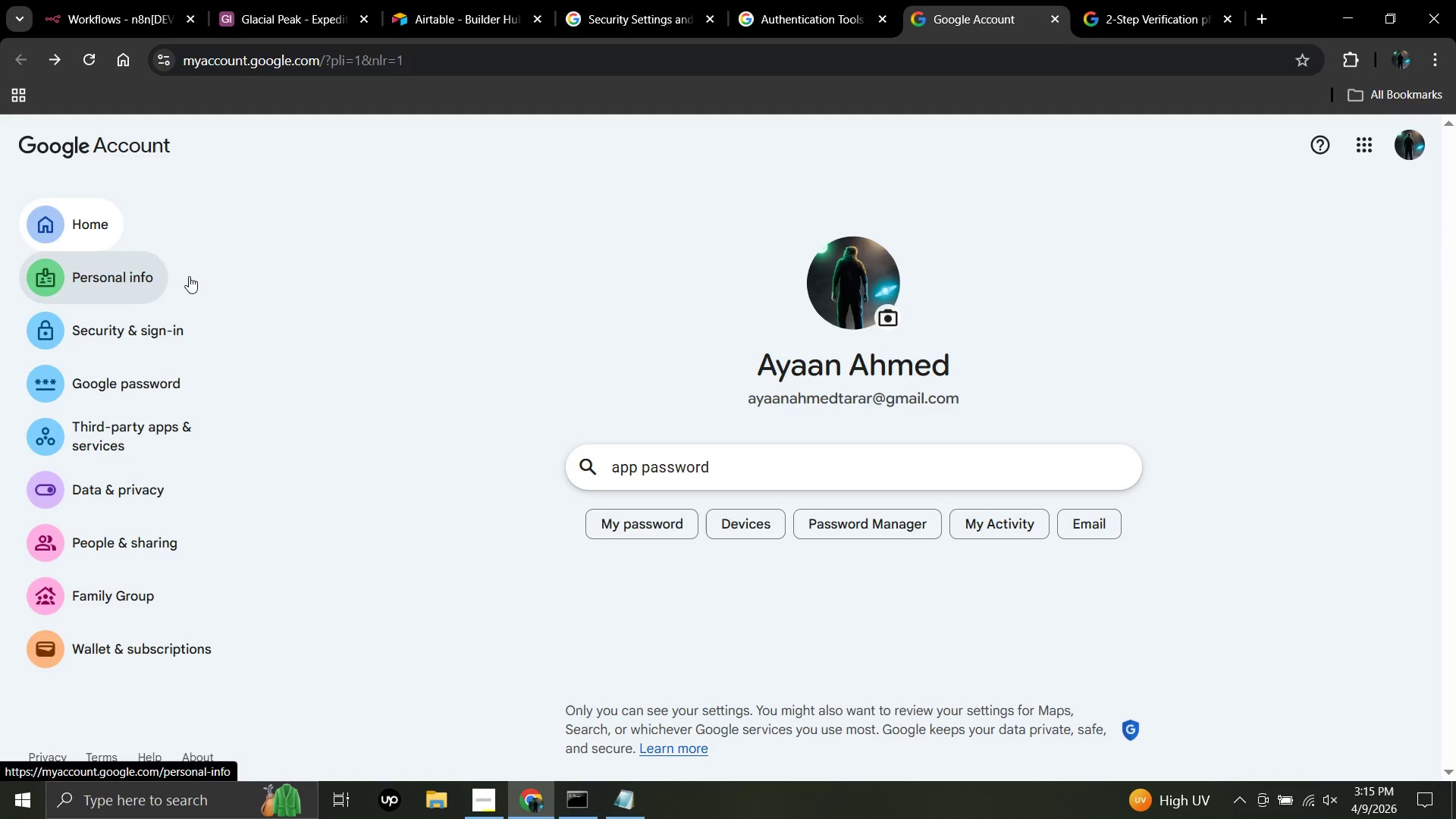 
wait(9.14)
 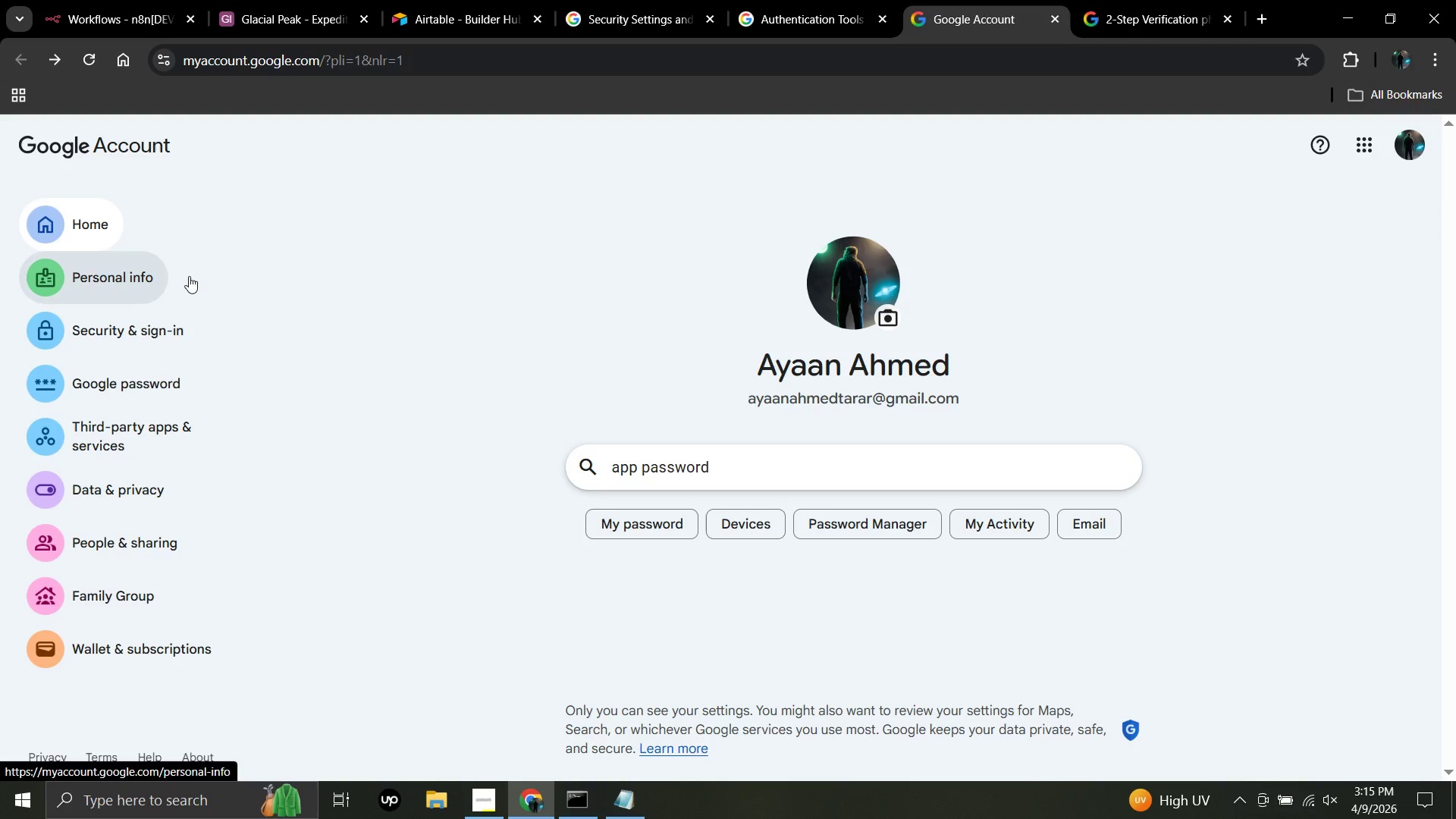 
scroll: coordinate [824, 437], scroll_direction: down, amount: 7.0
 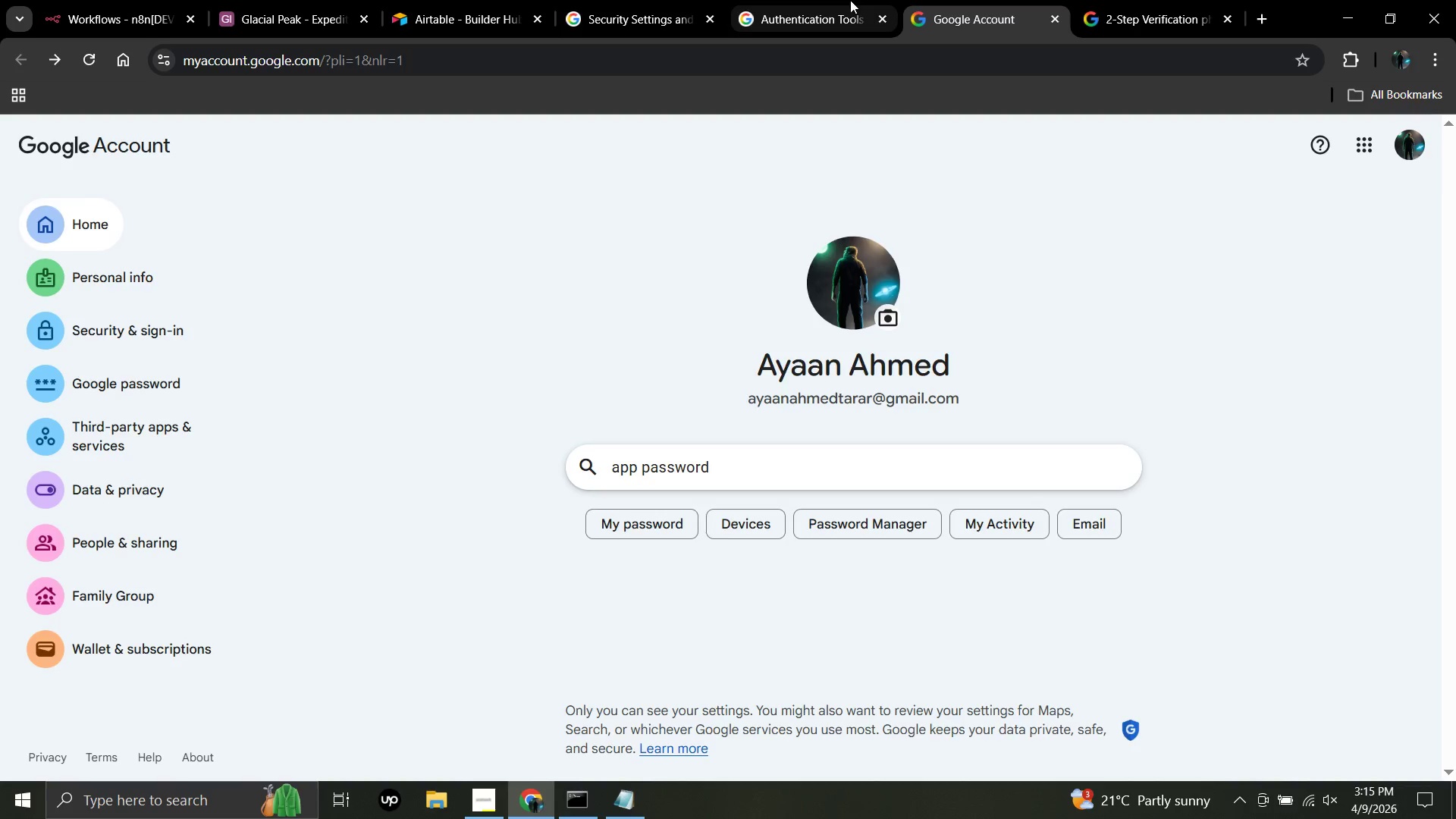 
left_click([850, 0])
 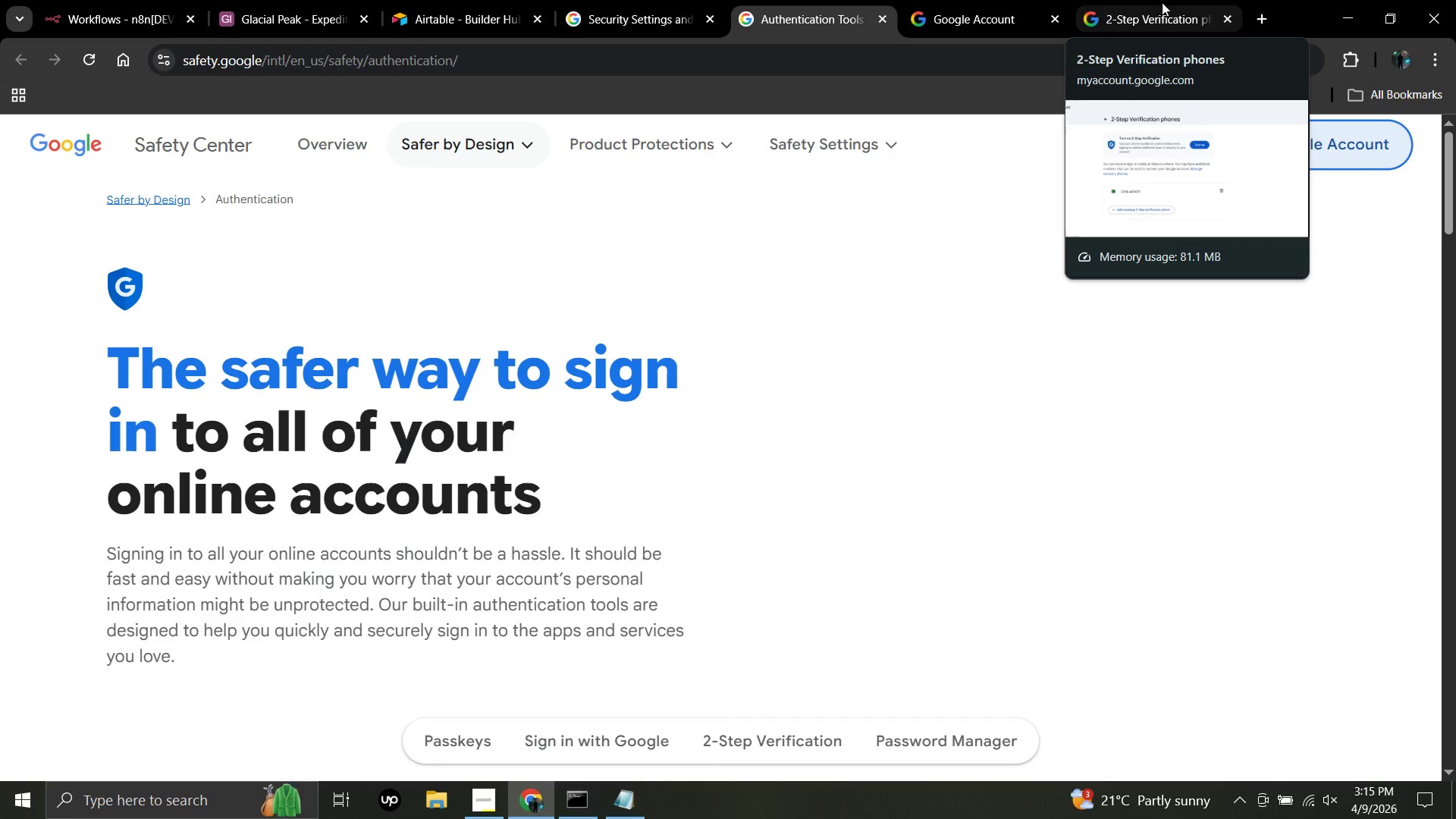 
left_click_drag(start_coordinate=[1162, 2], to_coordinate=[981, 14])
 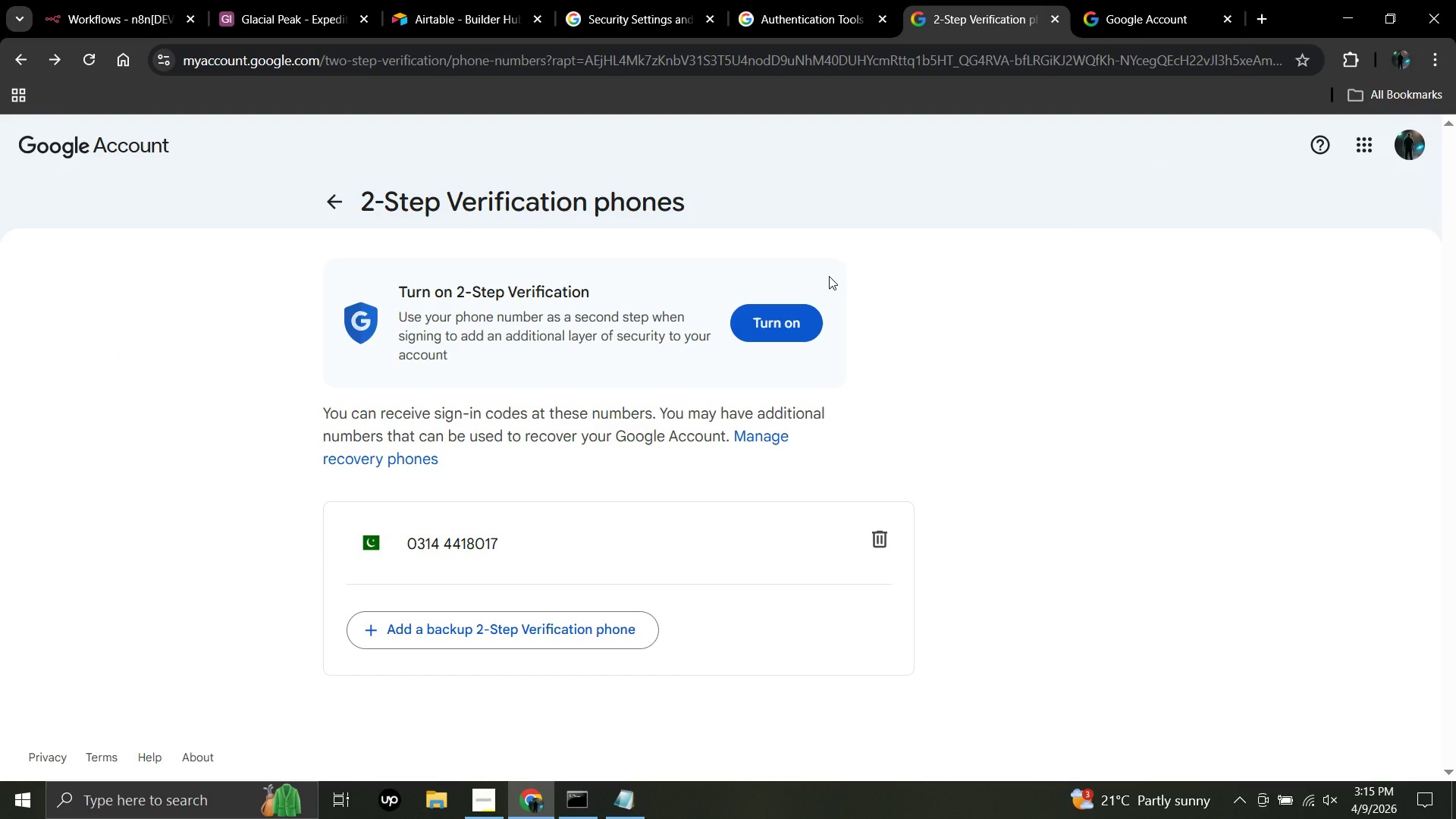 
scroll: coordinate [829, 276], scroll_direction: down, amount: 4.0
 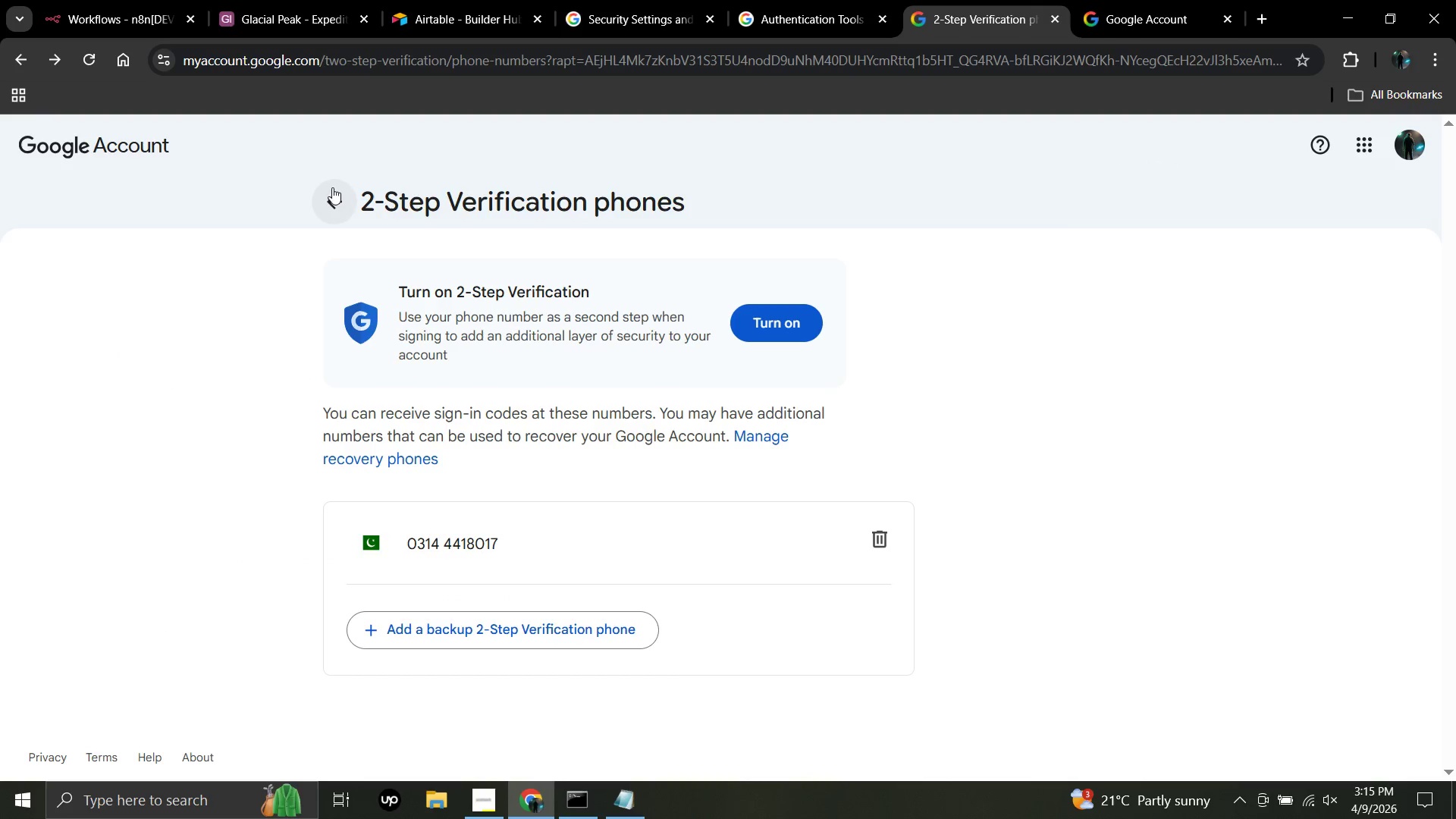 
left_click([324, 195])
 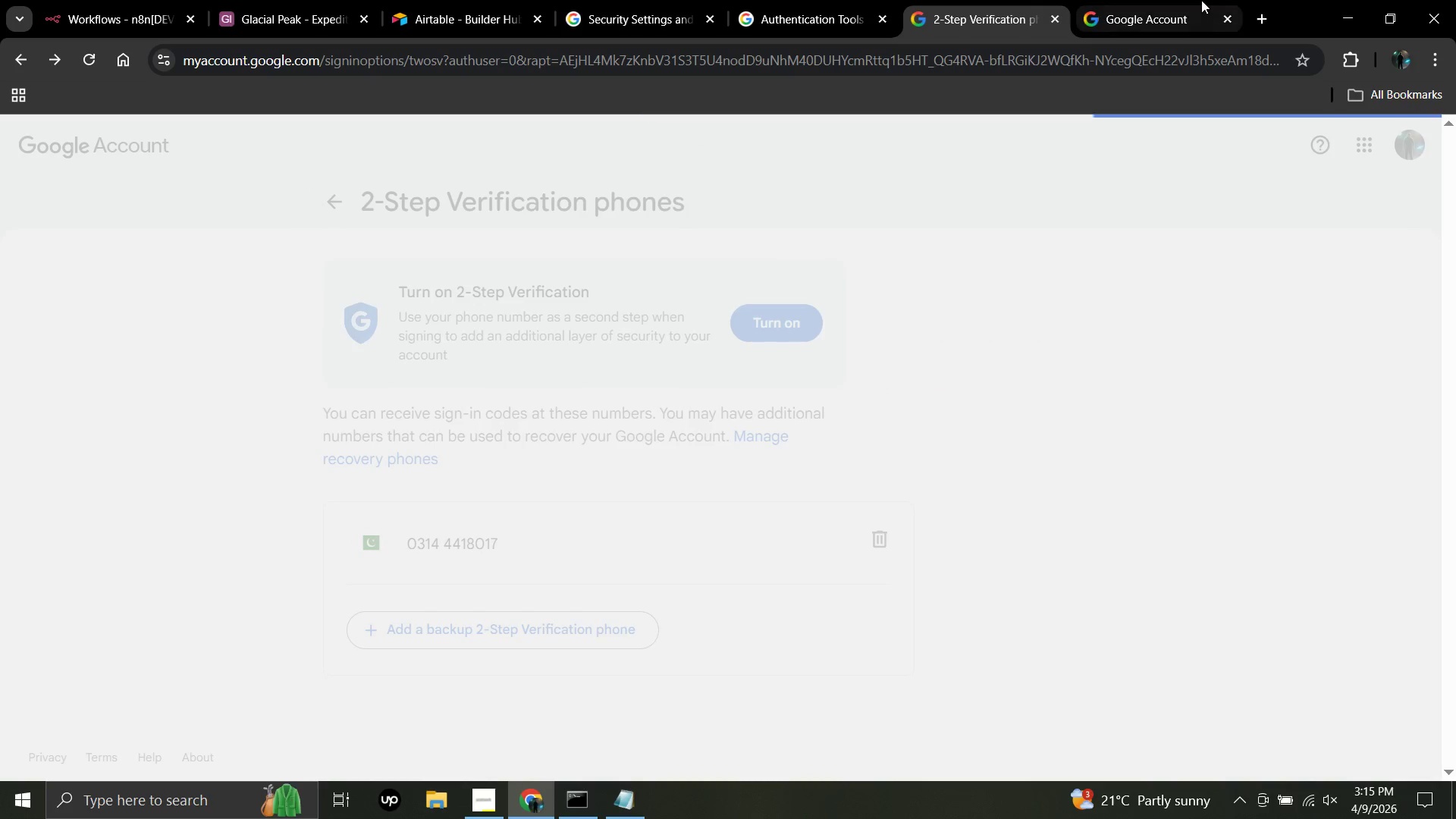 
left_click([1129, 0])
 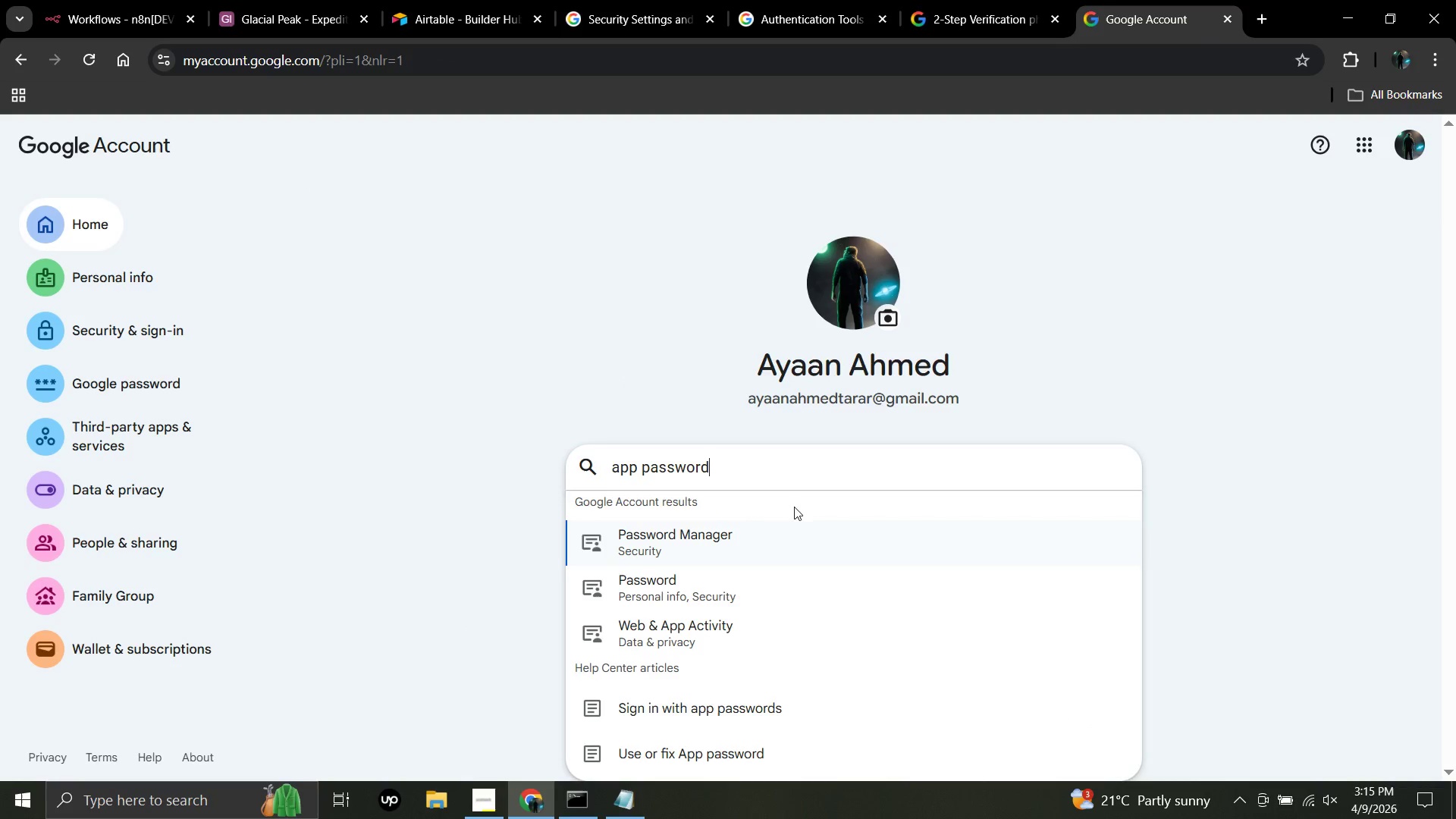 
scroll: coordinate [758, 520], scroll_direction: down, amount: 6.0
 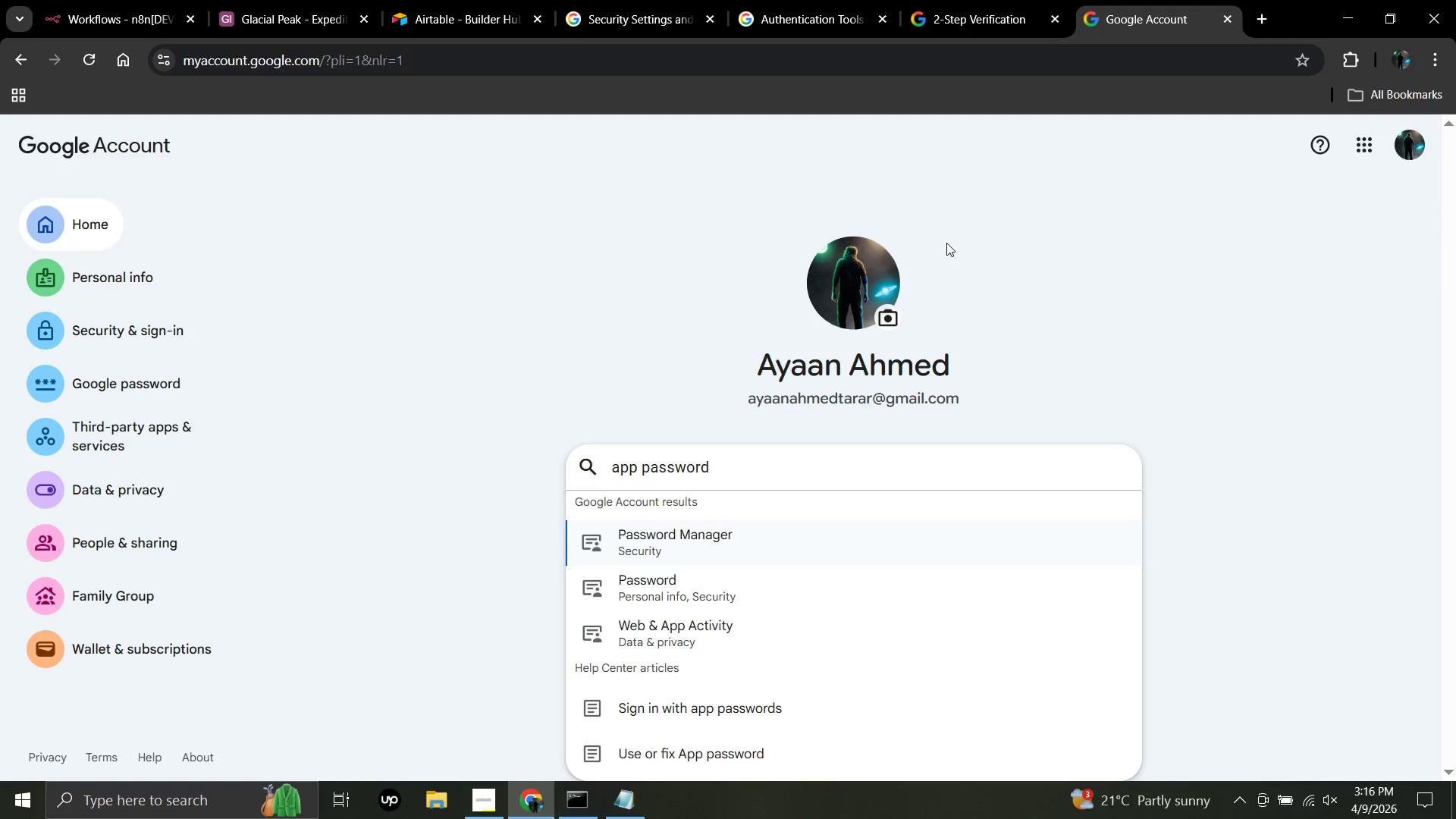 
wait(54.28)
 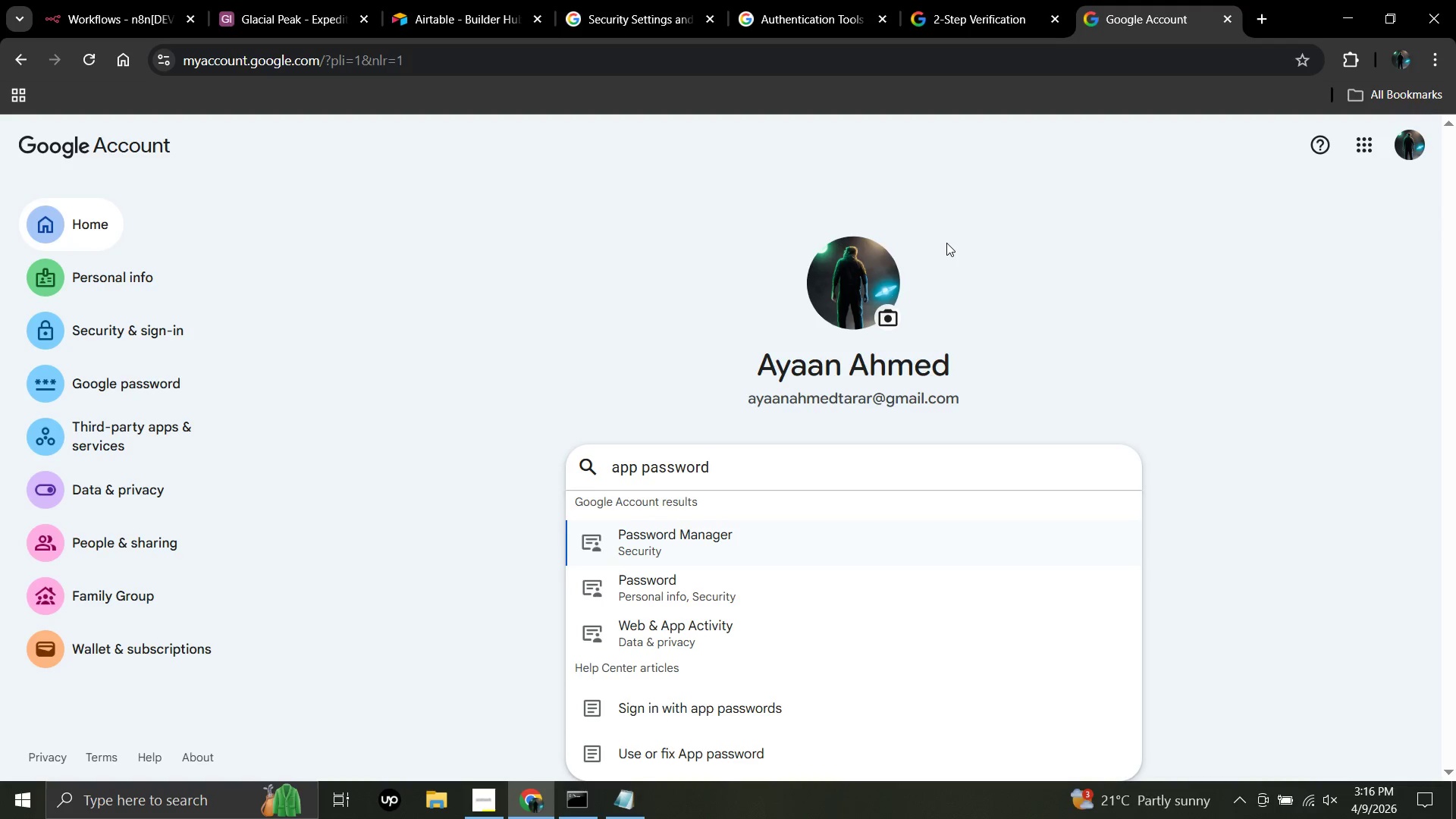 
scroll: coordinate [946, 243], scroll_direction: down, amount: 3.0
 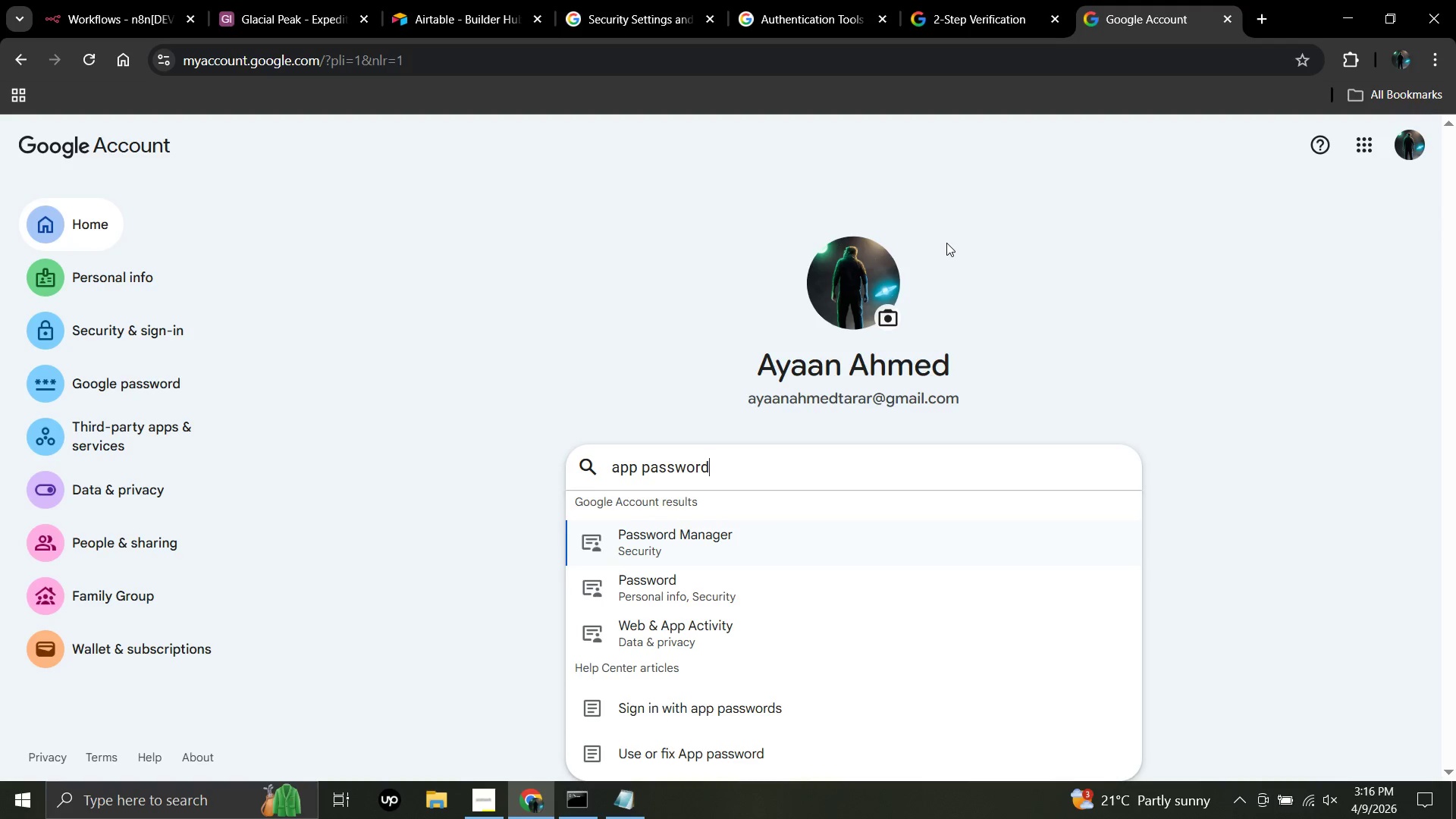 
scroll: coordinate [582, 450], scroll_direction: up, amount: 3.0
 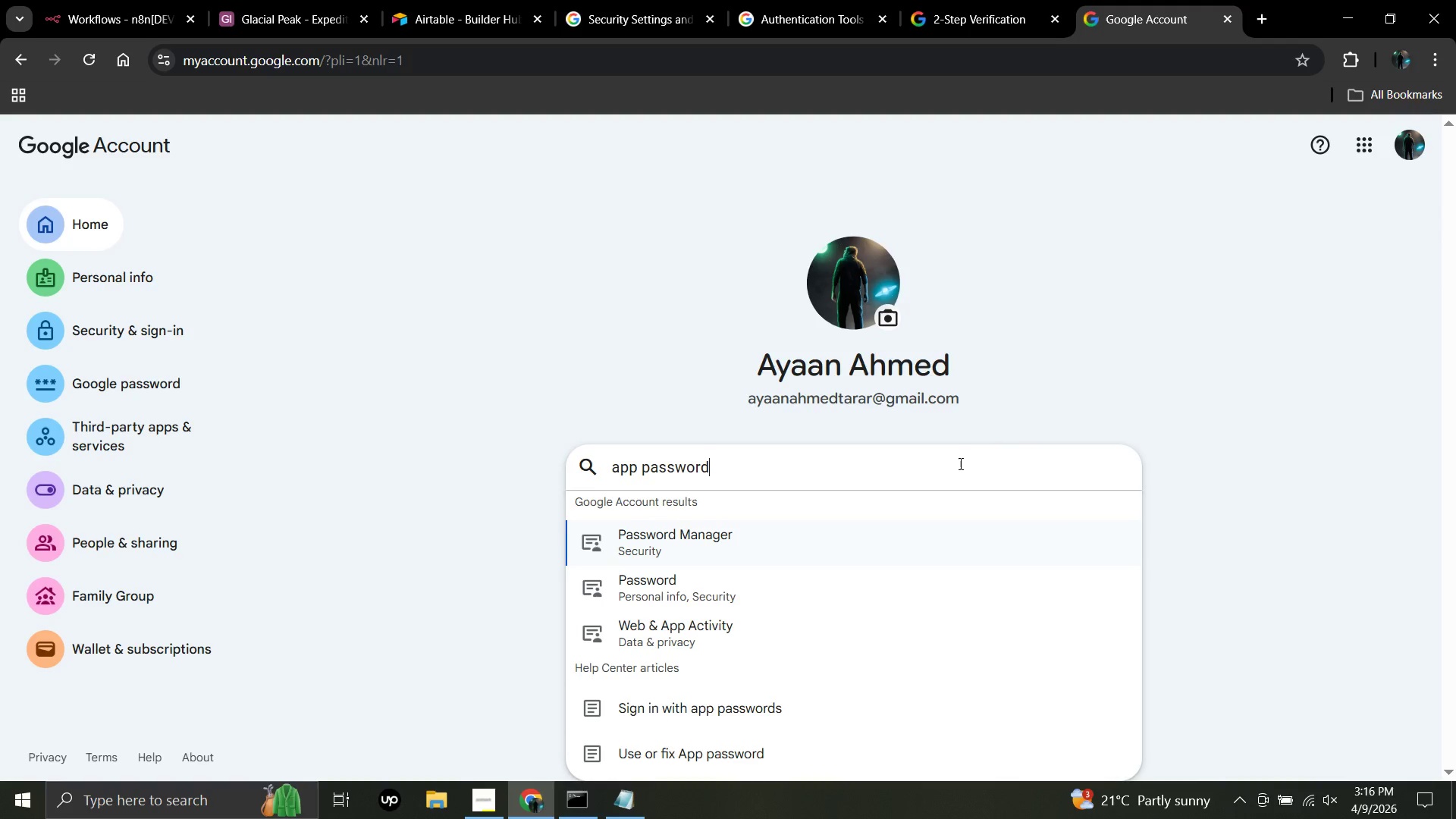 
wait(16.66)
 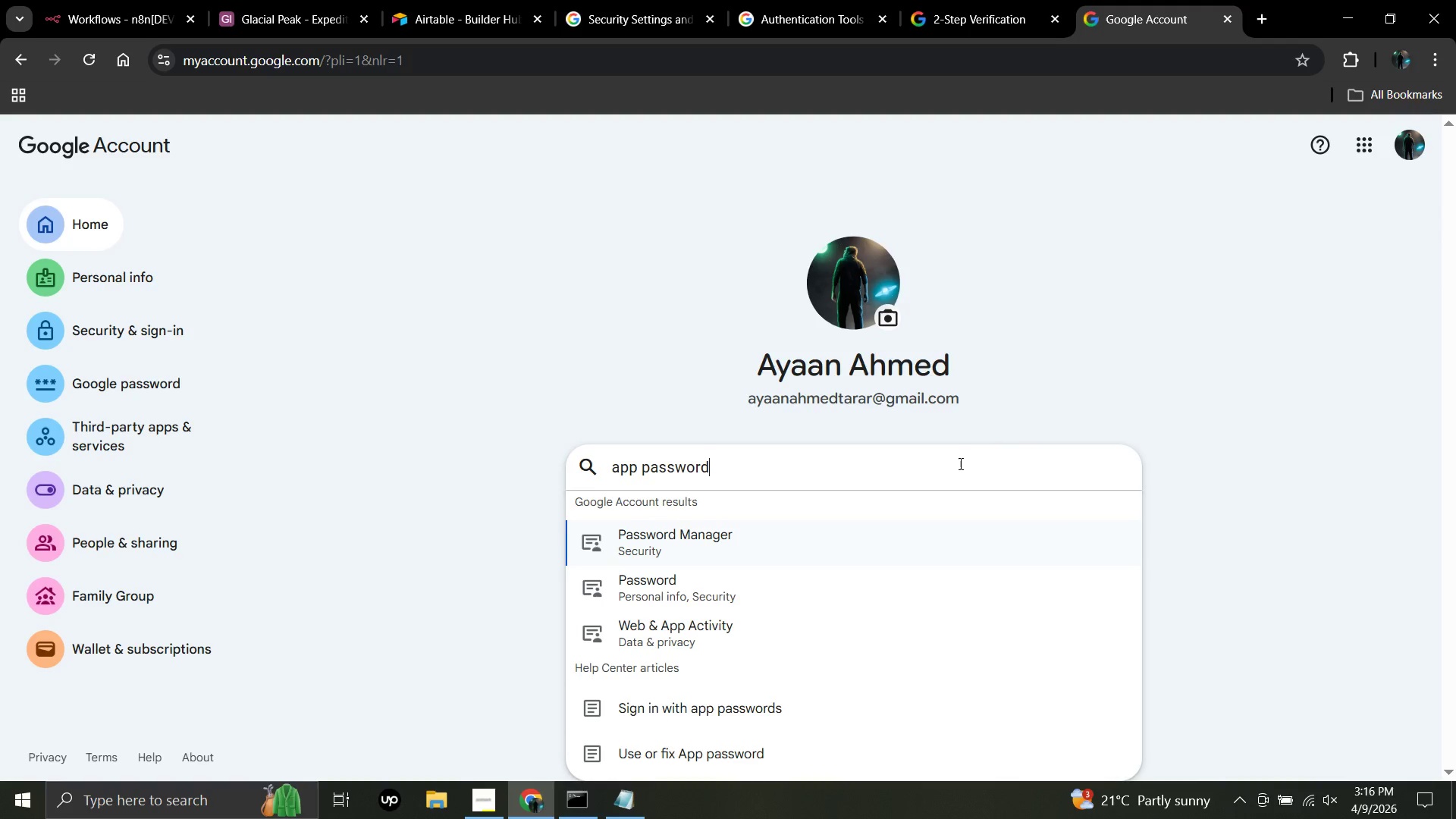 
left_click([171, 325])
 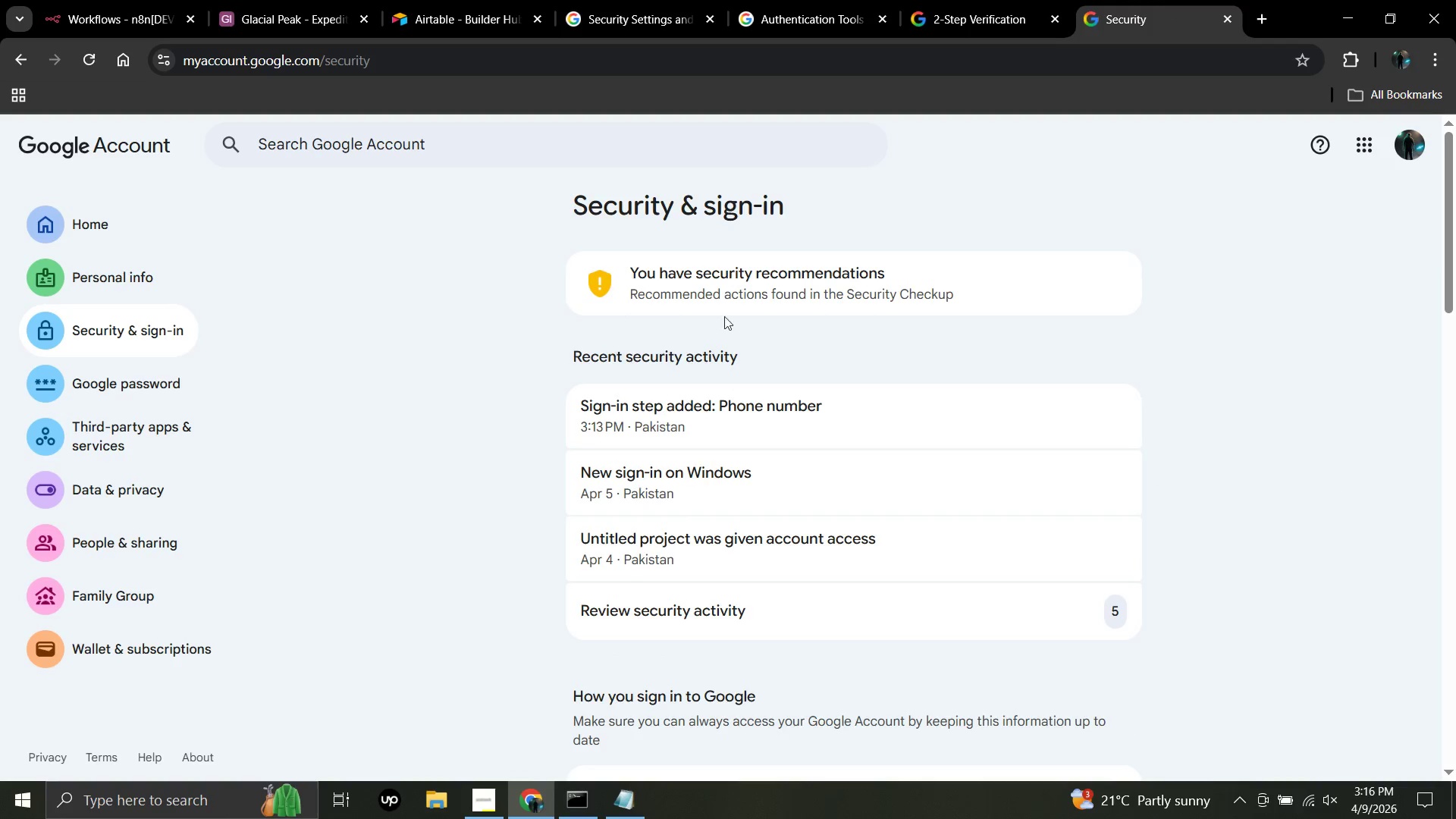 
wait(5.03)
 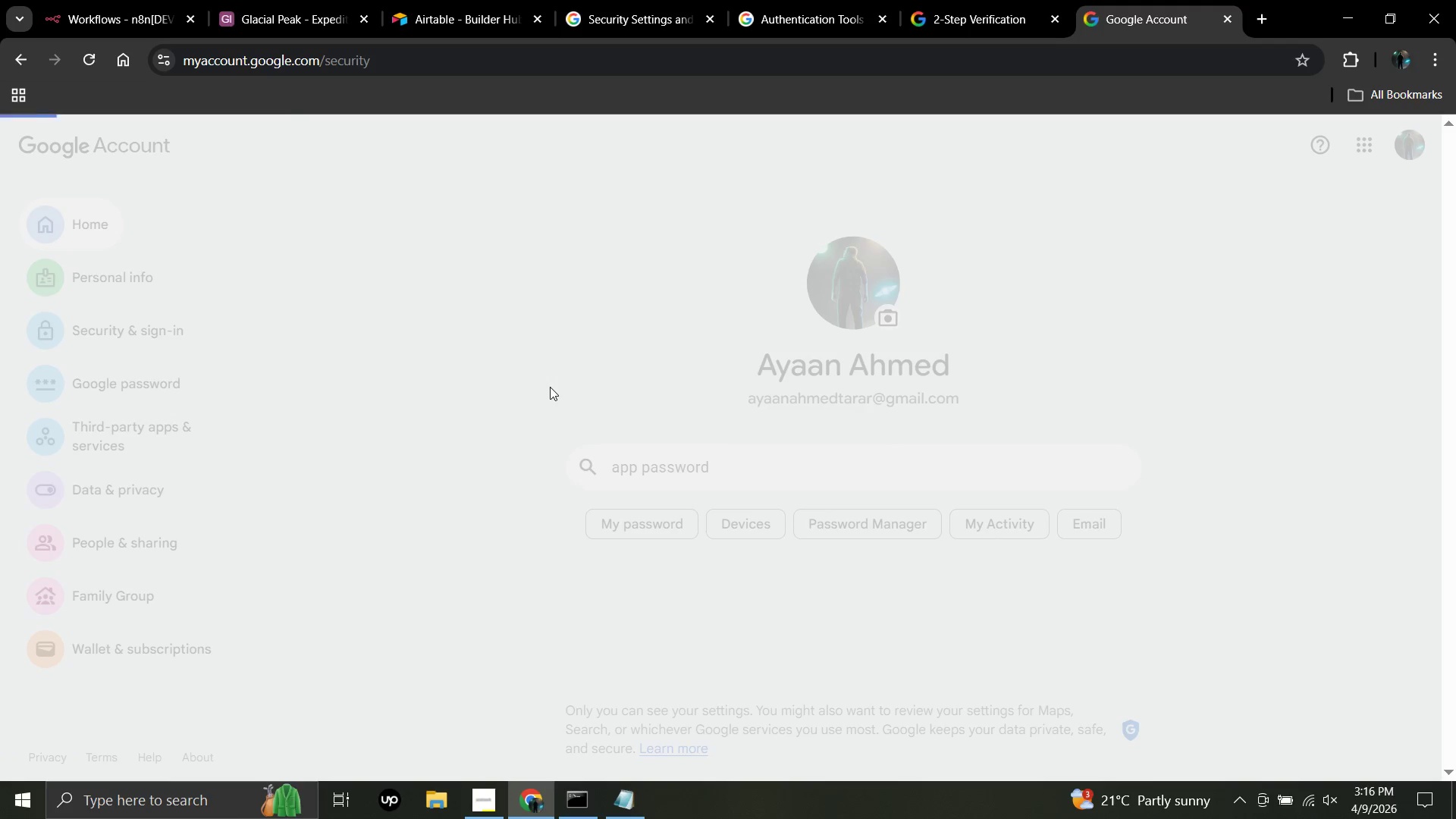 
scroll: coordinate [831, 301], scroll_direction: down, amount: 2.0
 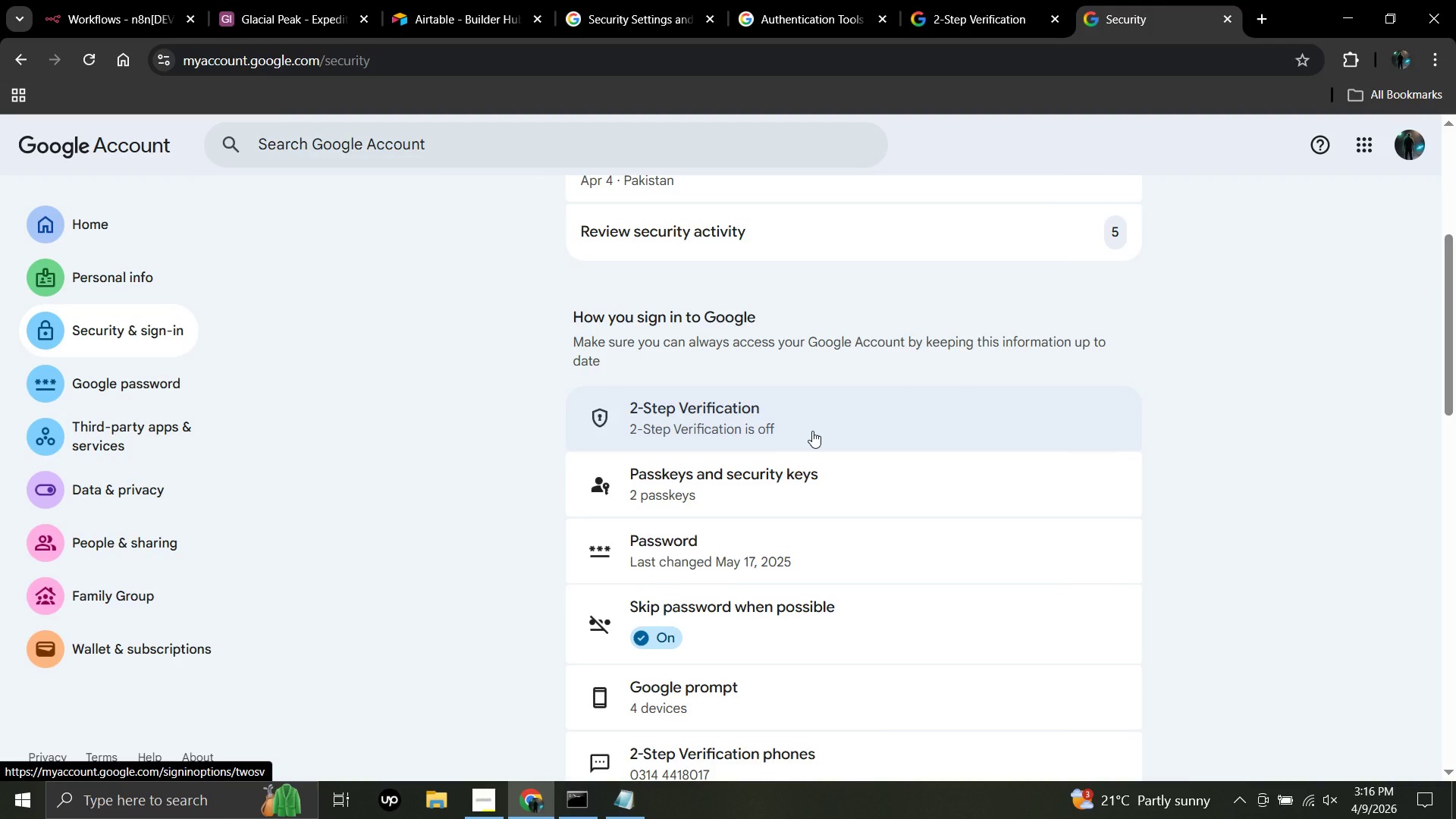 
left_click([812, 431])
 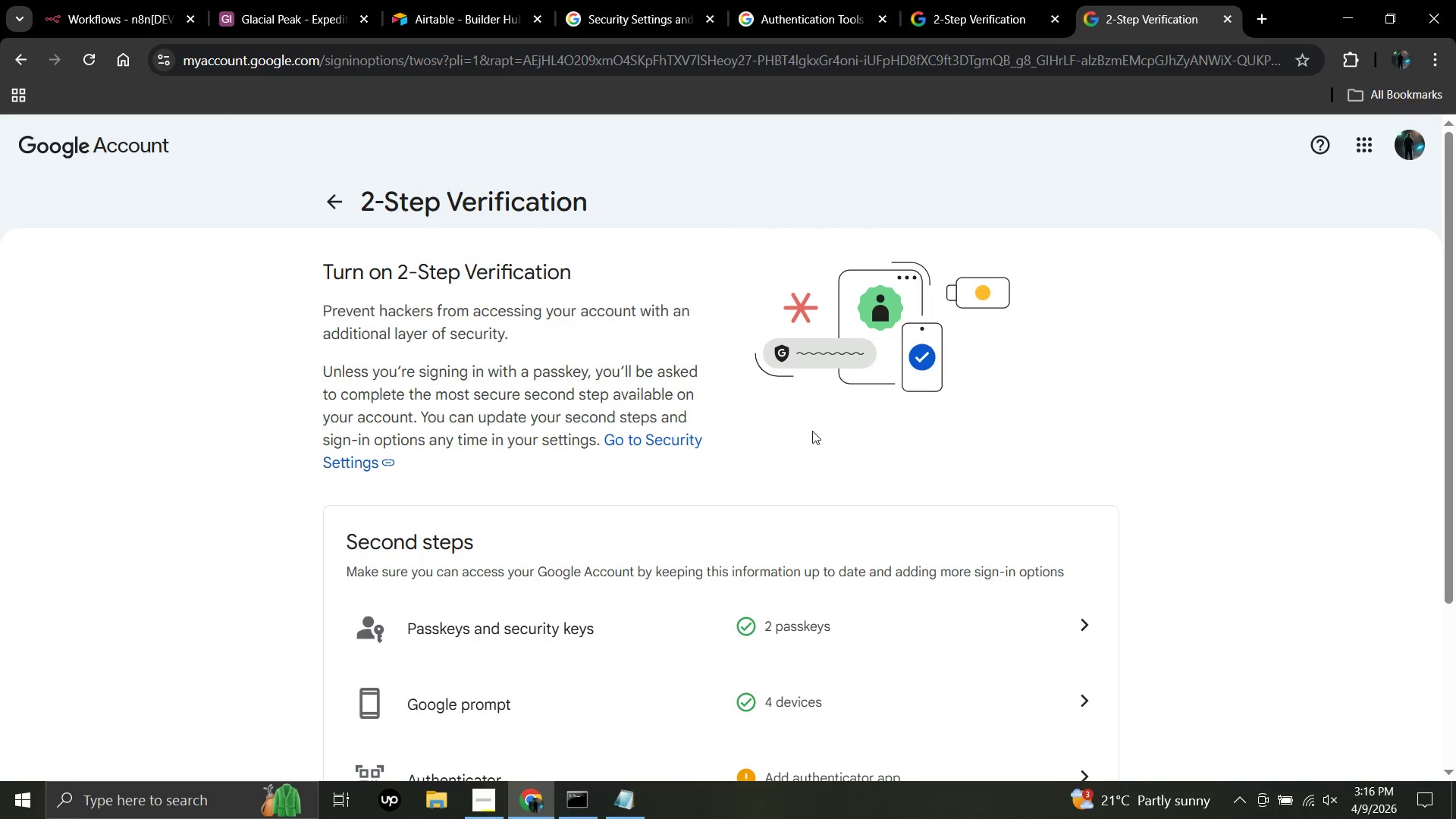 
wait(12.03)
 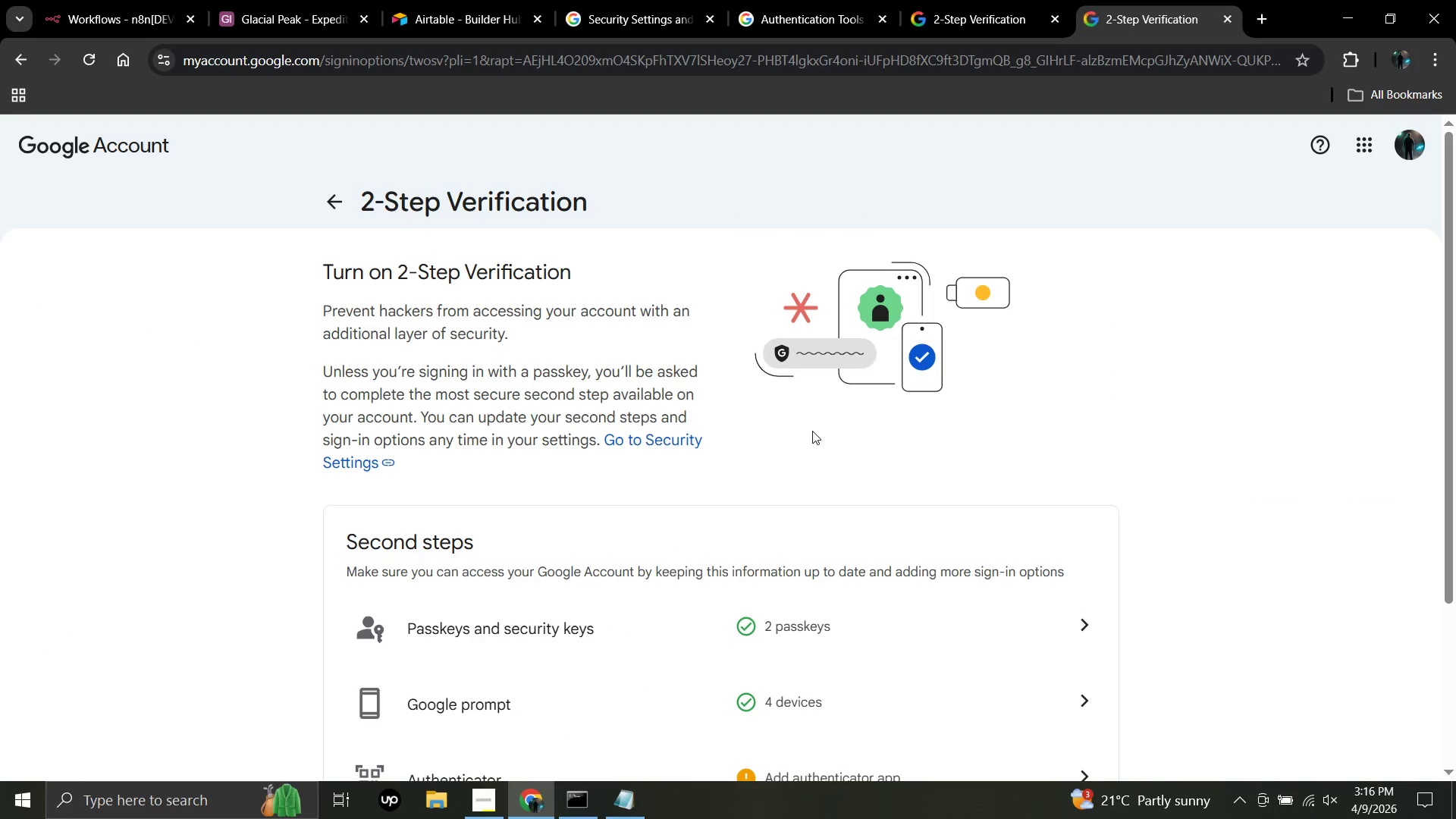 
scroll: coordinate [812, 431], scroll_direction: down, amount: 2.0
 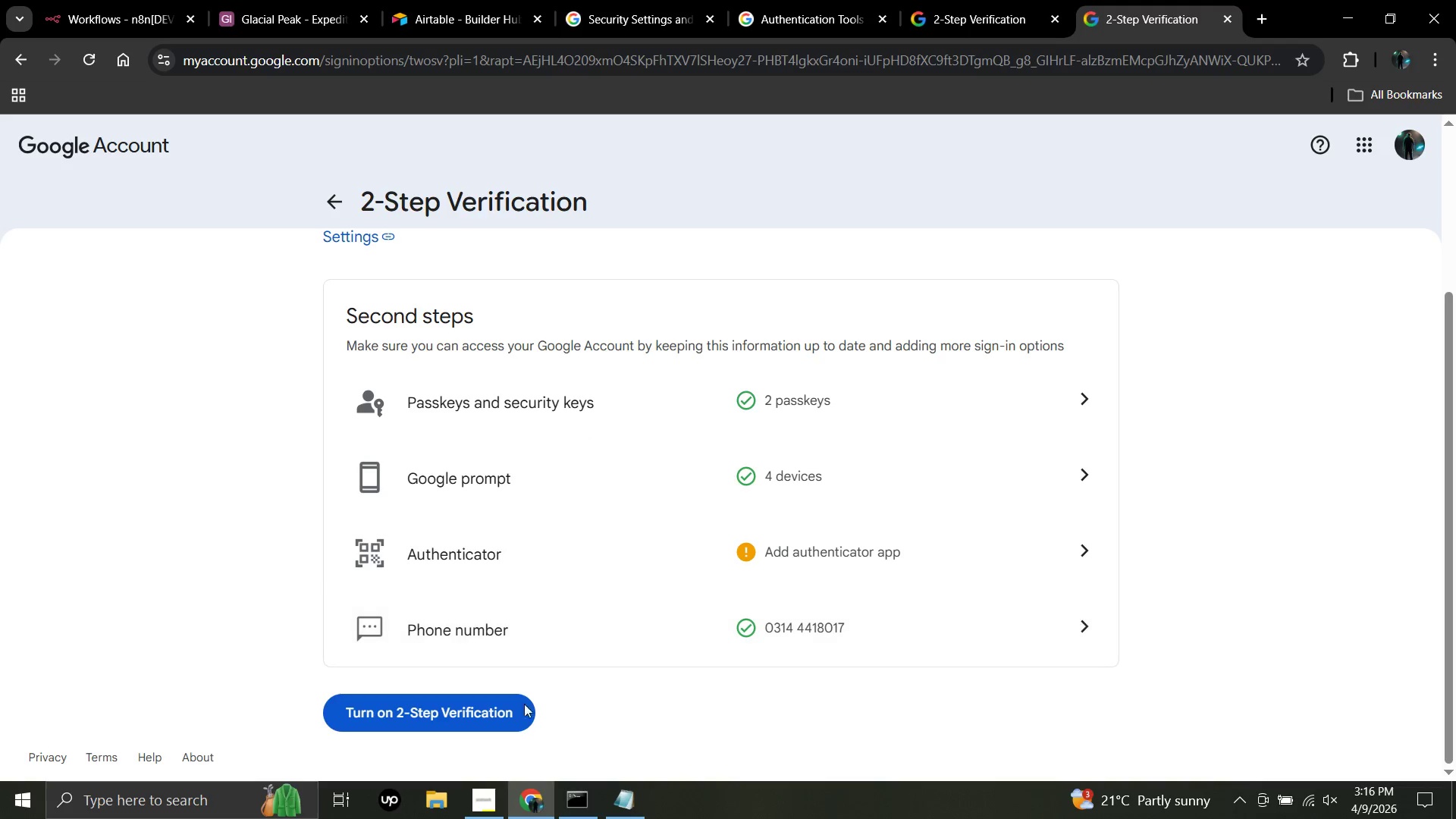 
left_click([510, 708])
 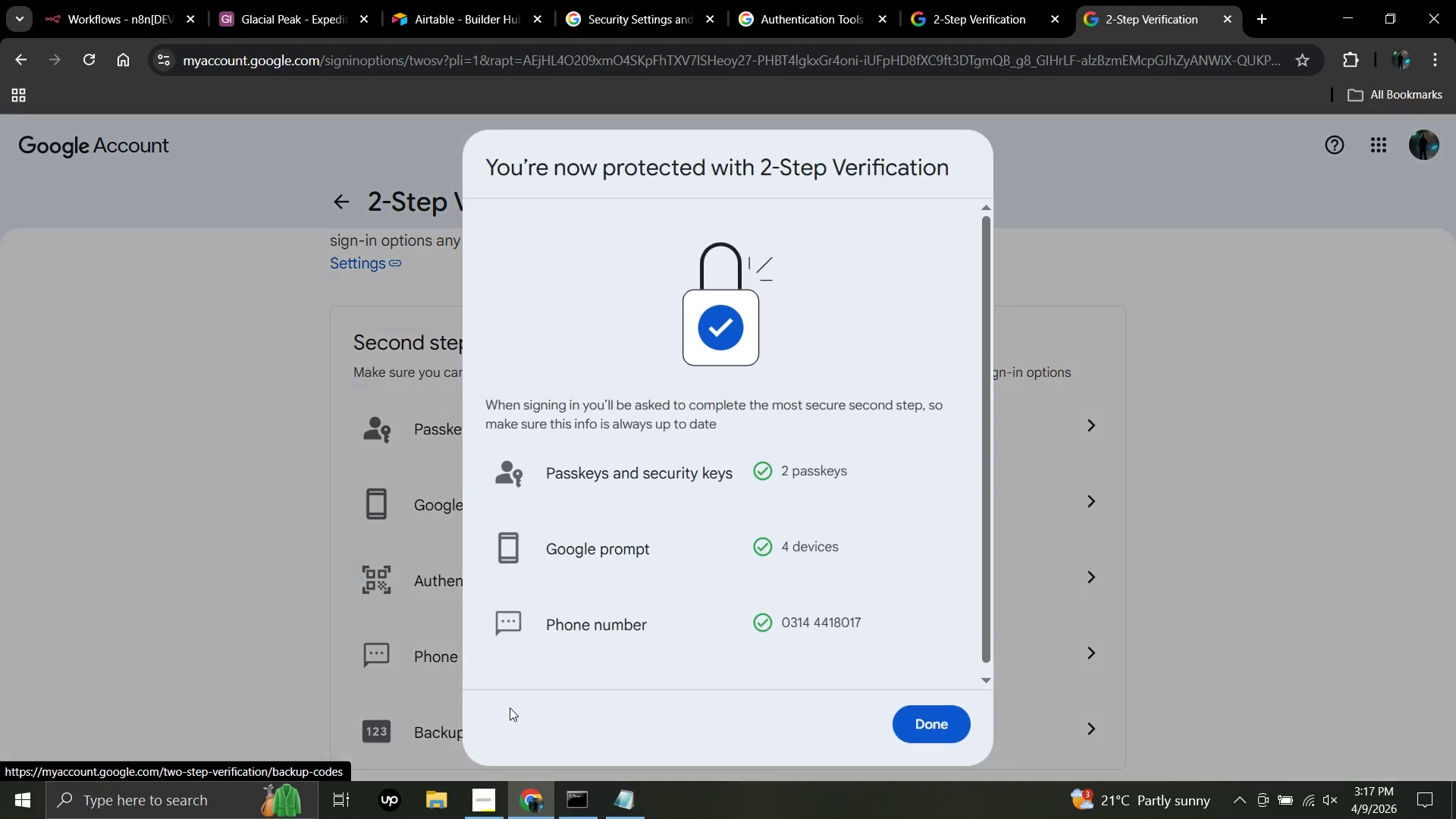 
wait(10.91)
 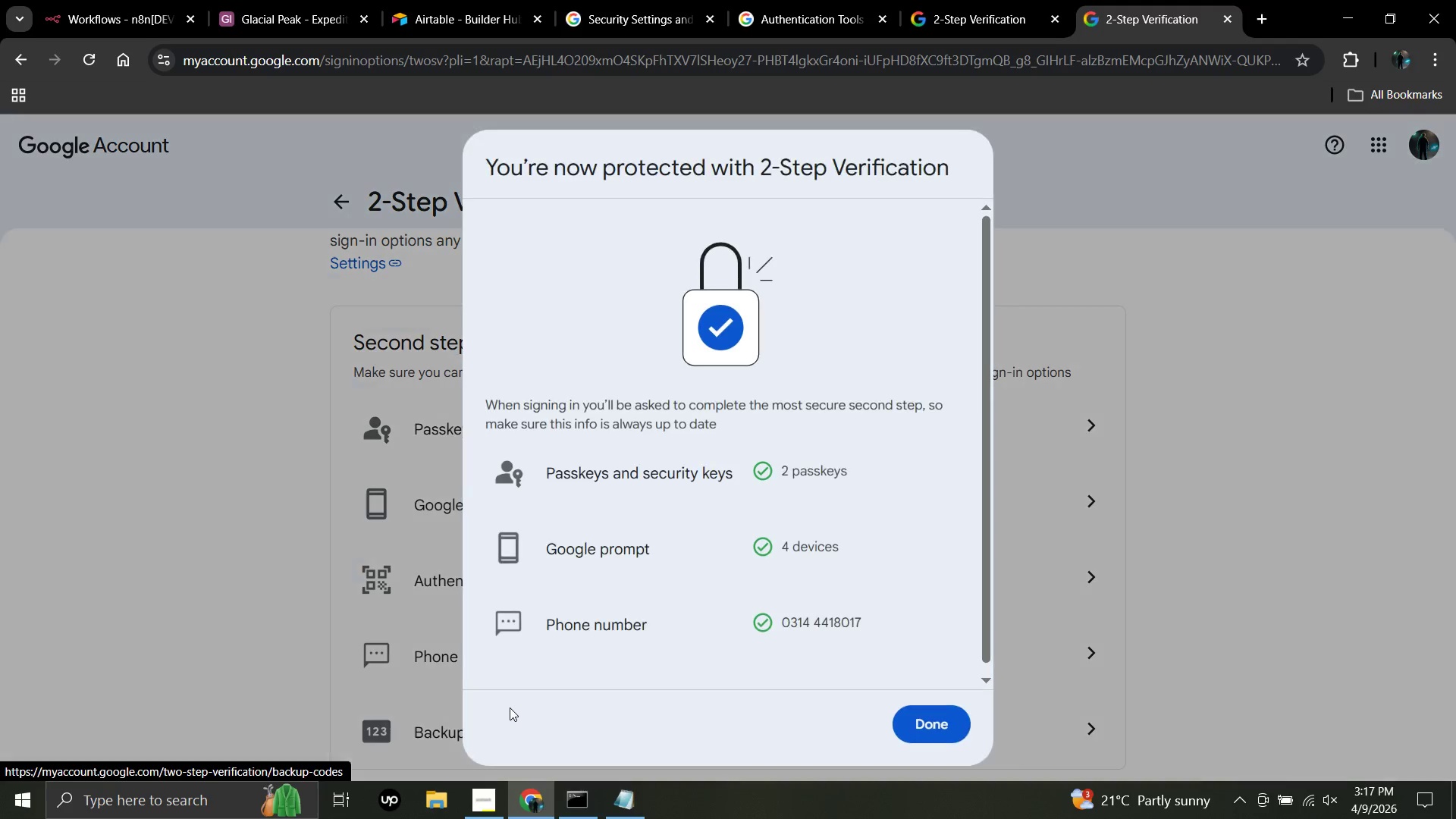 
scroll: coordinate [871, 549], scroll_direction: down, amount: 4.0
 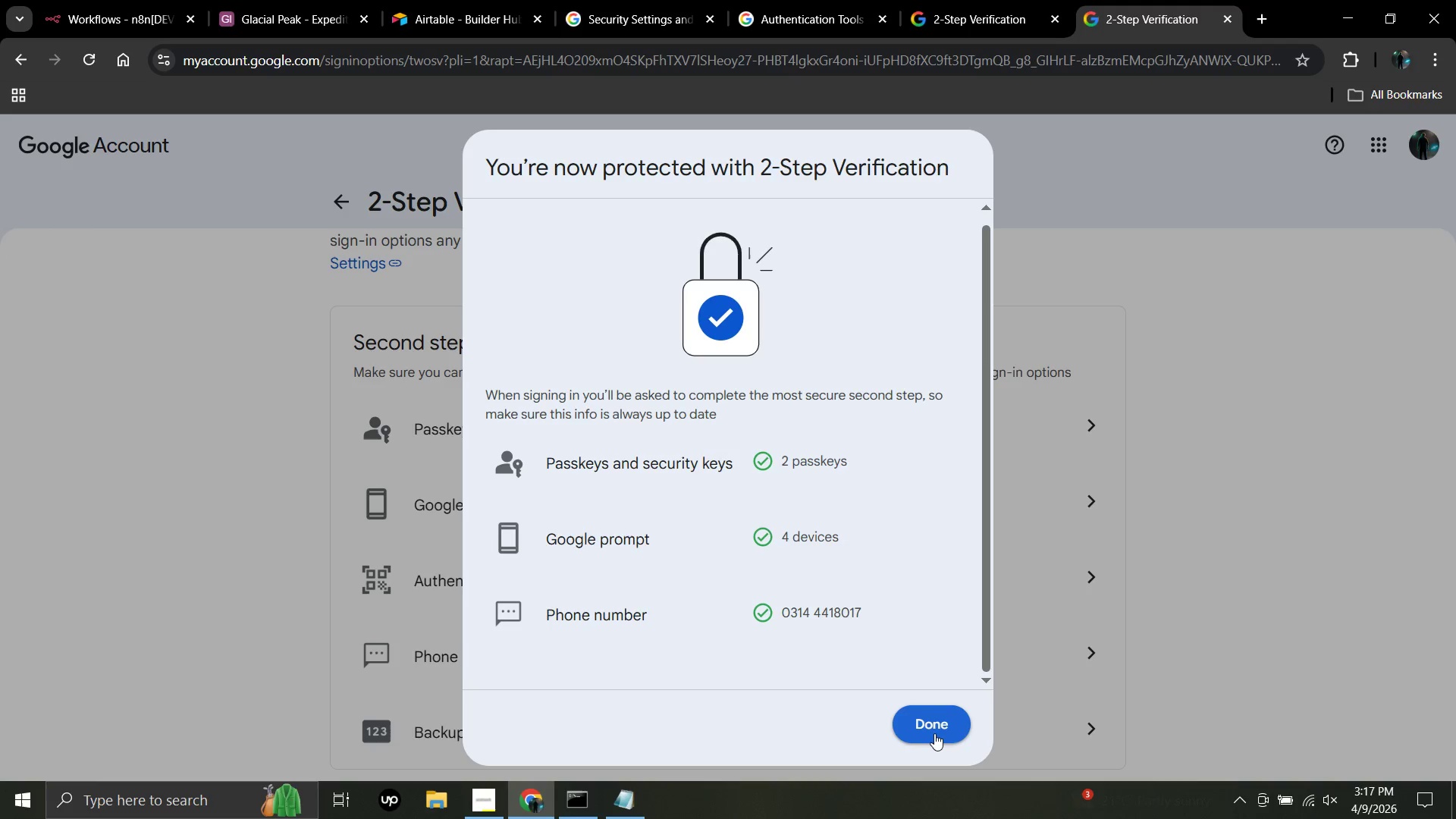 
left_click([934, 733])
 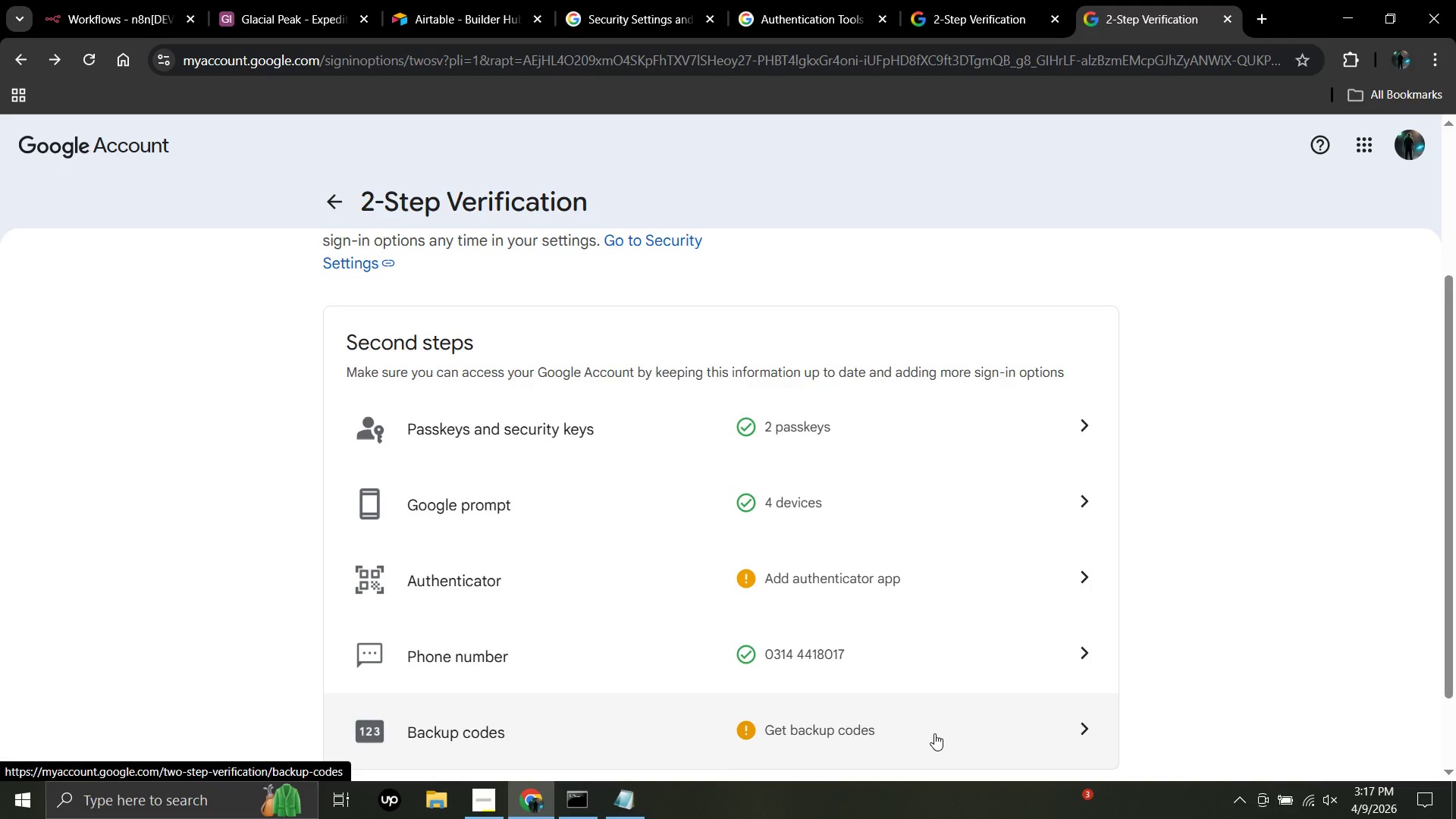 
scroll: coordinate [934, 733], scroll_direction: down, amount: 3.0
 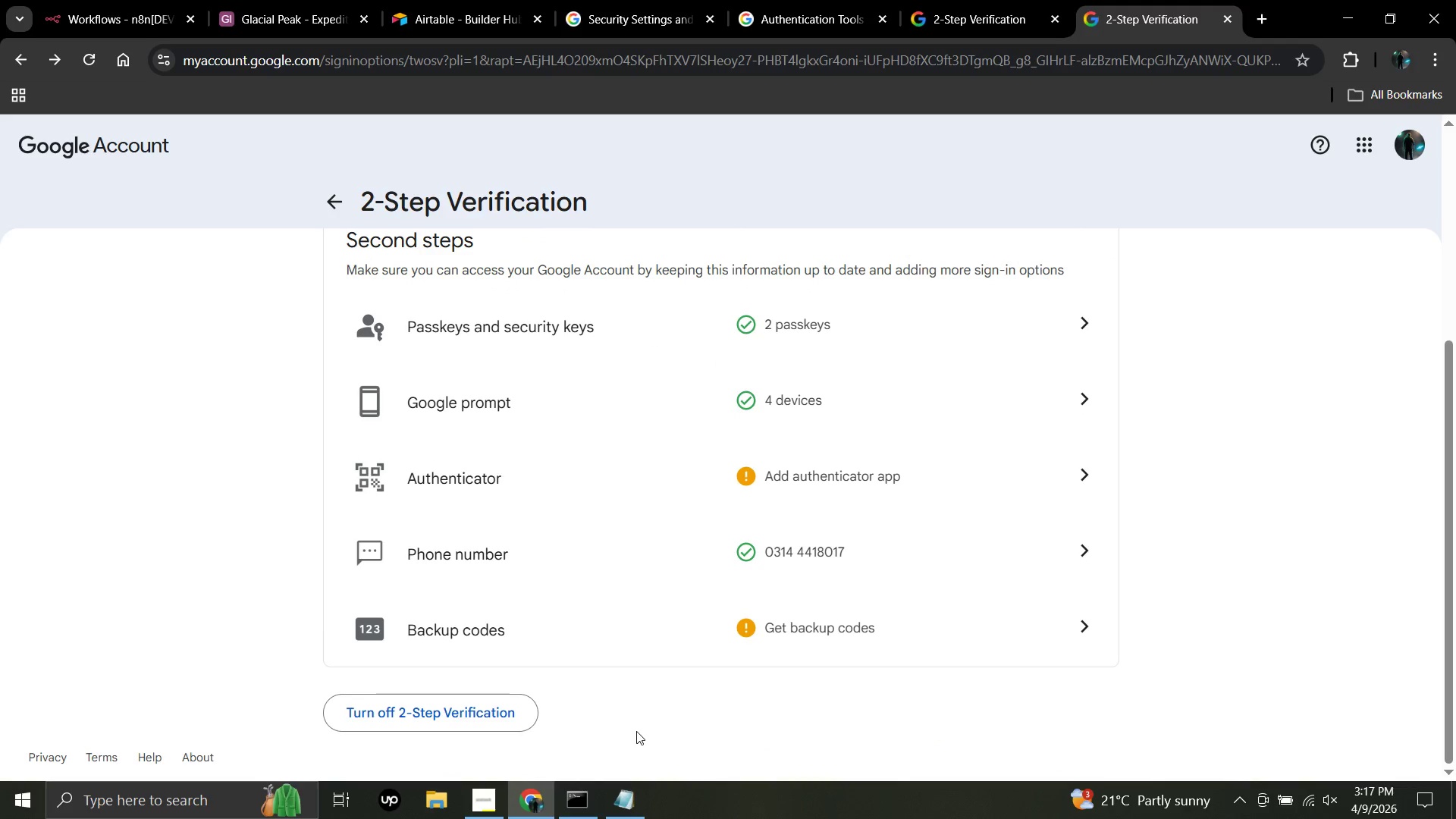 
scroll: coordinate [636, 731], scroll_direction: up, amount: 9.0
 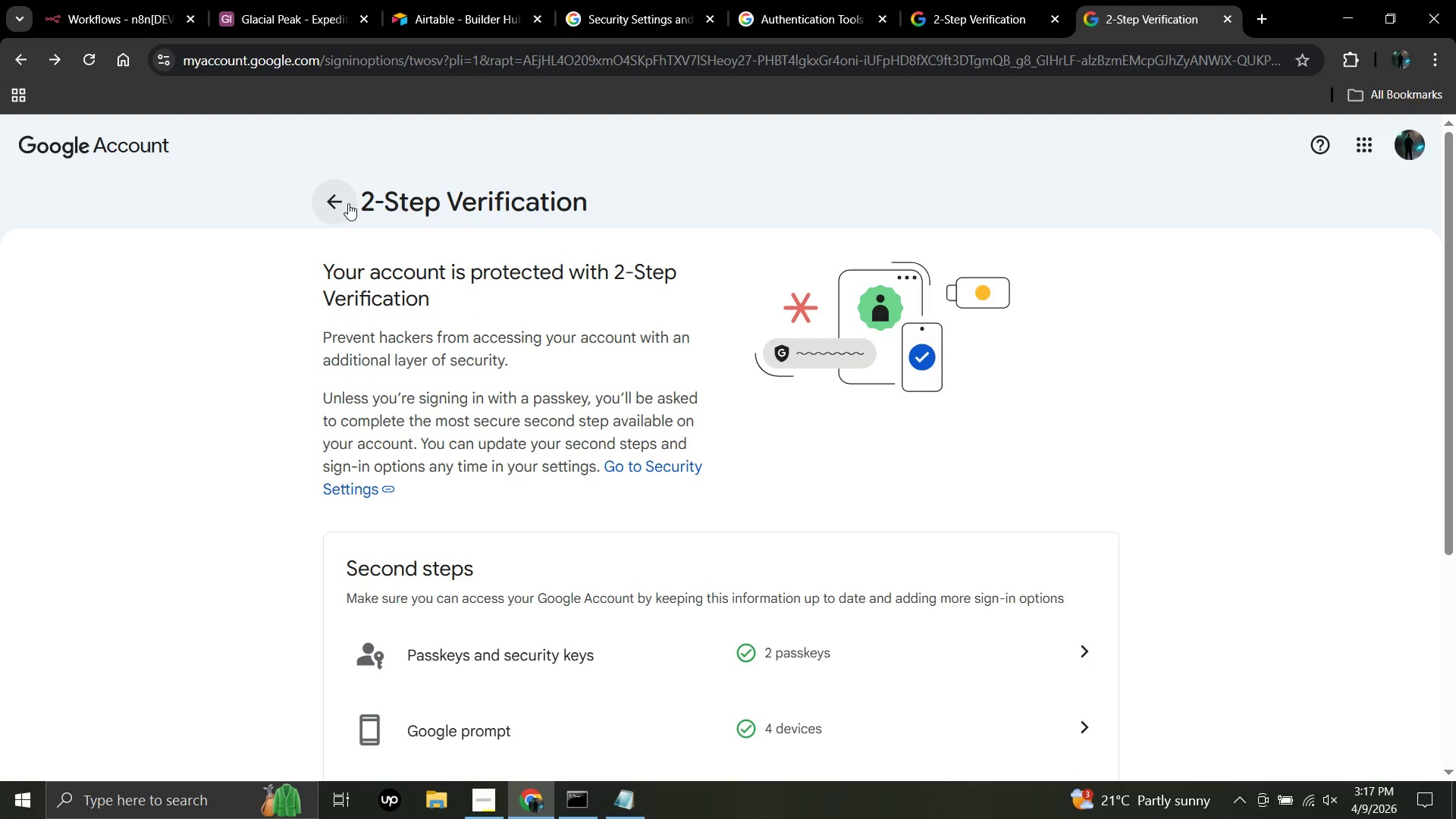 
left_click([348, 203])
 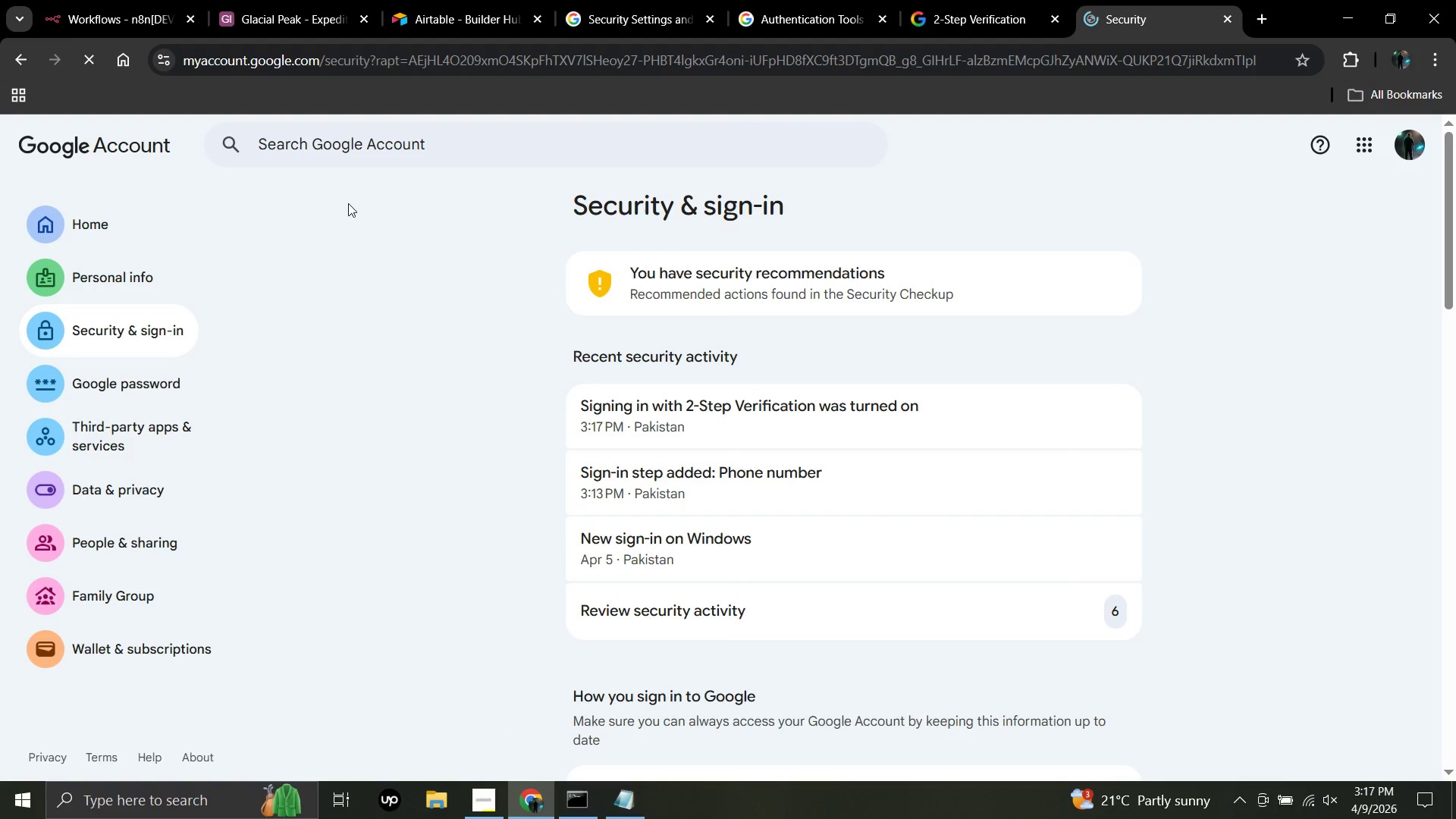 
wait(9.77)
 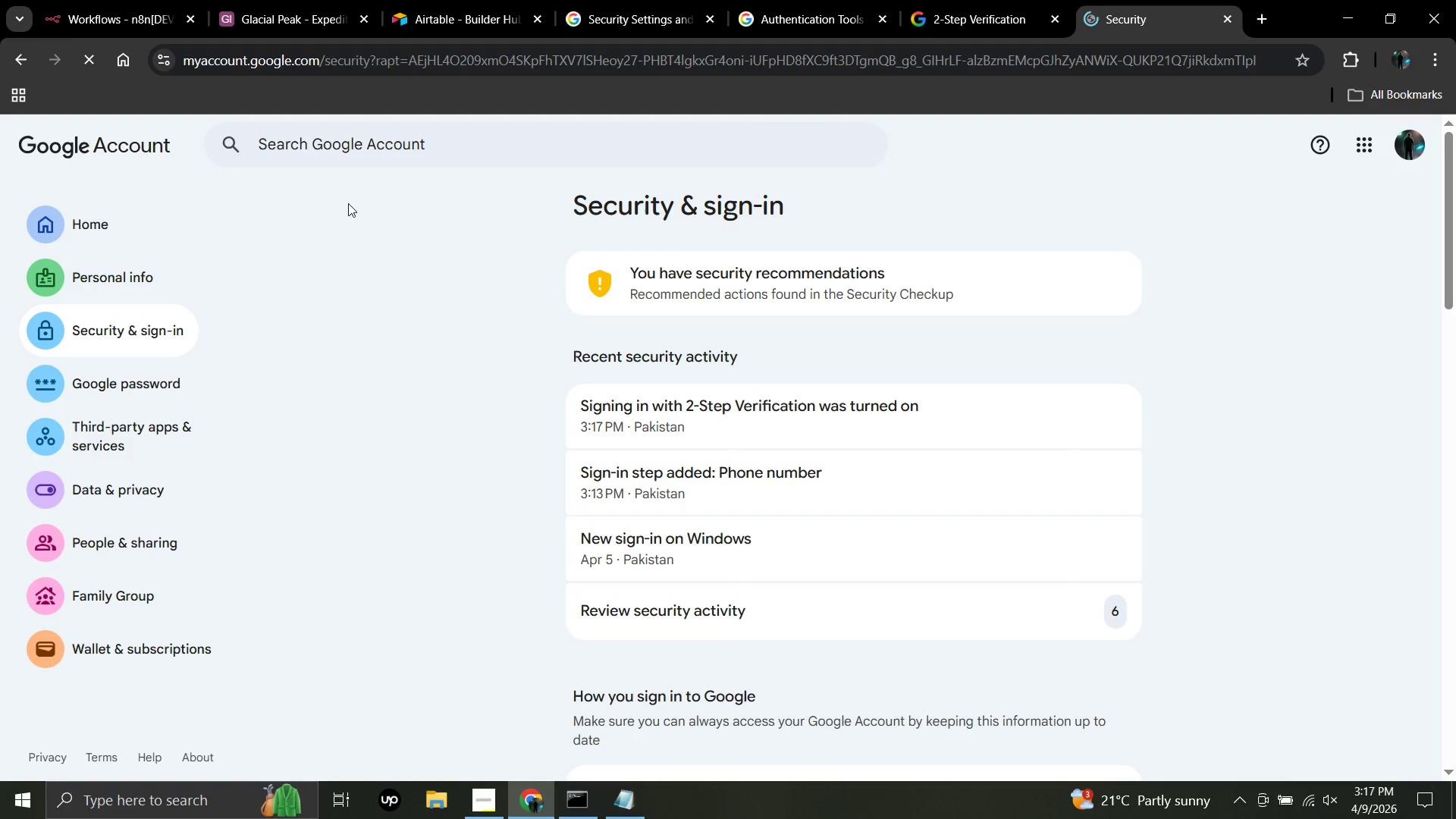 
left_click([121, 237])
 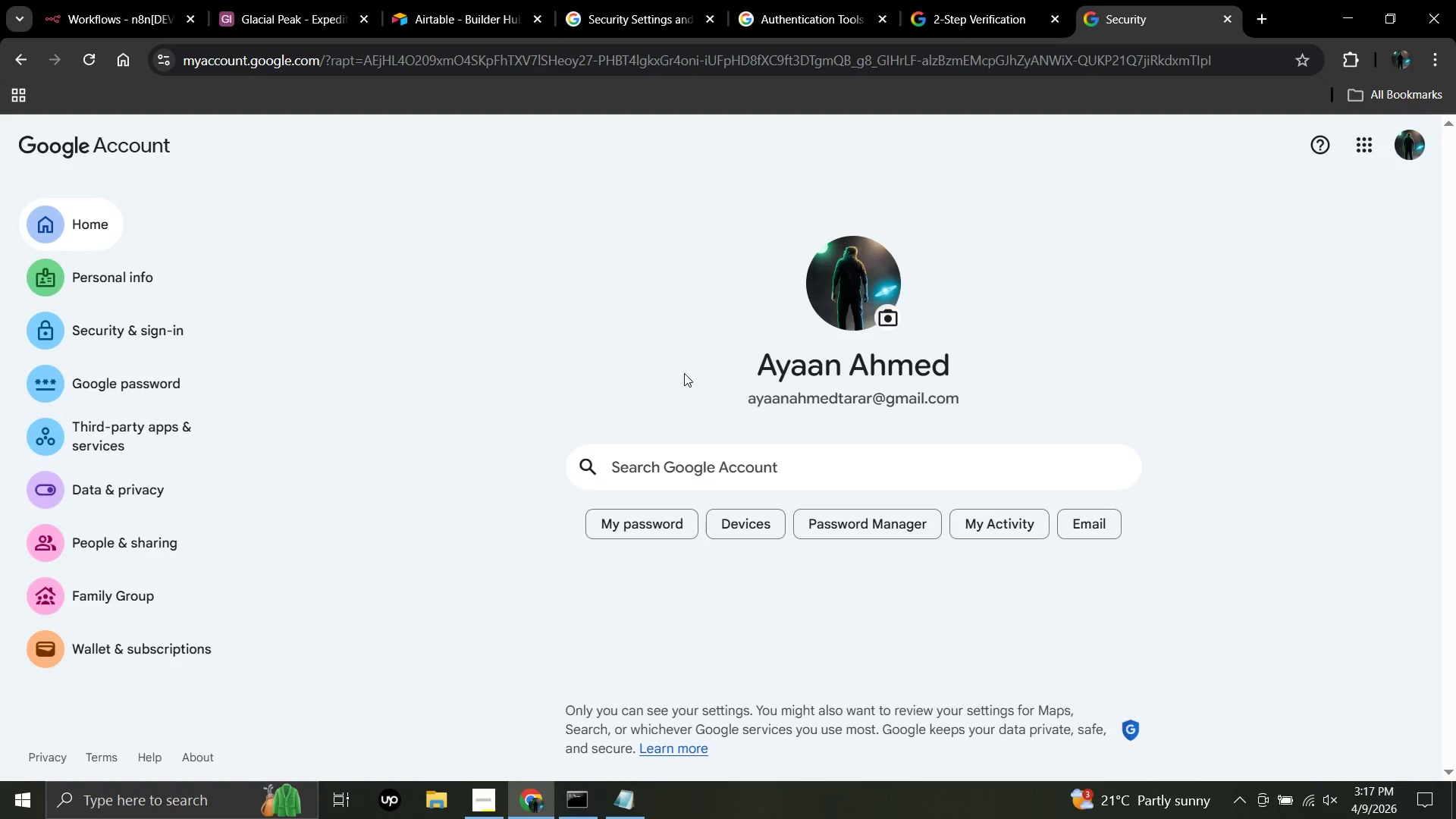 
left_click([784, 472])
 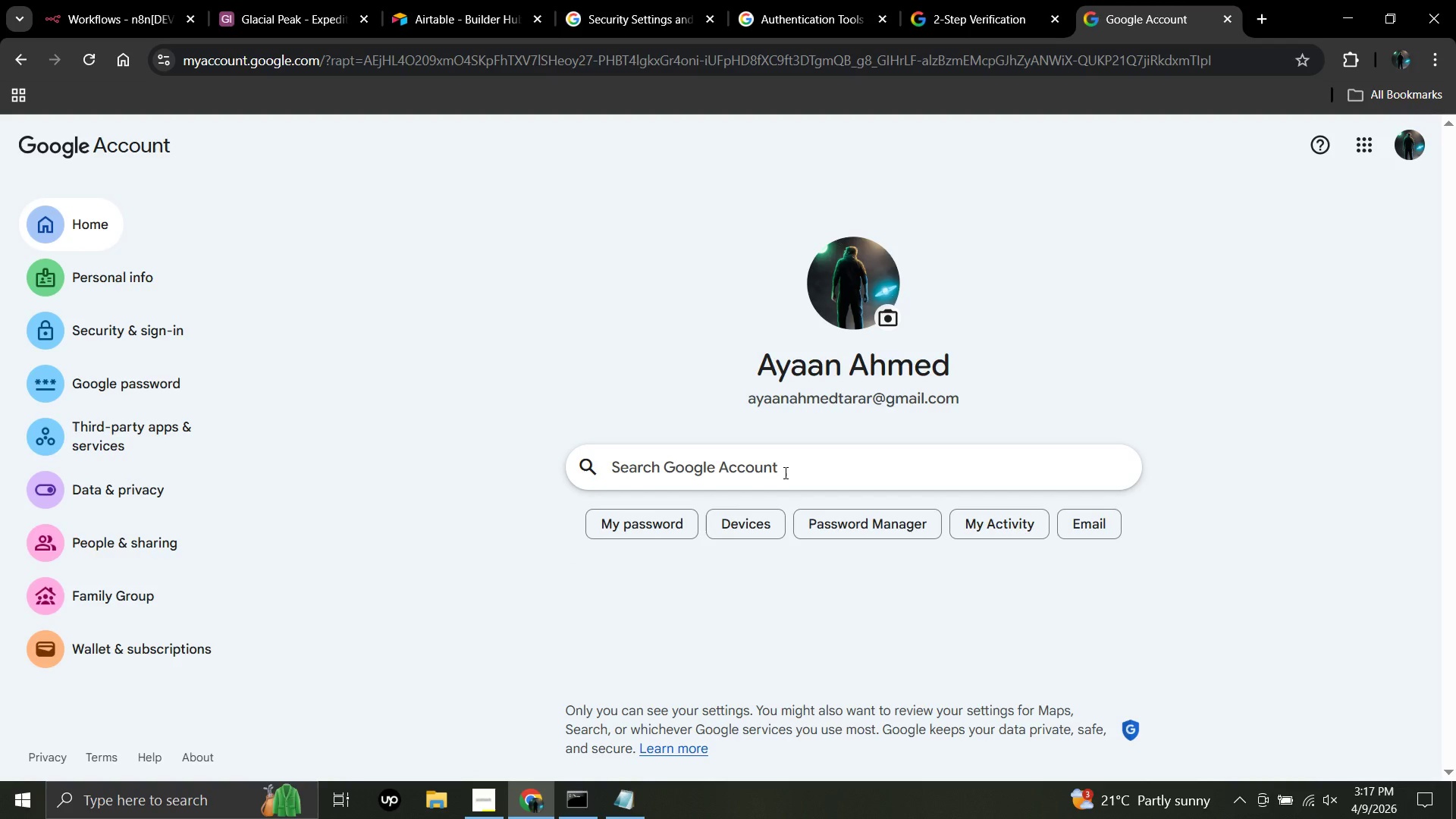 
type(App Passwords)
 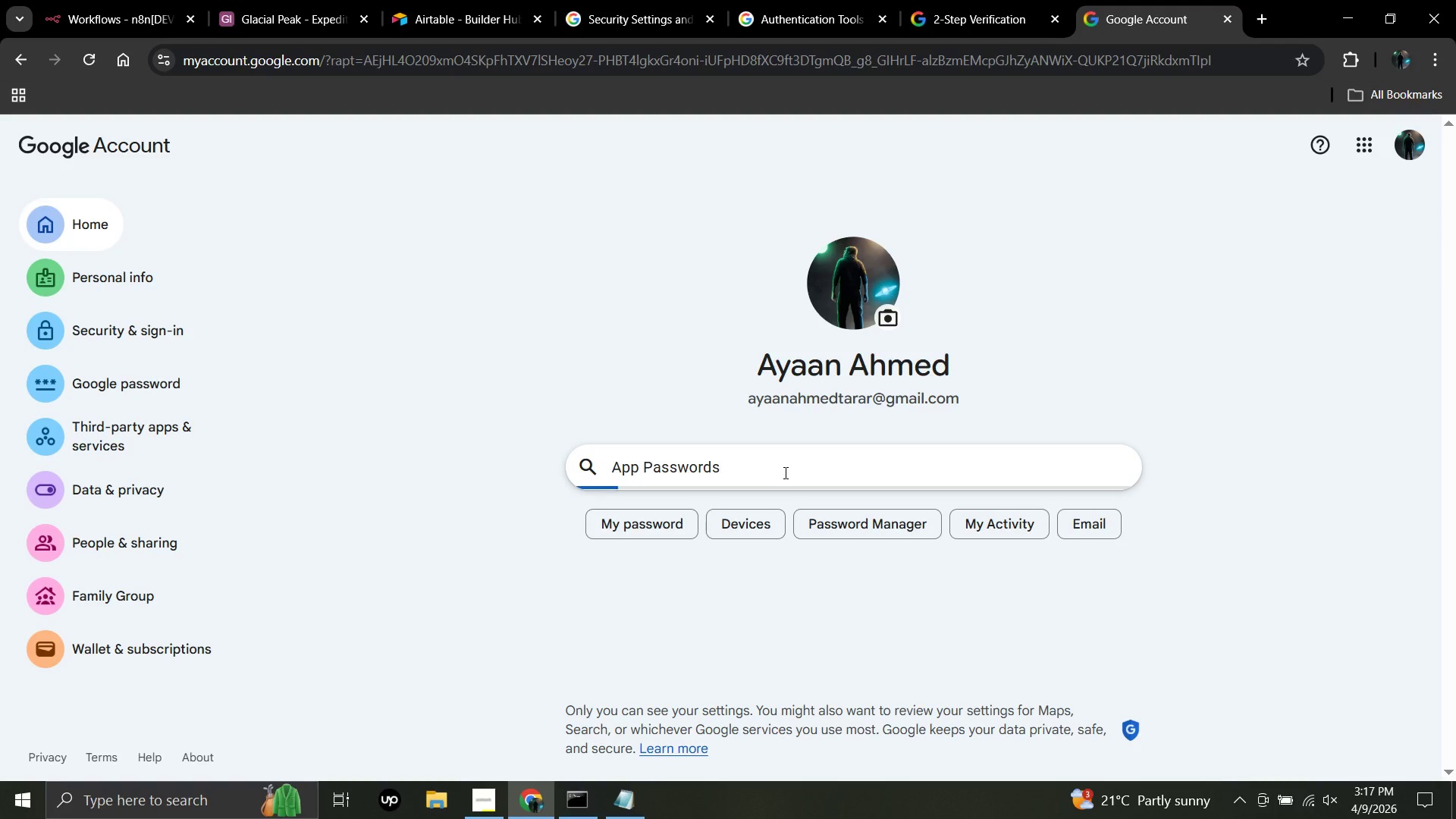 
left_click([680, 538])
 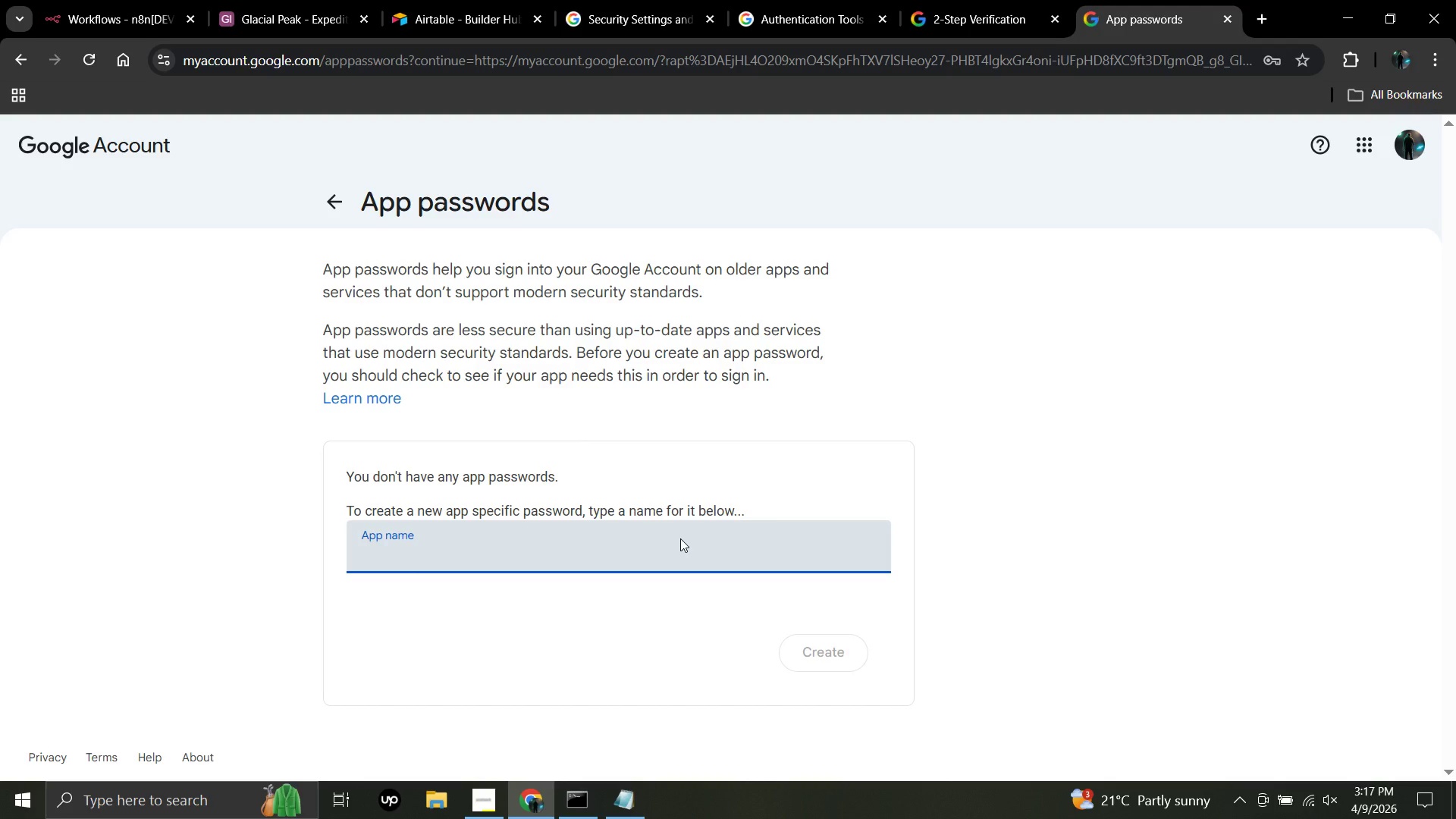 
wait(11.34)
 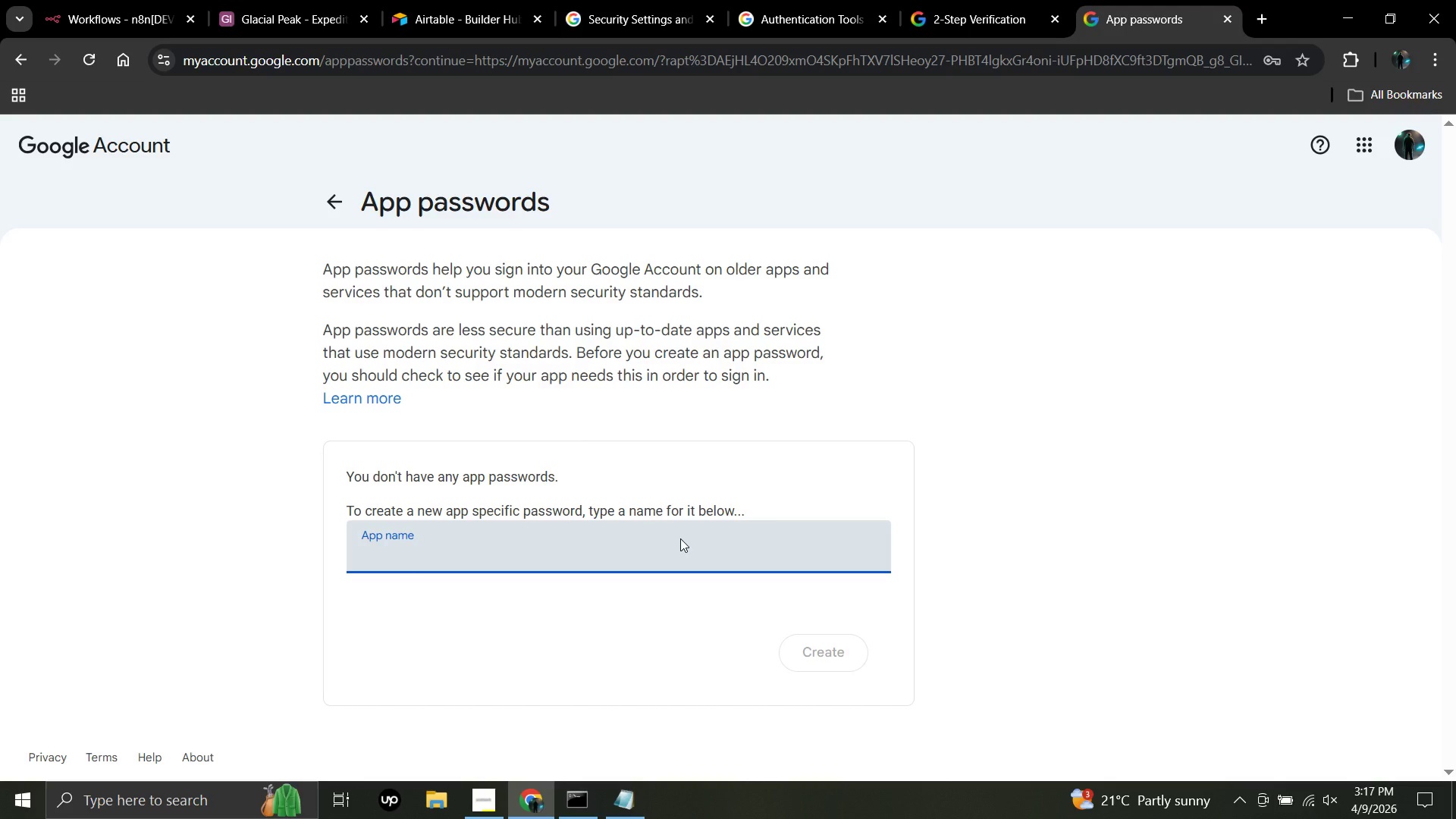 
type([redacted])
 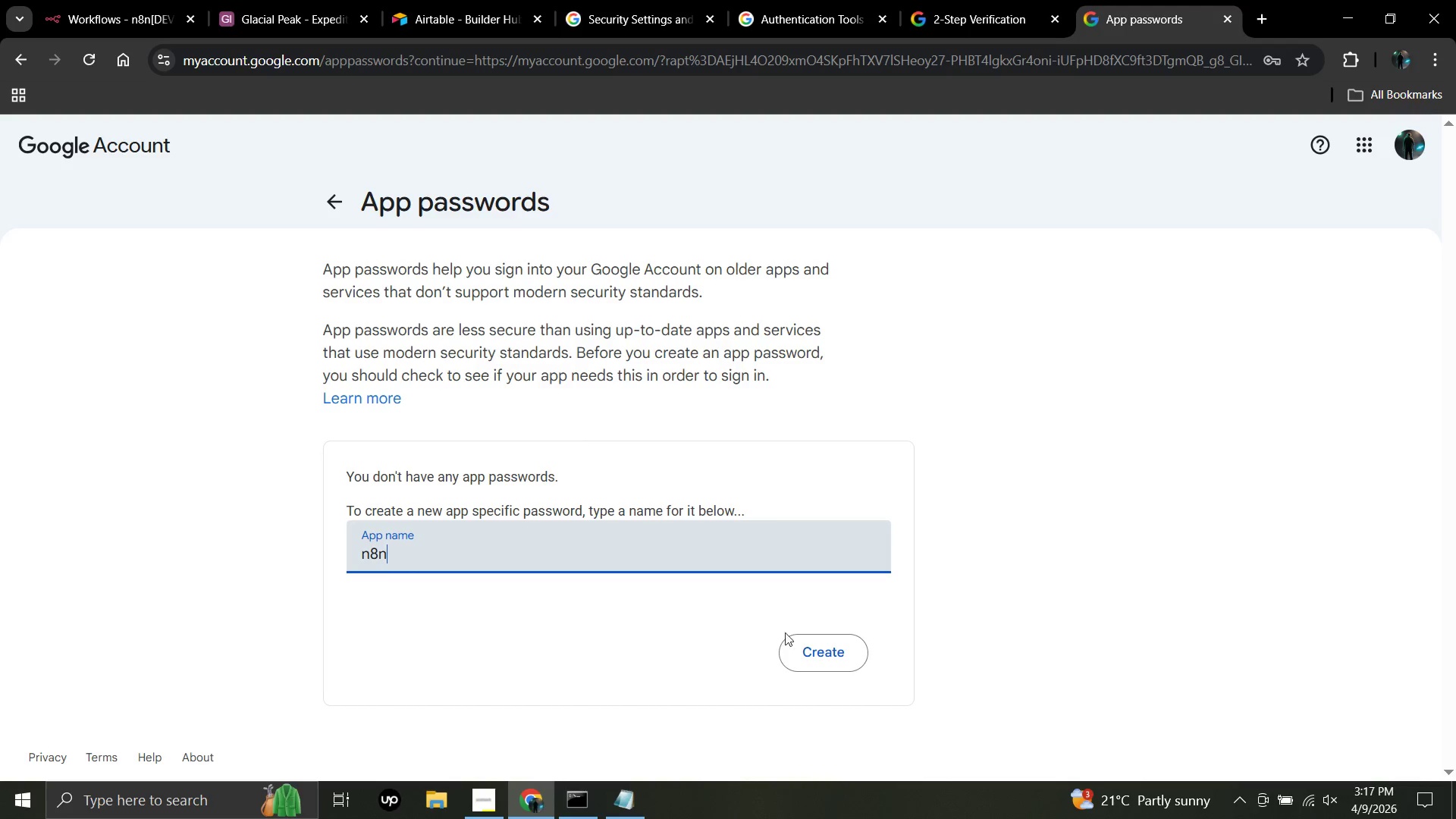 
left_click([822, 663])
 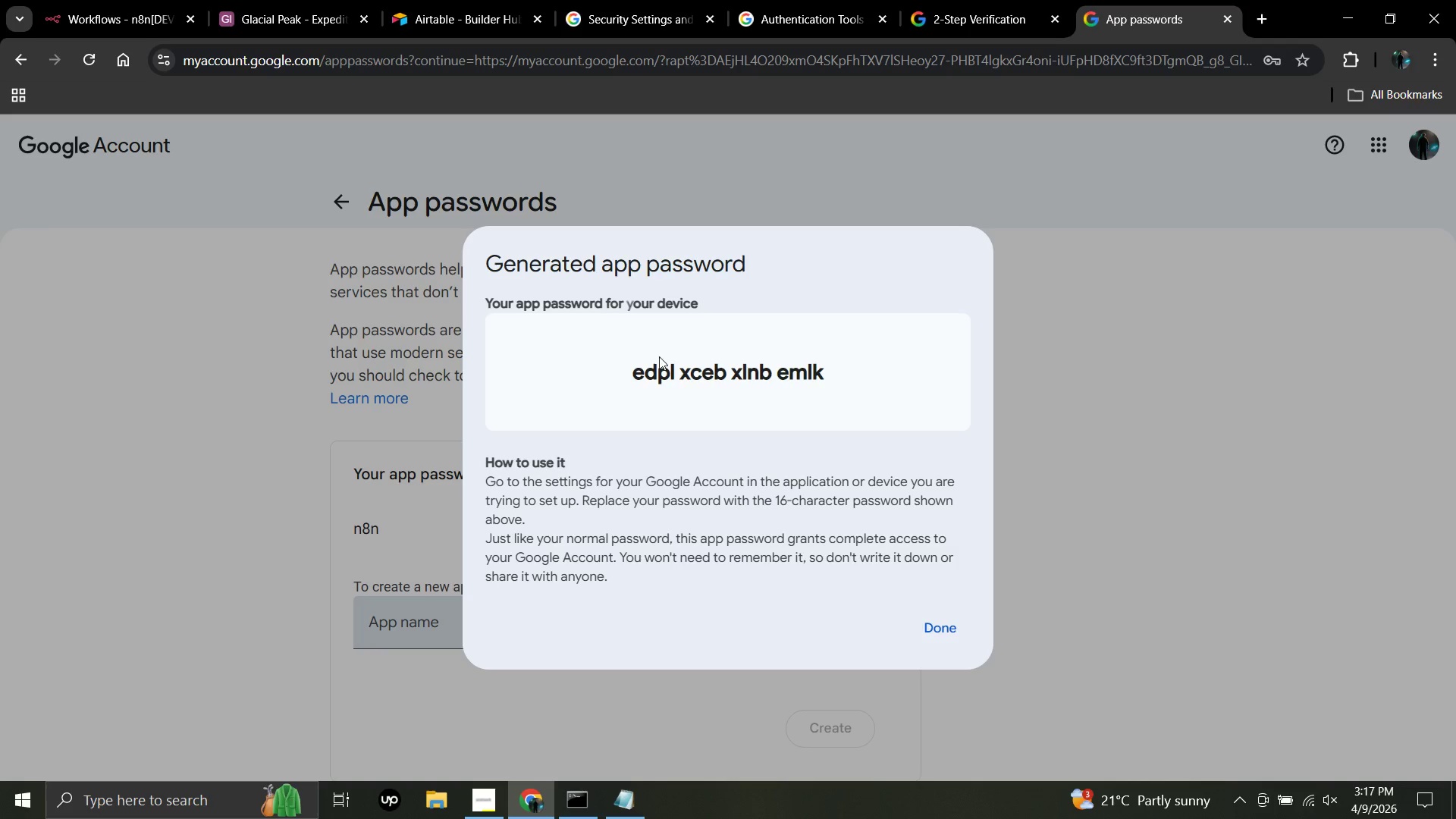 
left_click_drag(start_coordinate=[632, 378], to_coordinate=[852, 379])
 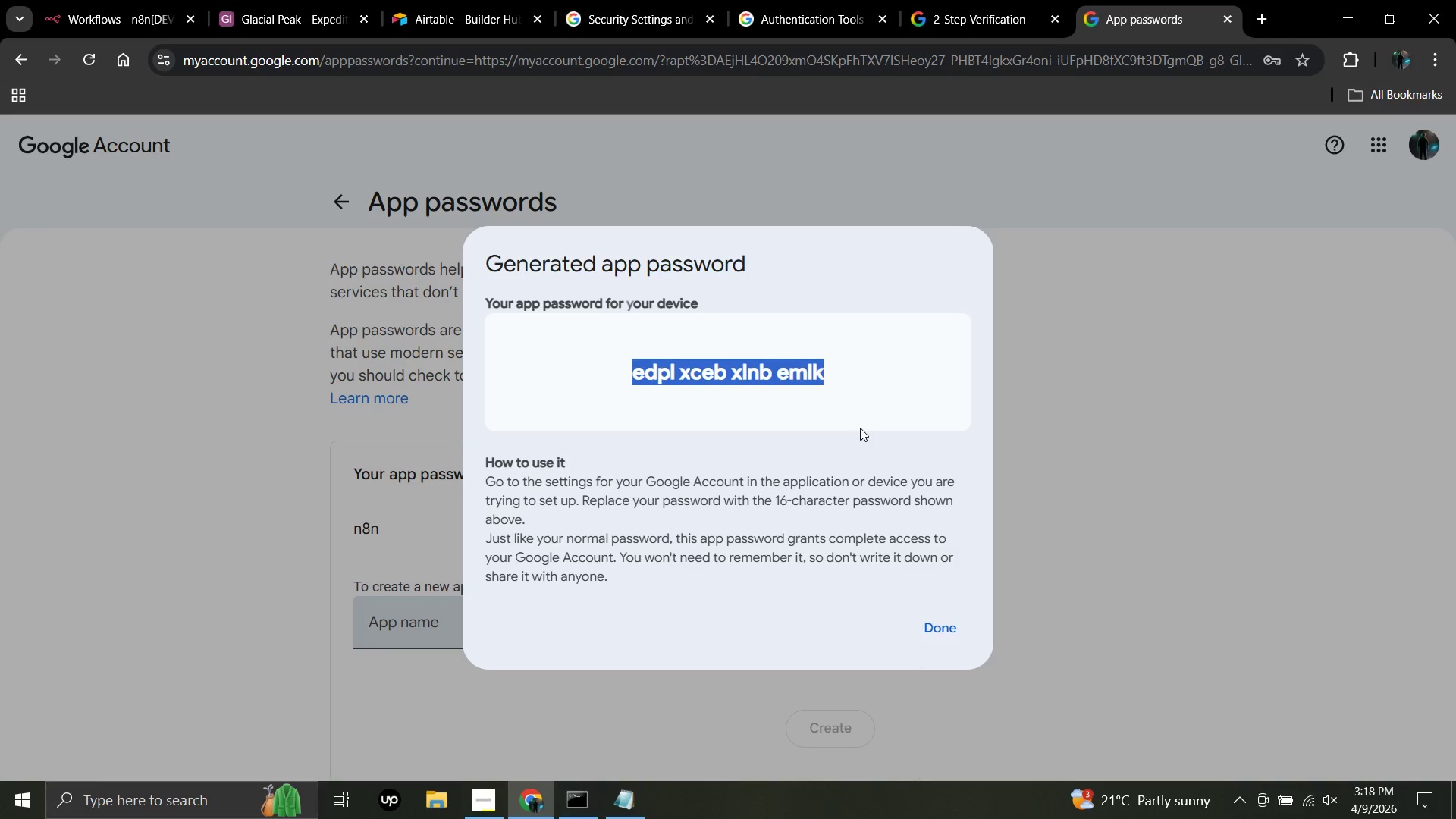 
key(Control+C)
 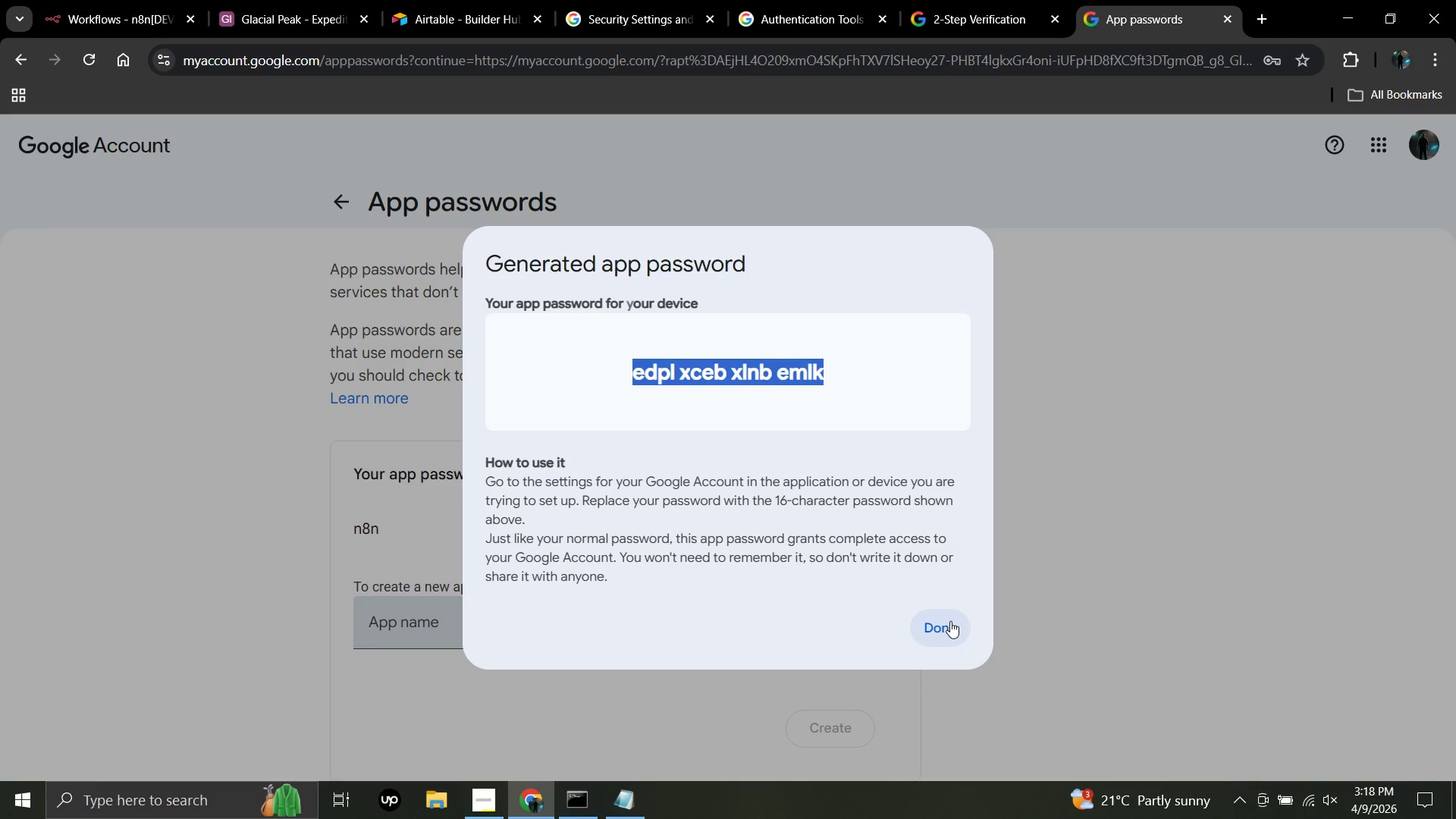 
left_click([950, 621])
 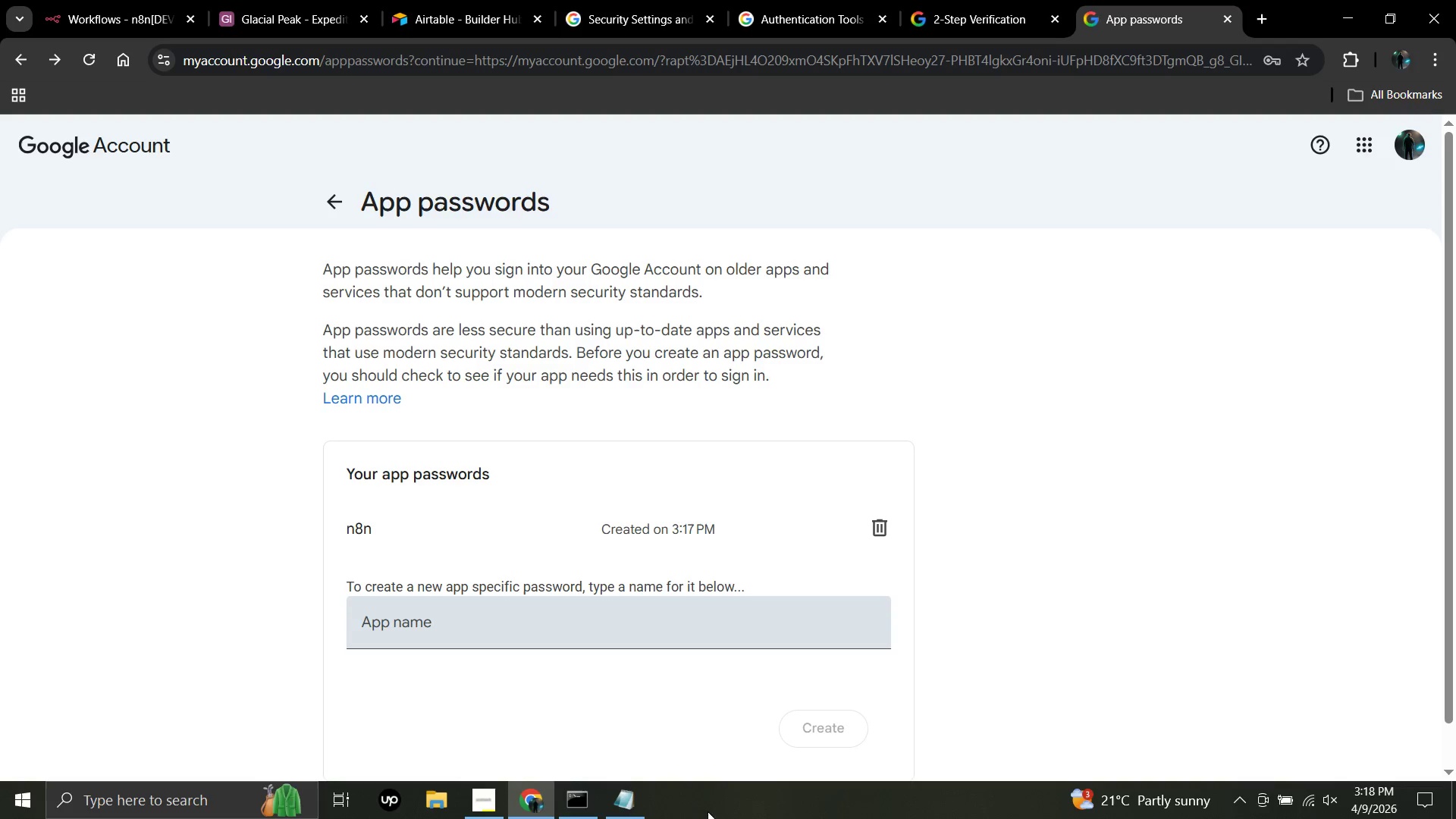 
wait(6.03)
 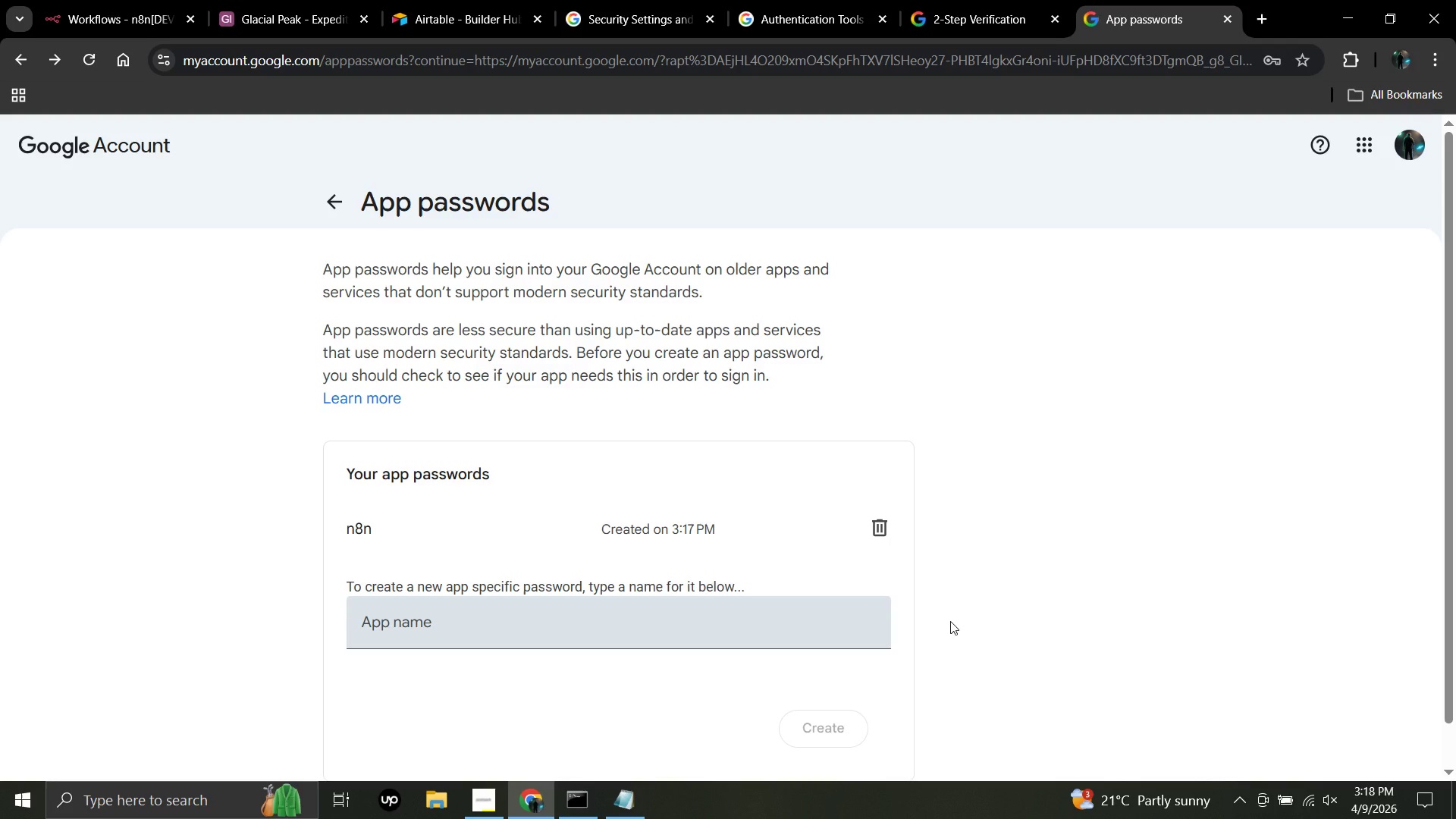 
left_click([628, 810])
 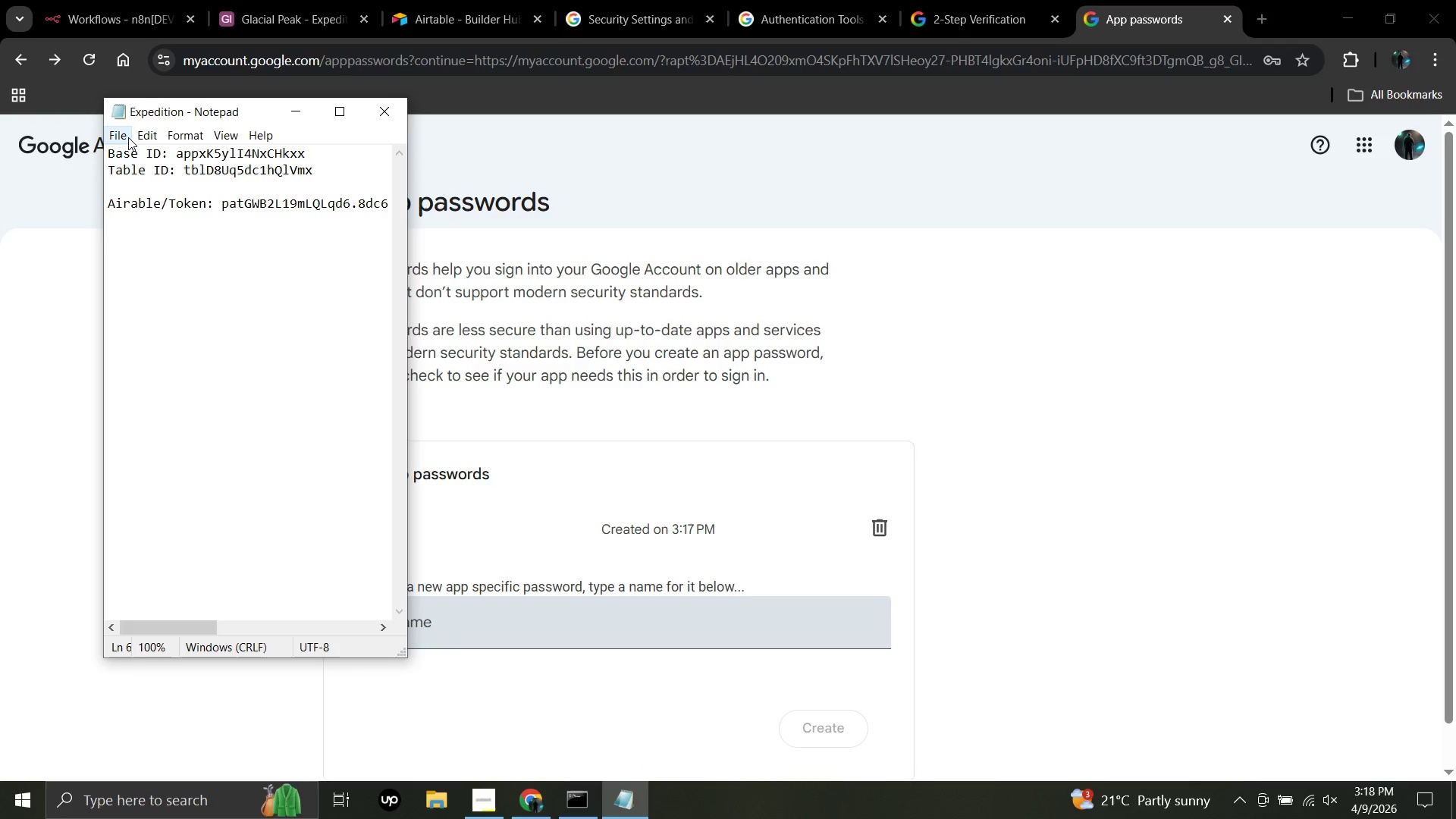 
type(App Passwords: )
 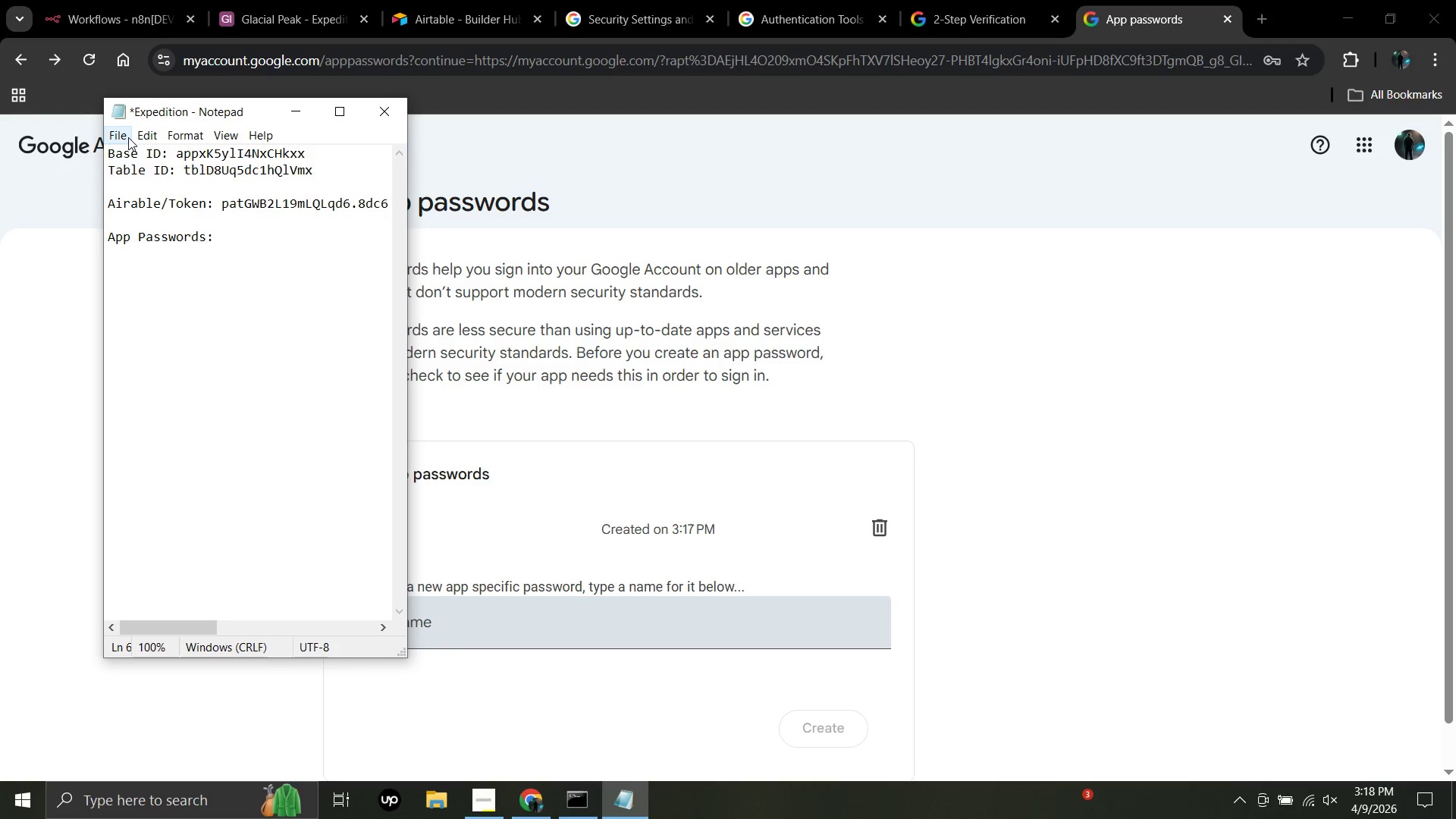 
key(Control+V)
 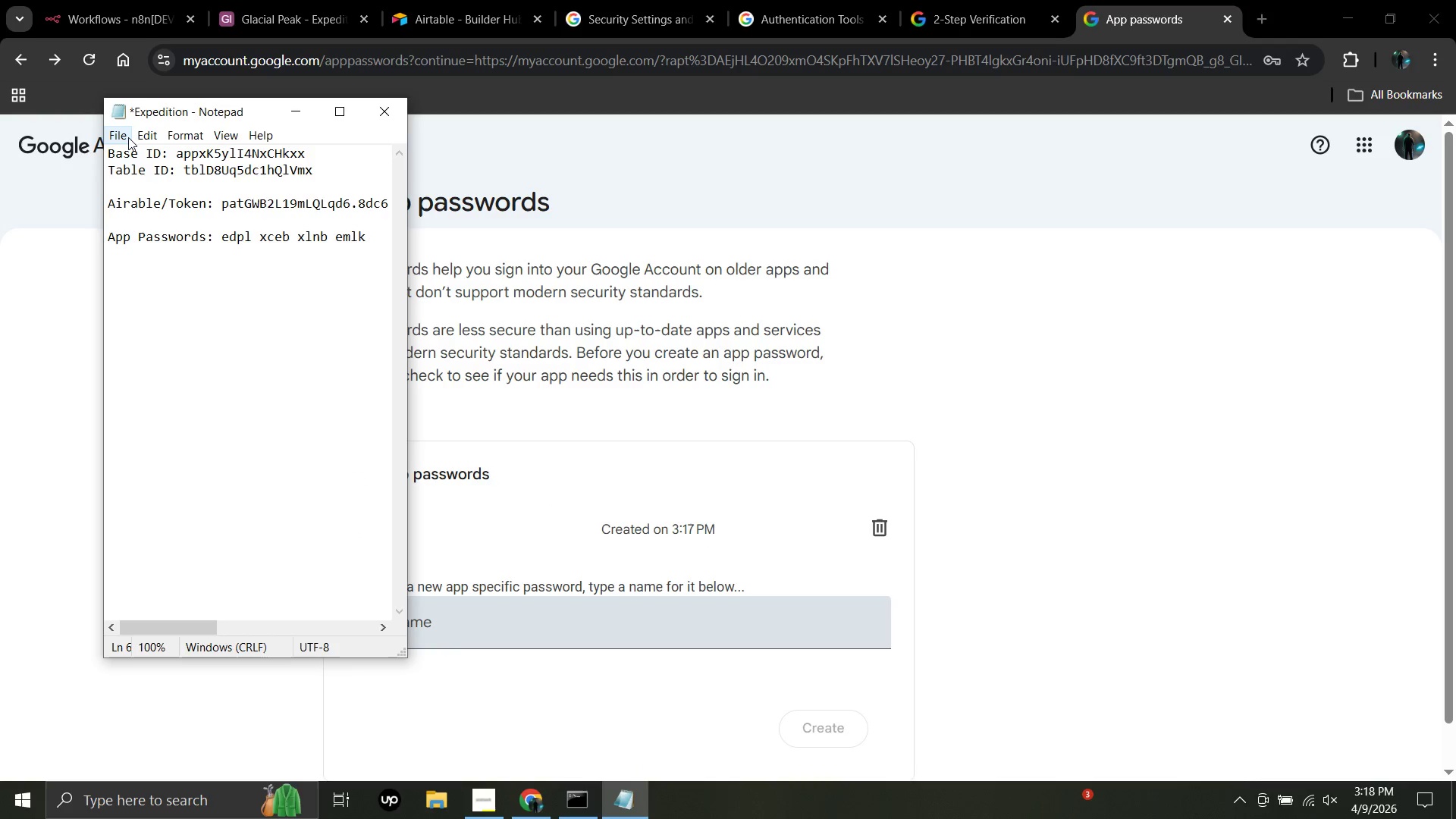 
key(ArrowLeft)
 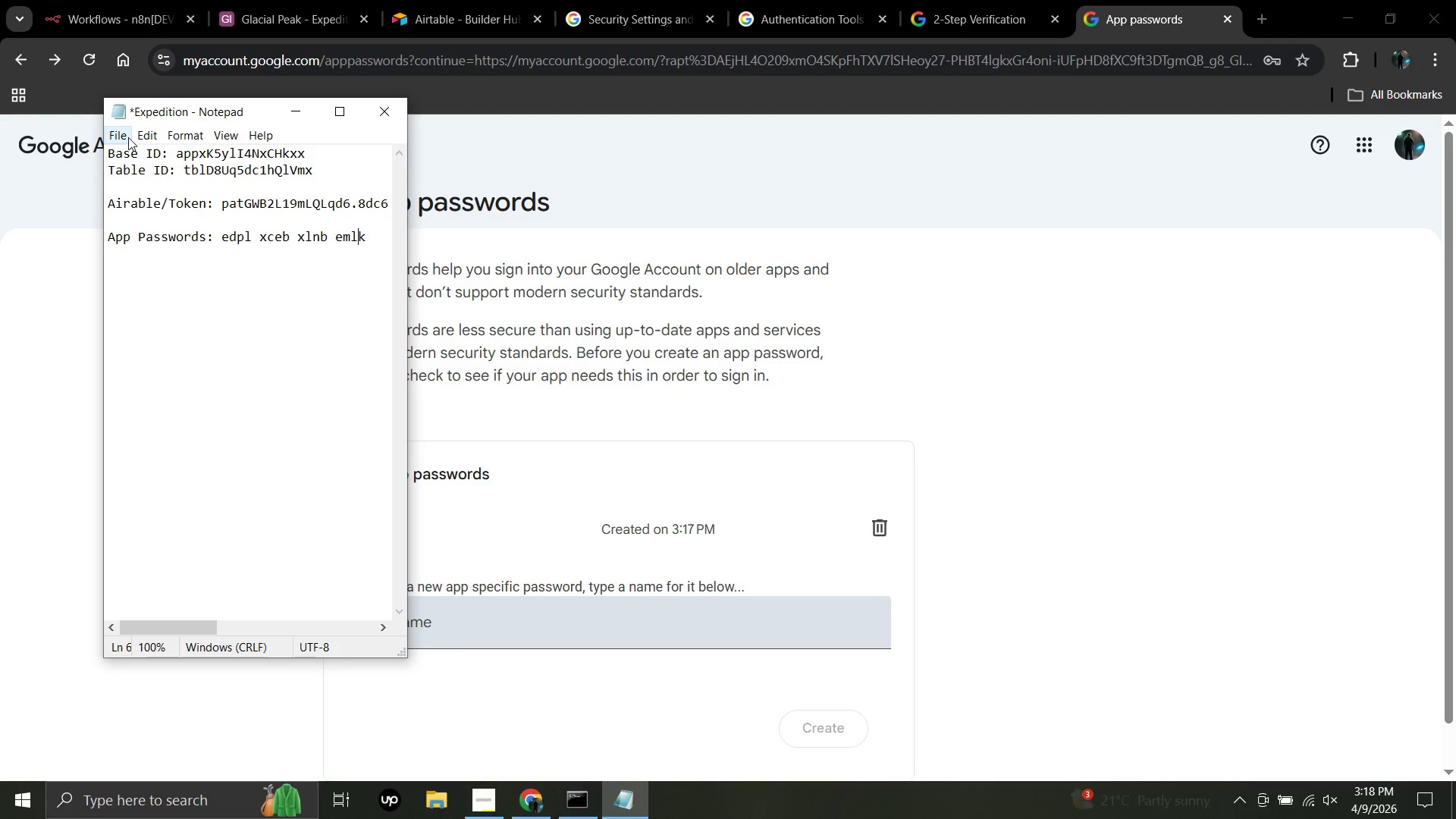 
key(ArrowLeft)
 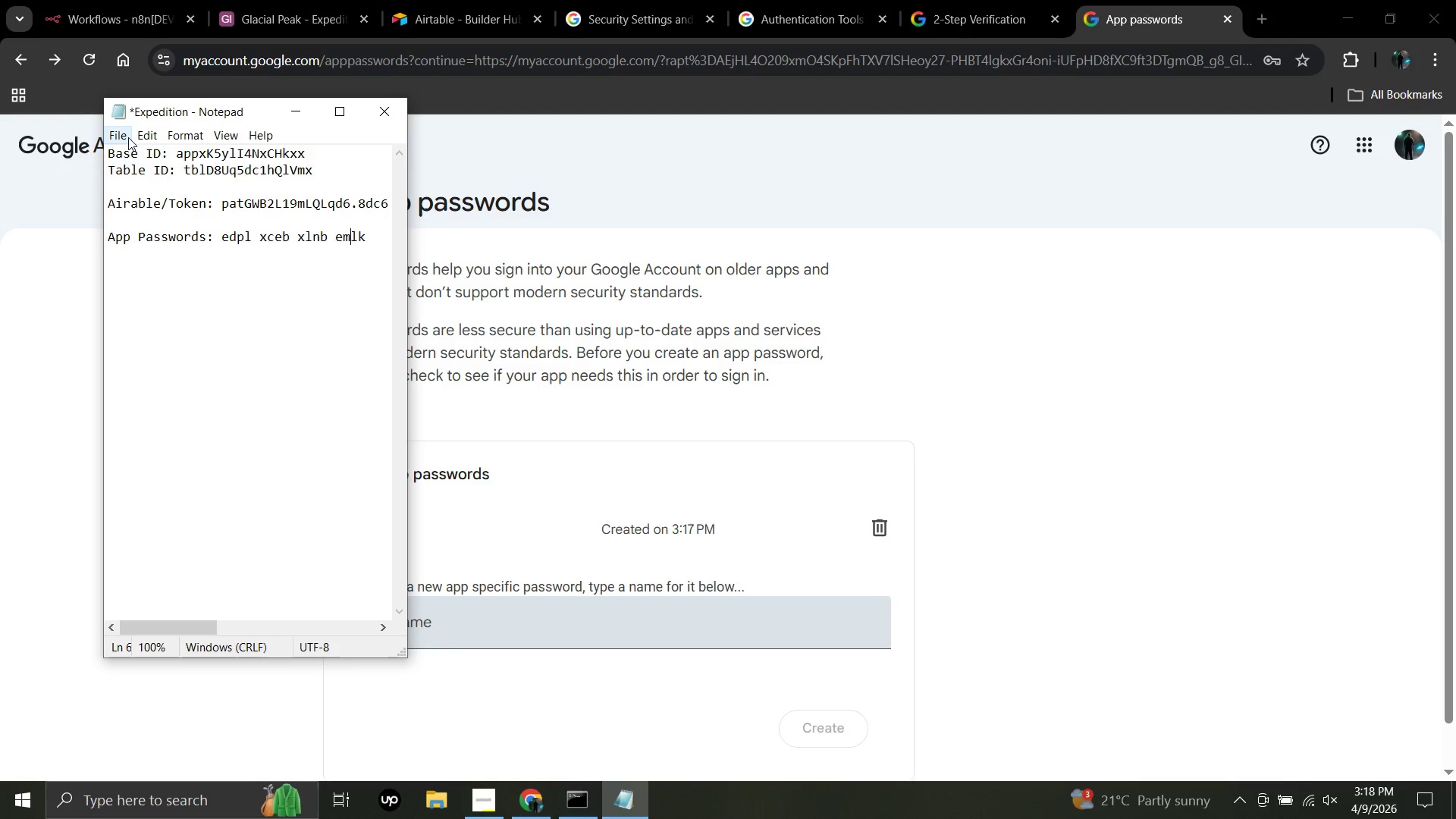 
key(ArrowLeft)
 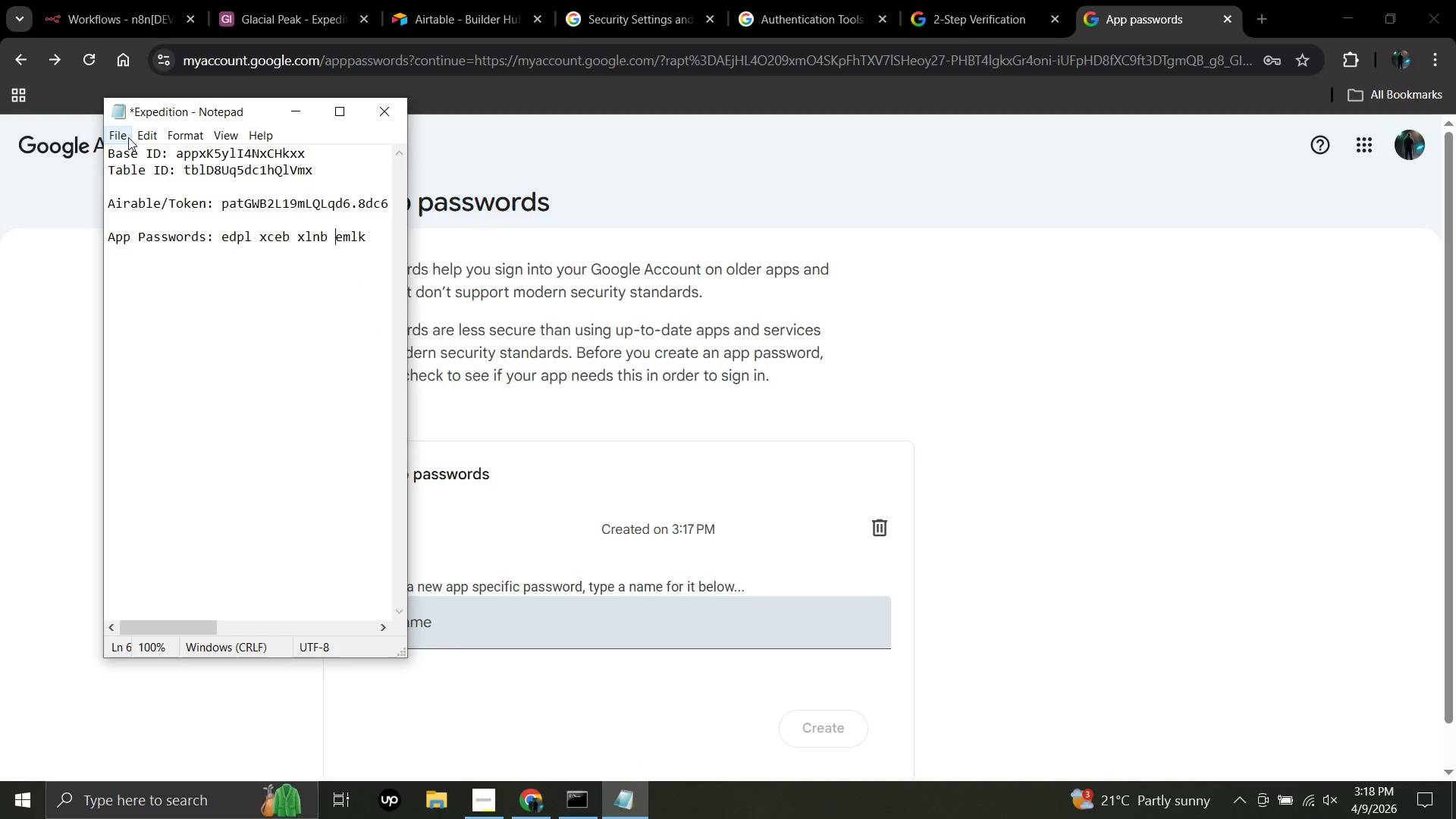 
key(ArrowLeft)
 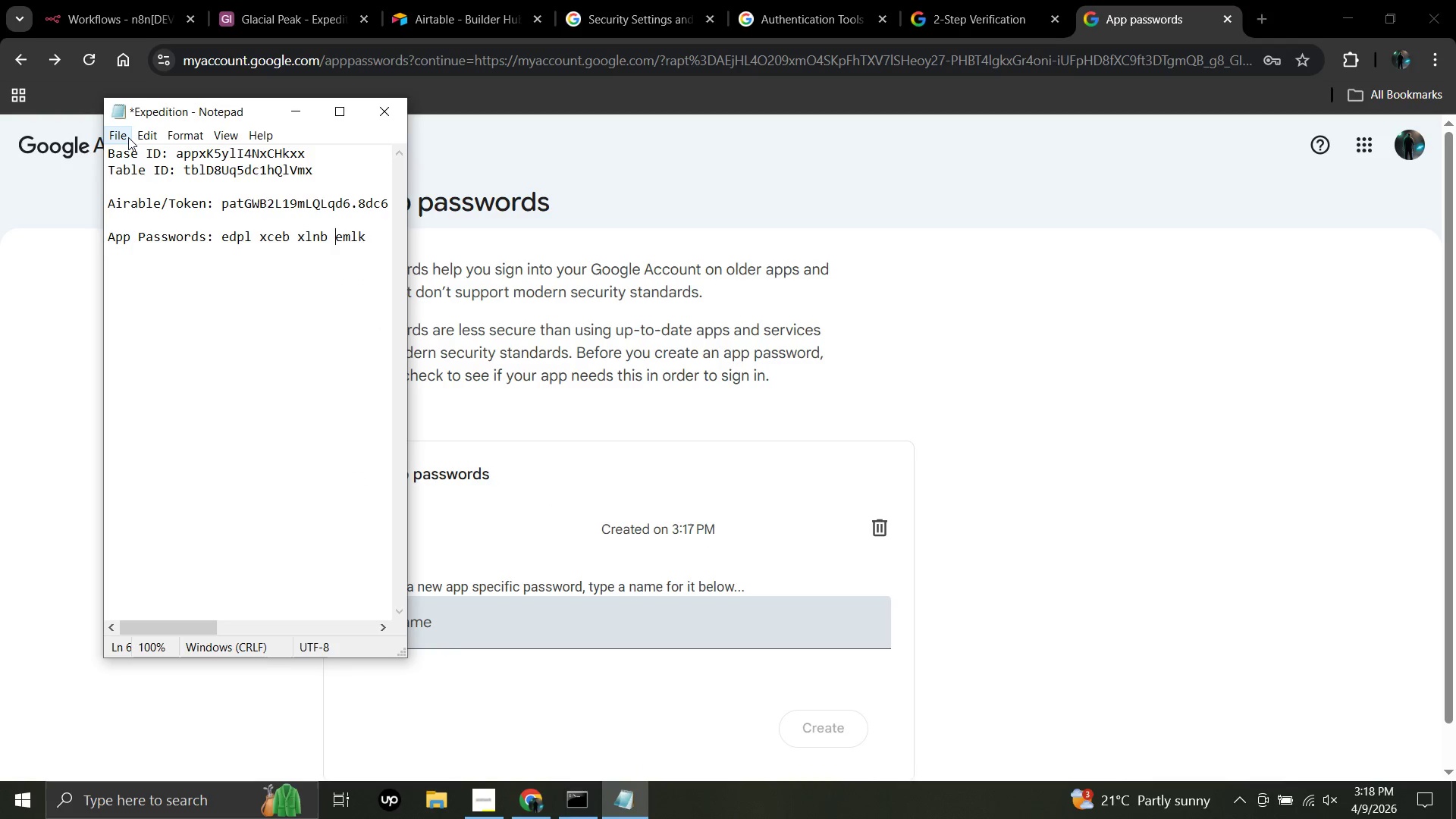 
key(Enter)
 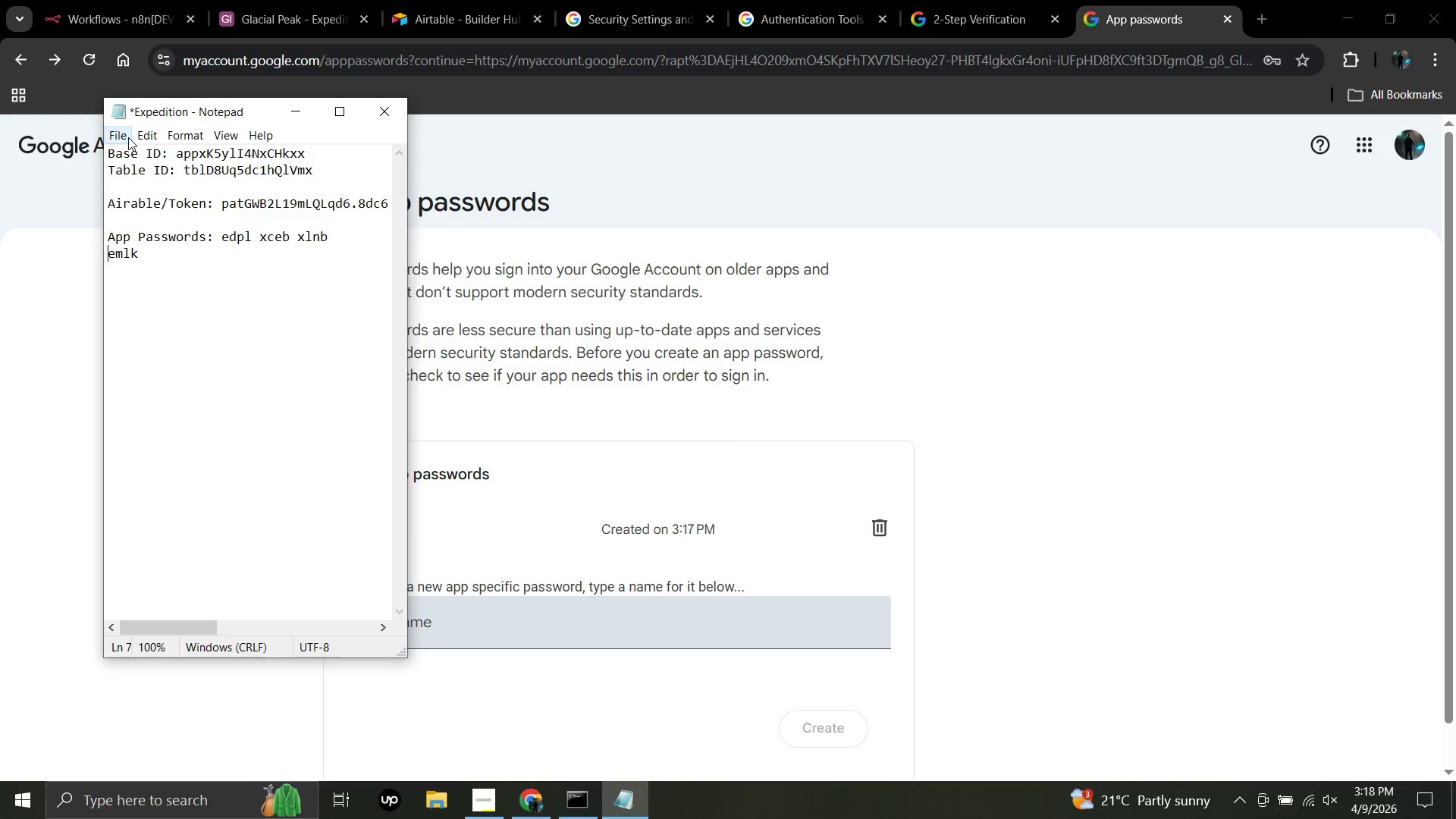 
key(Backspace)
 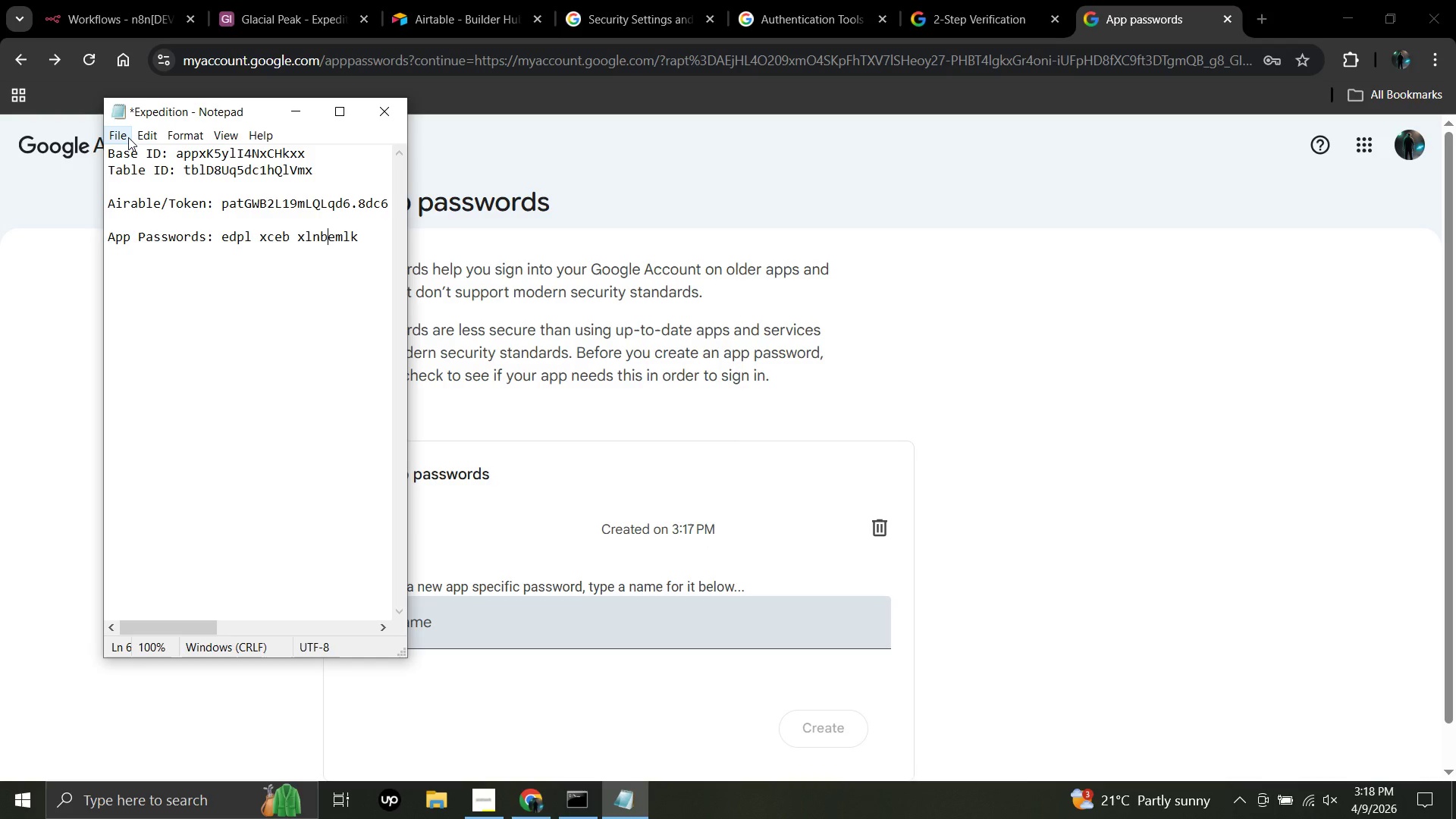 
key(Backspace)
 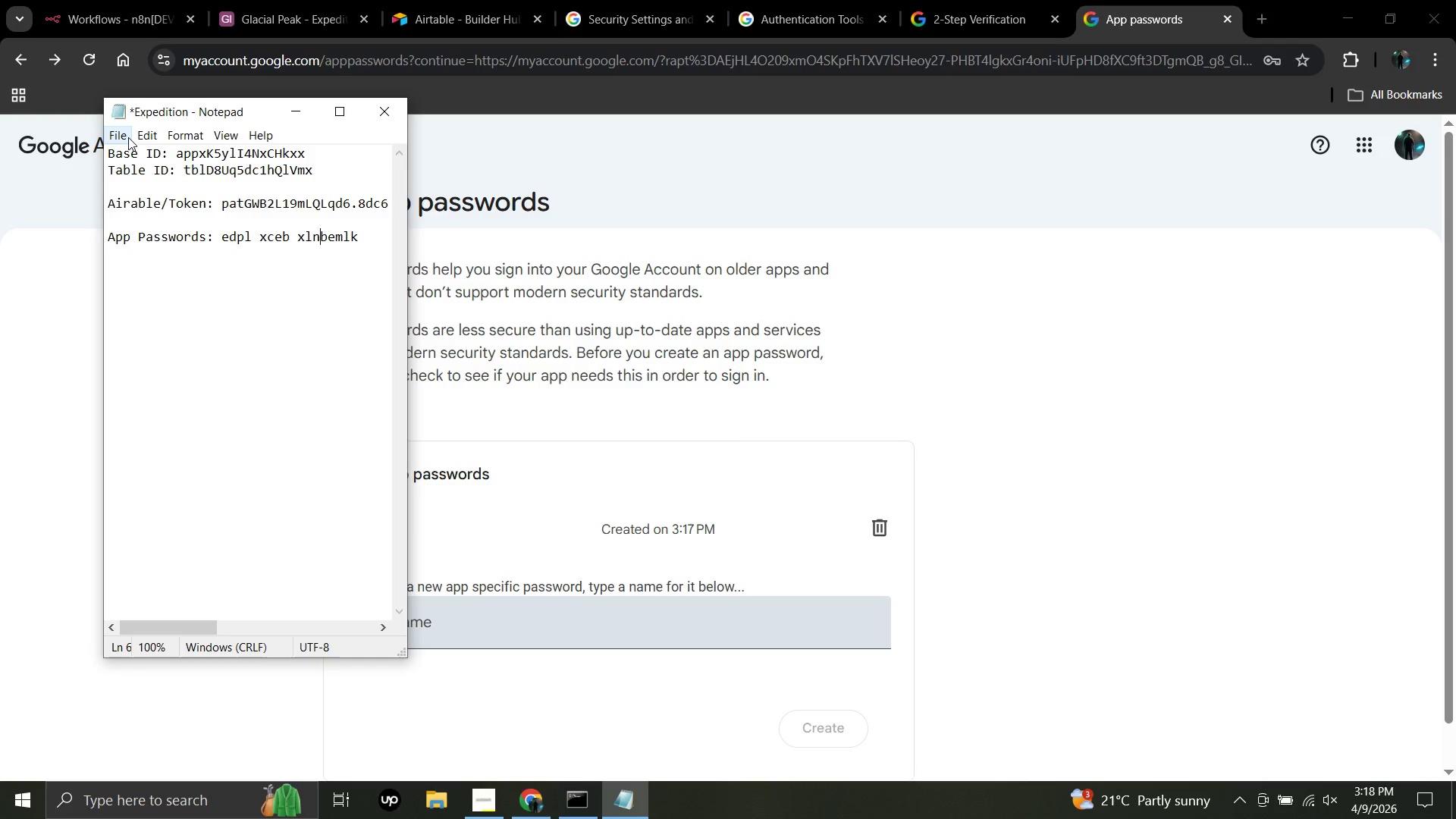 
key(ArrowLeft)
 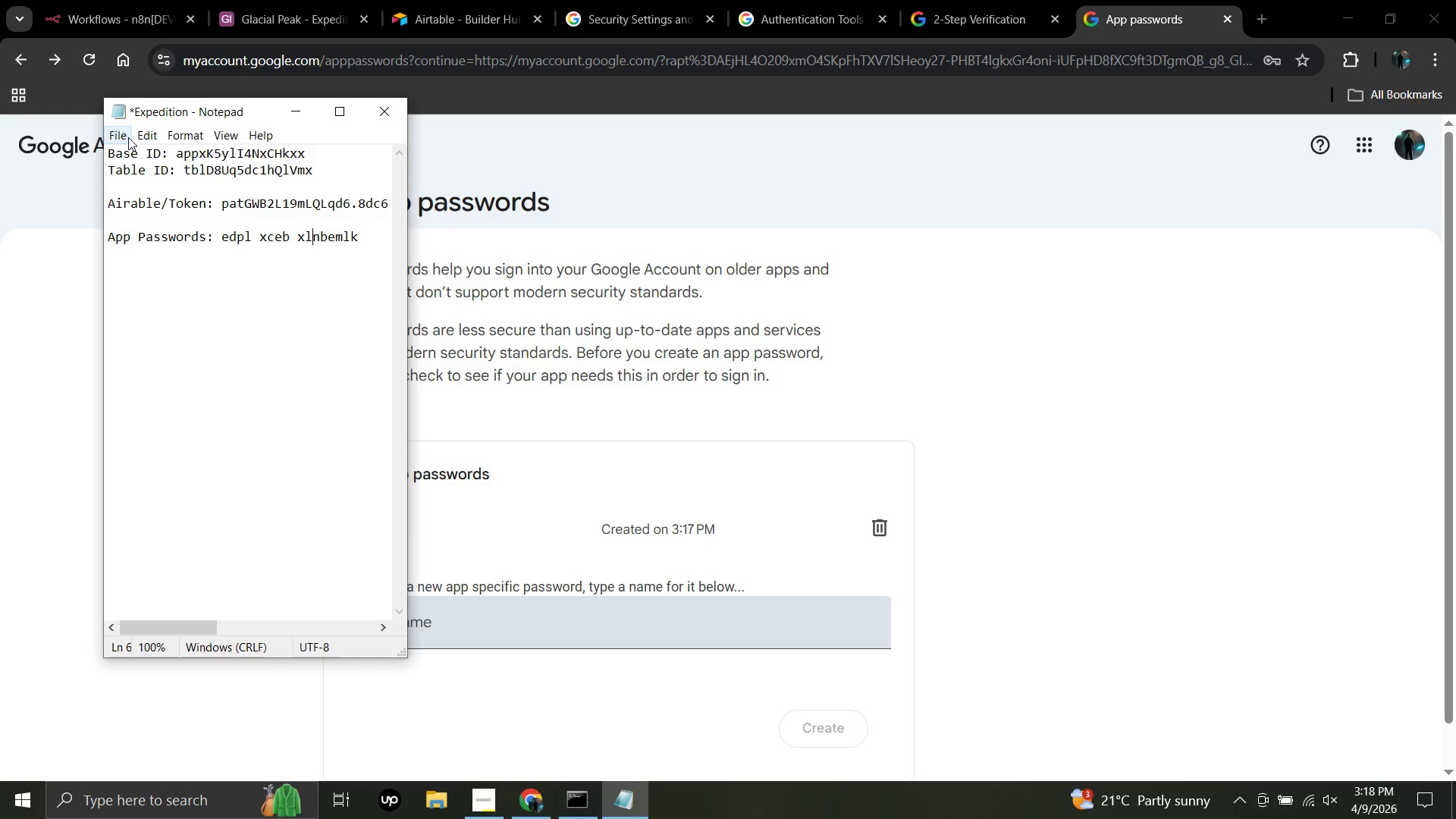 
key(ArrowLeft)
 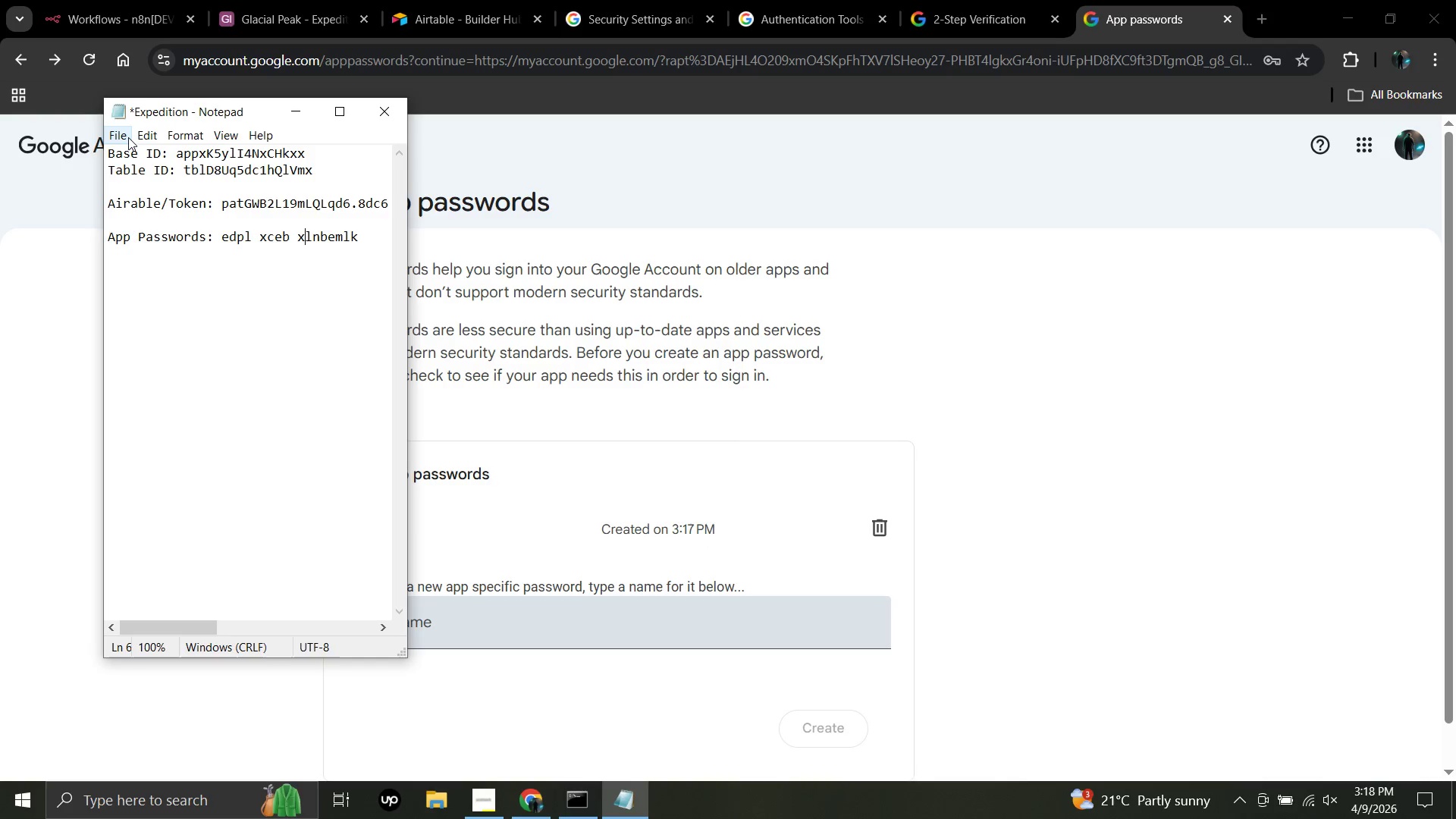 
key(ArrowLeft)
 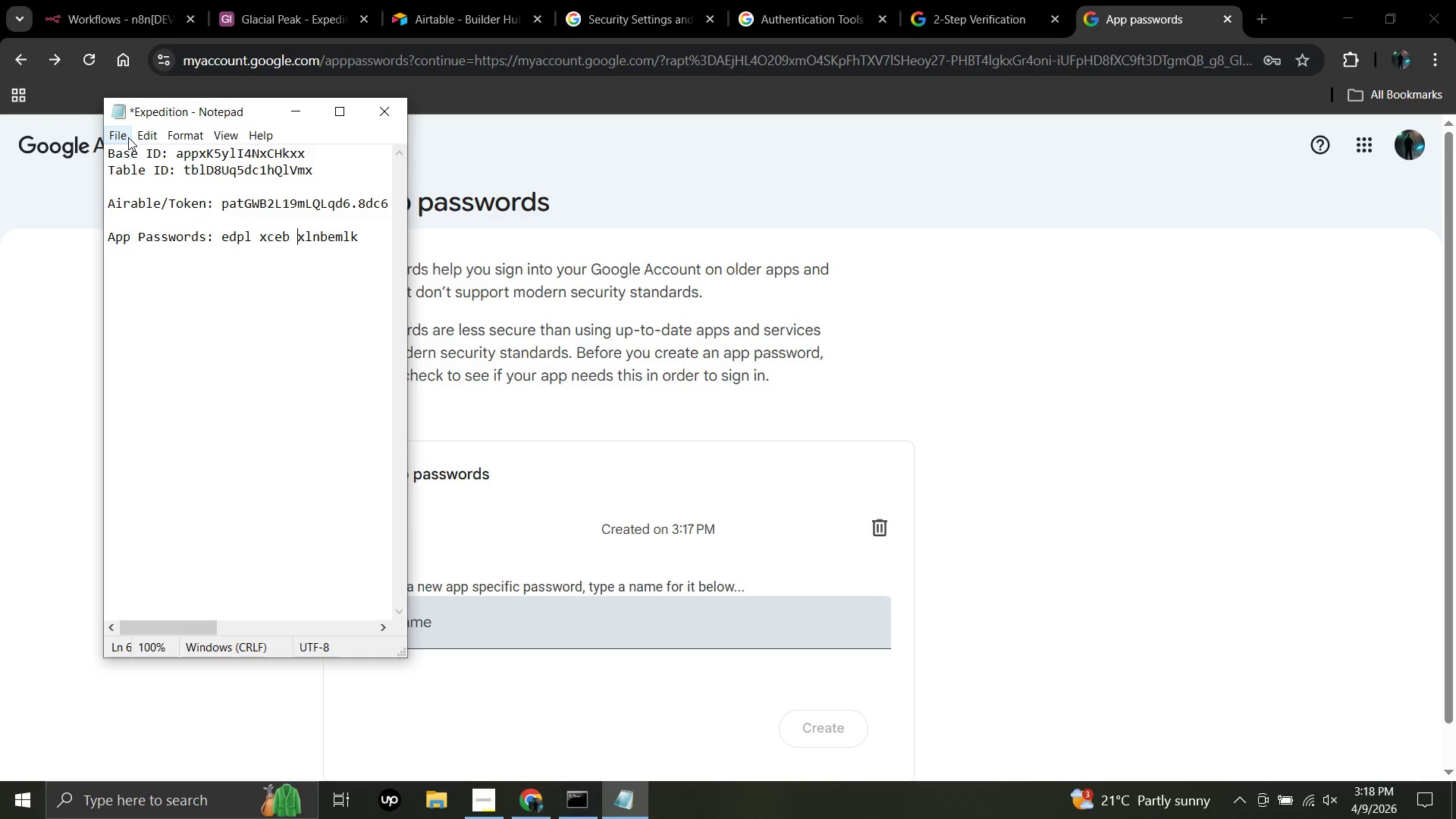 
key(ArrowLeft)
 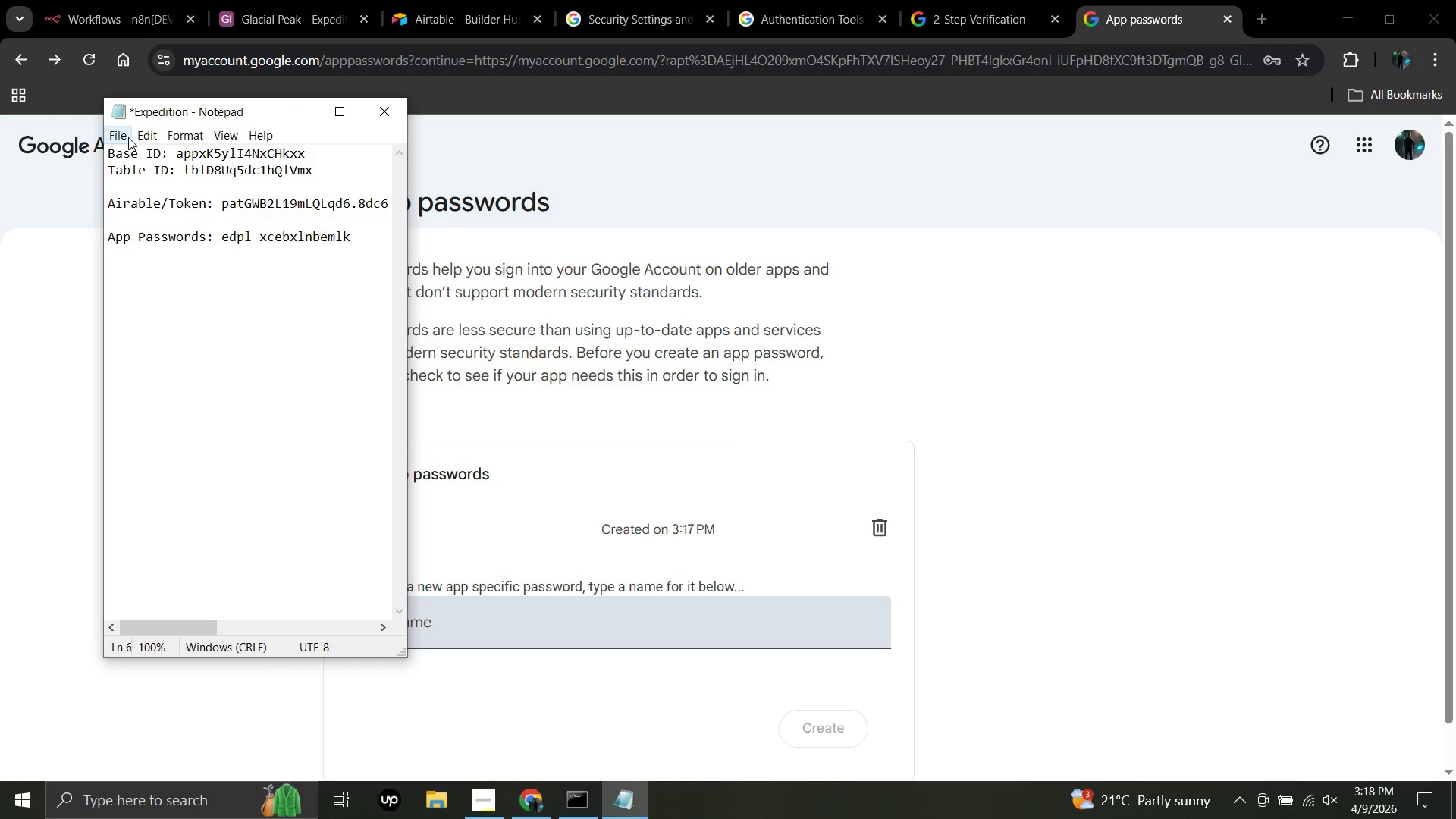 
key(Backspace)
 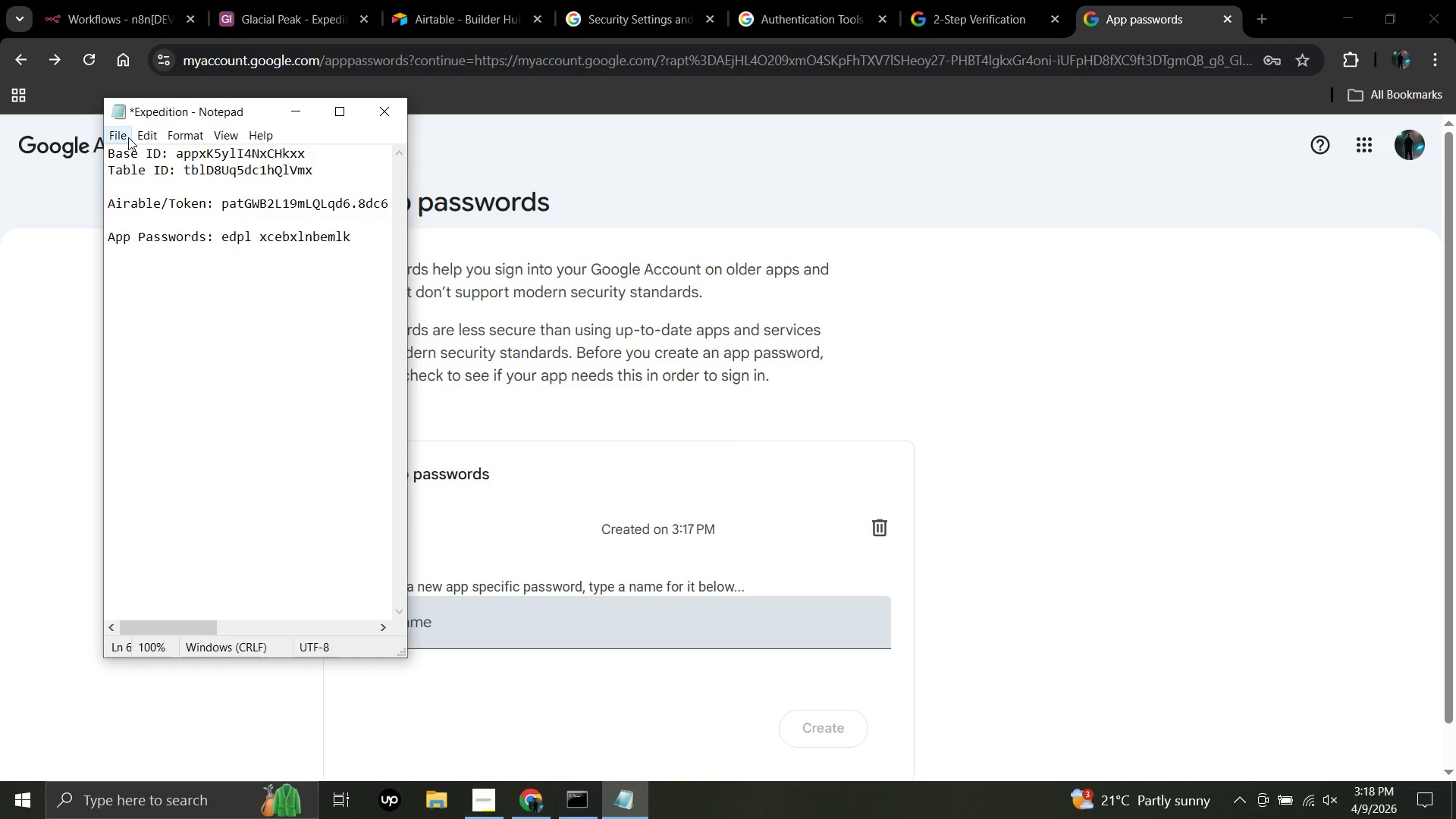 
key(ArrowLeft)
 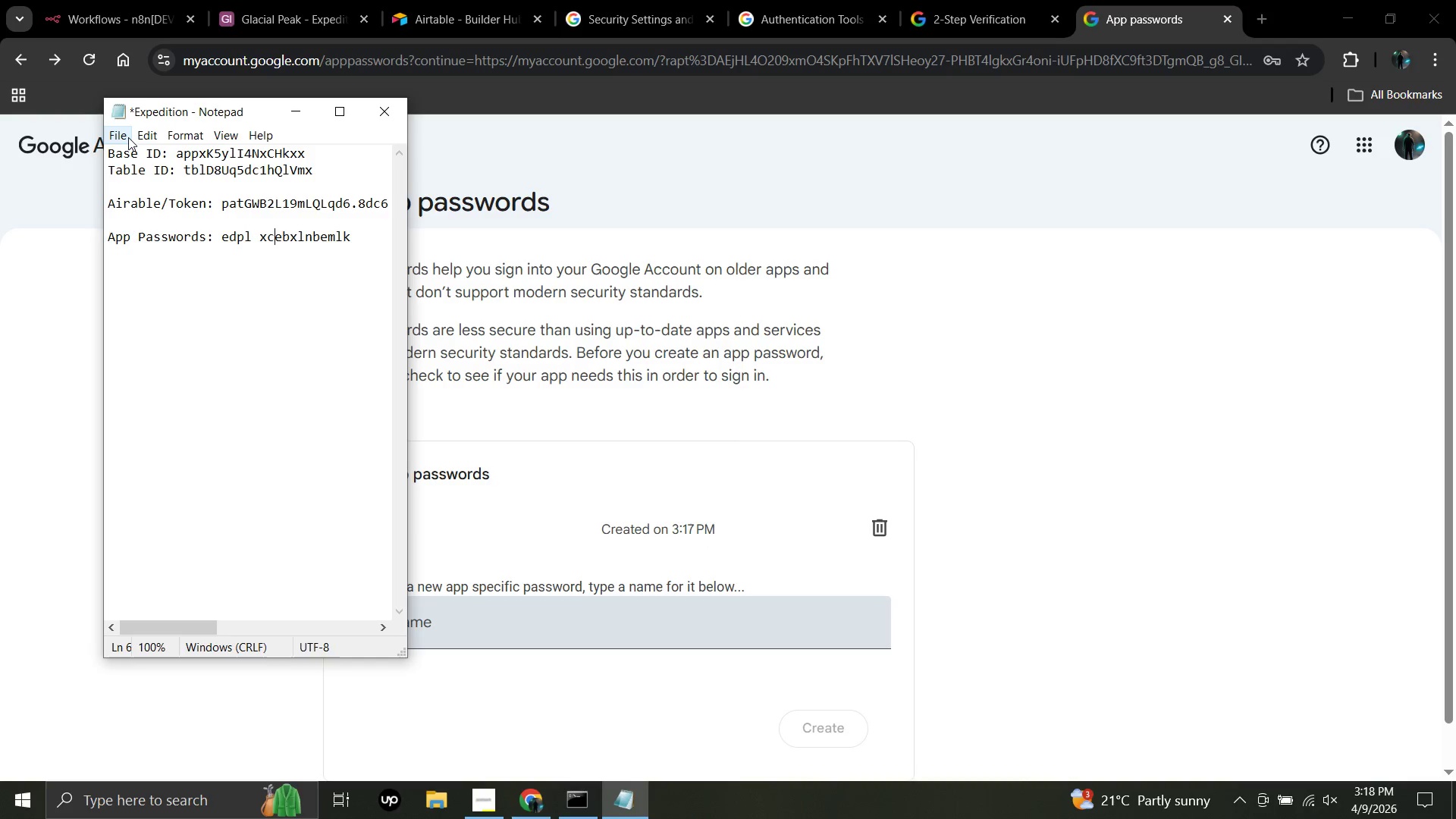 
key(ArrowLeft)
 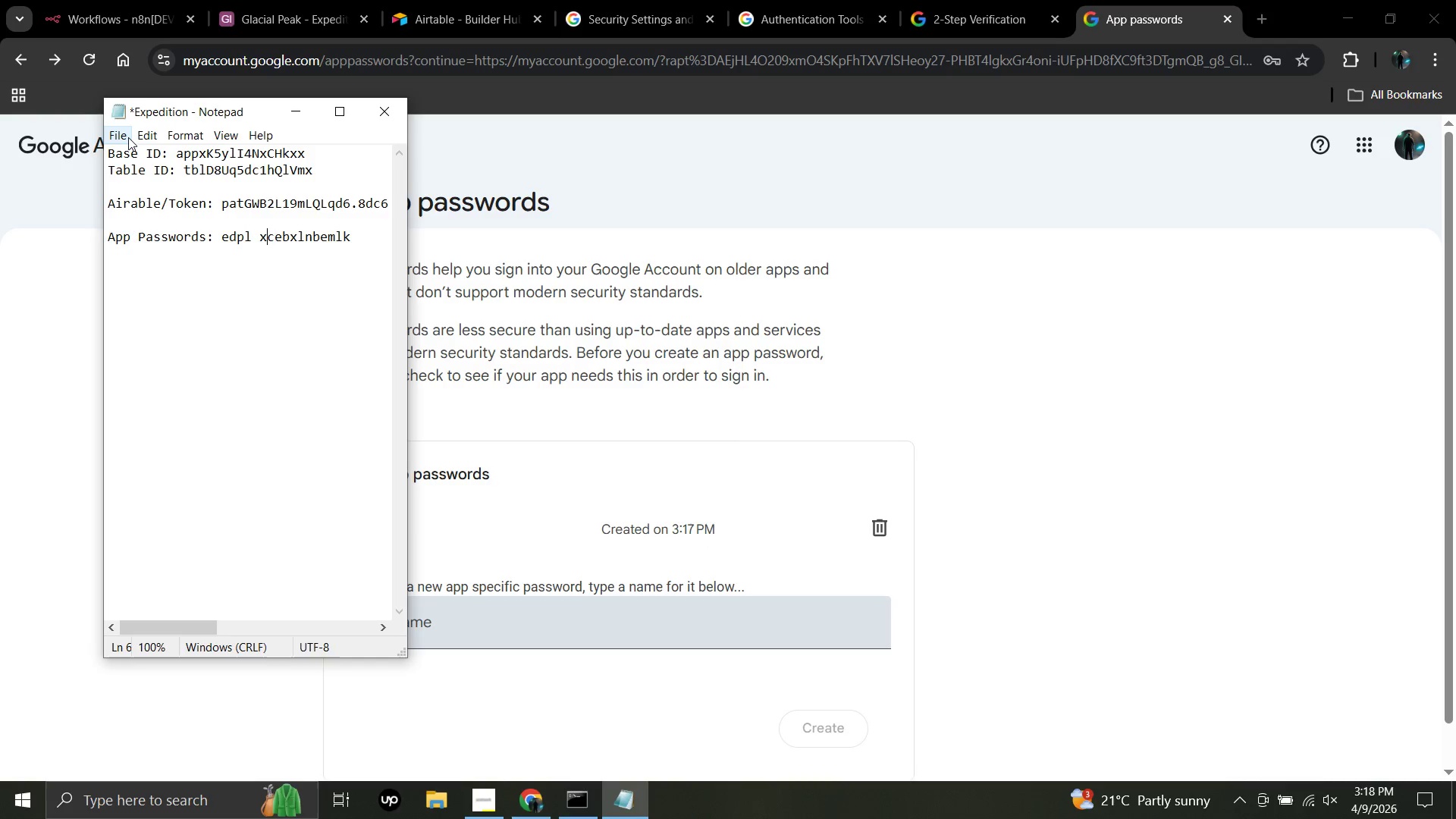 
key(ArrowLeft)
 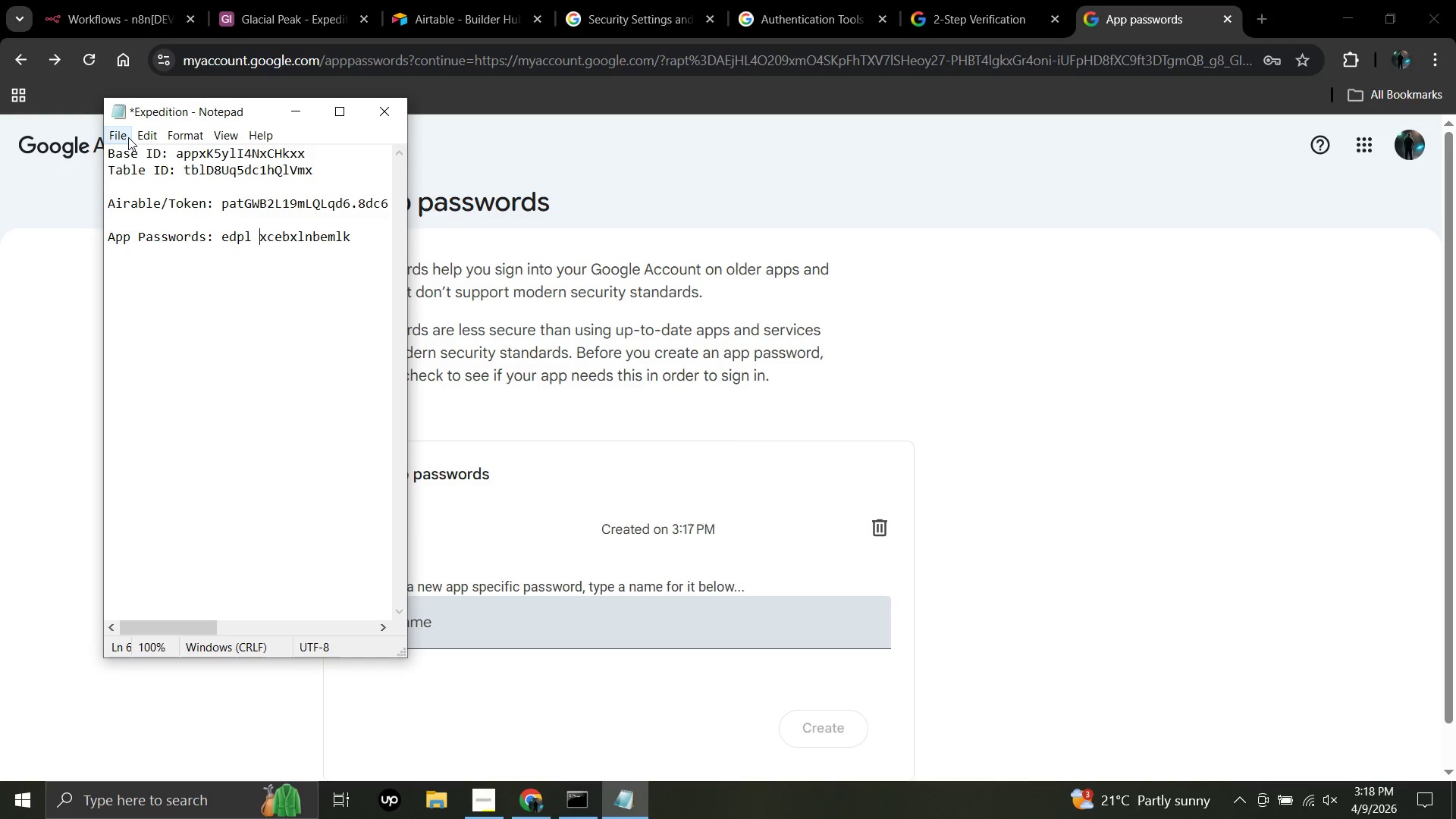 
key(ArrowLeft)
 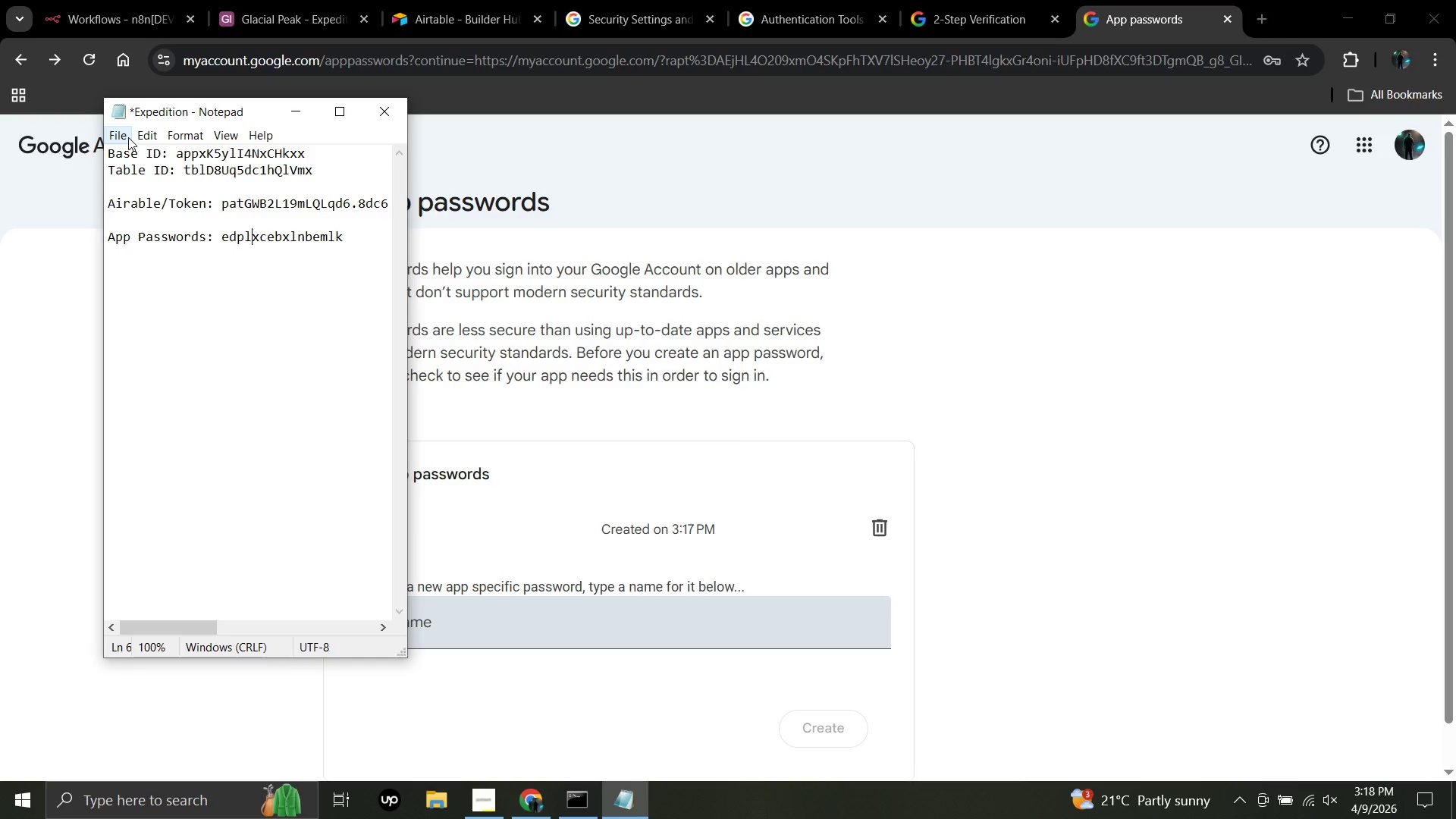 
key(Backspace)
 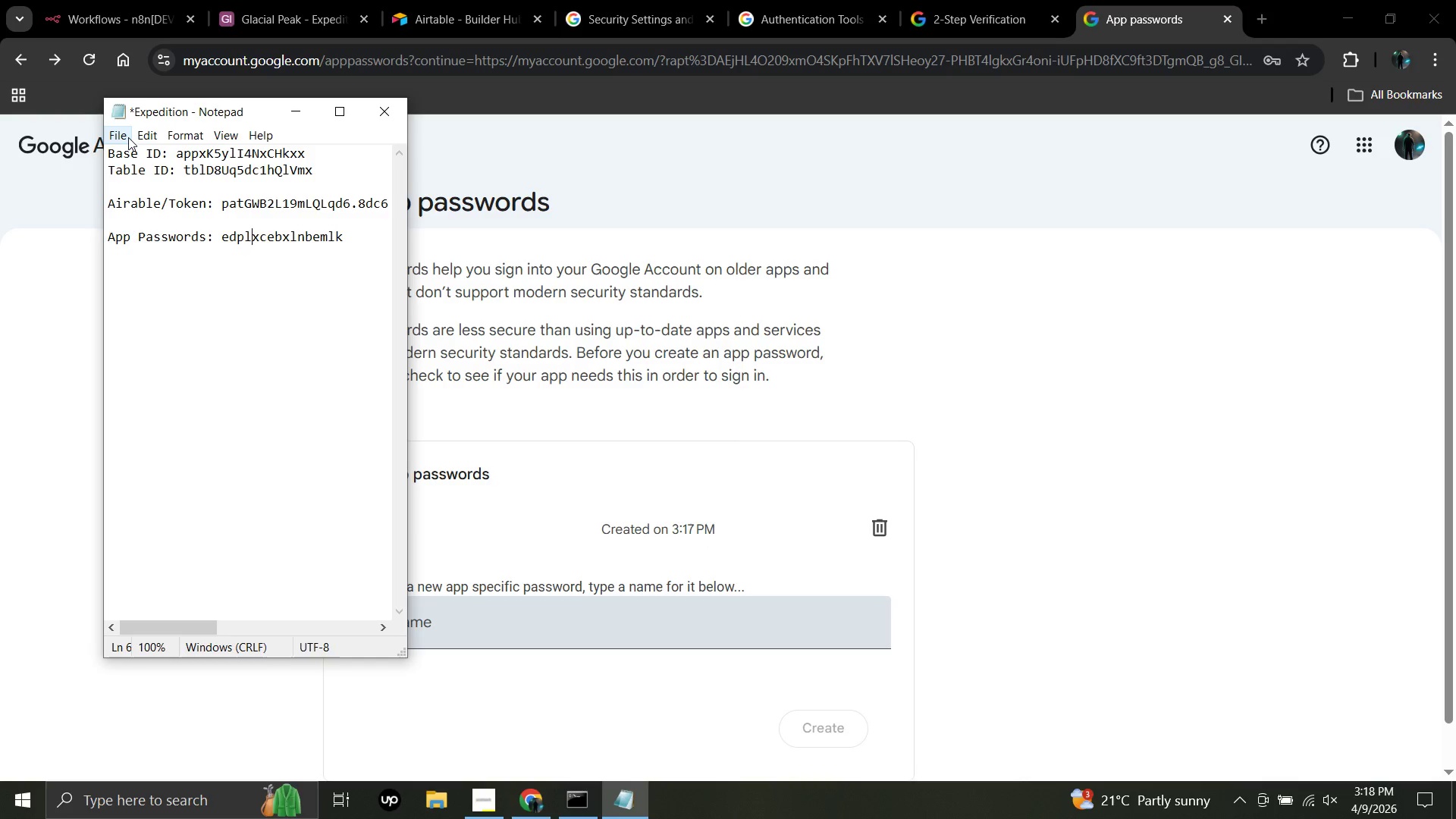 
key(Control+S)
 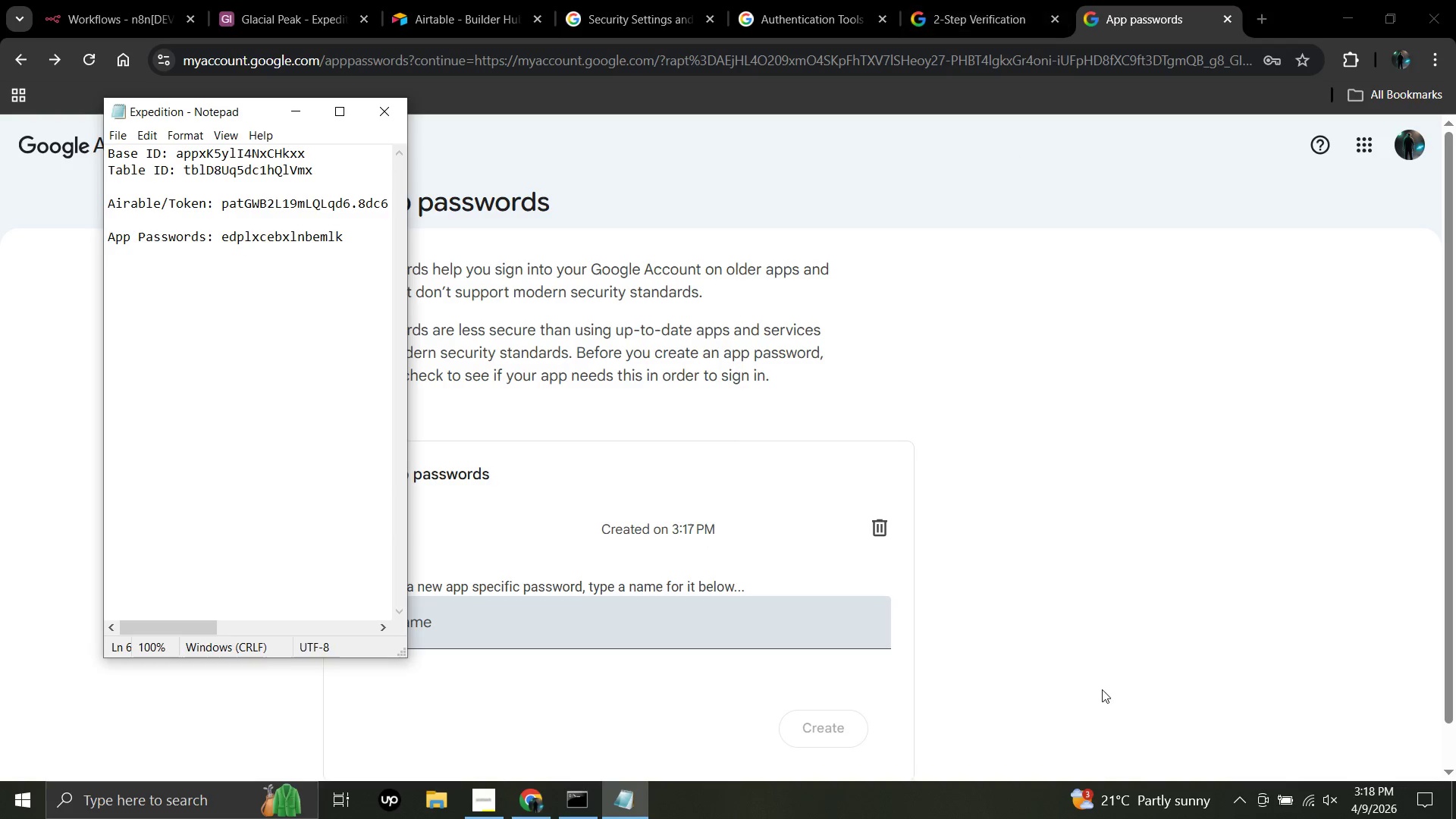 
left_click([963, 446])
 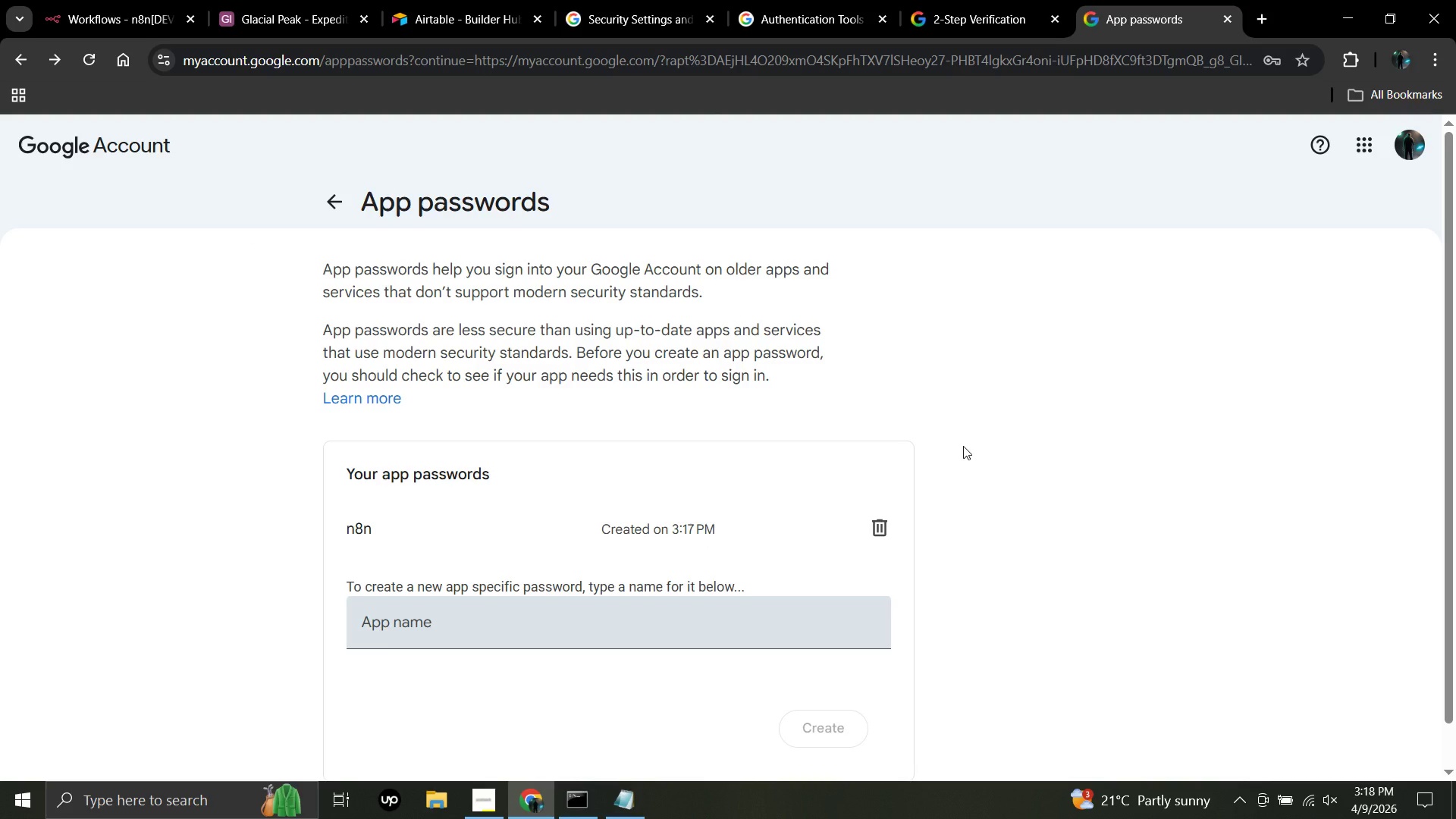 
wait(14.56)
 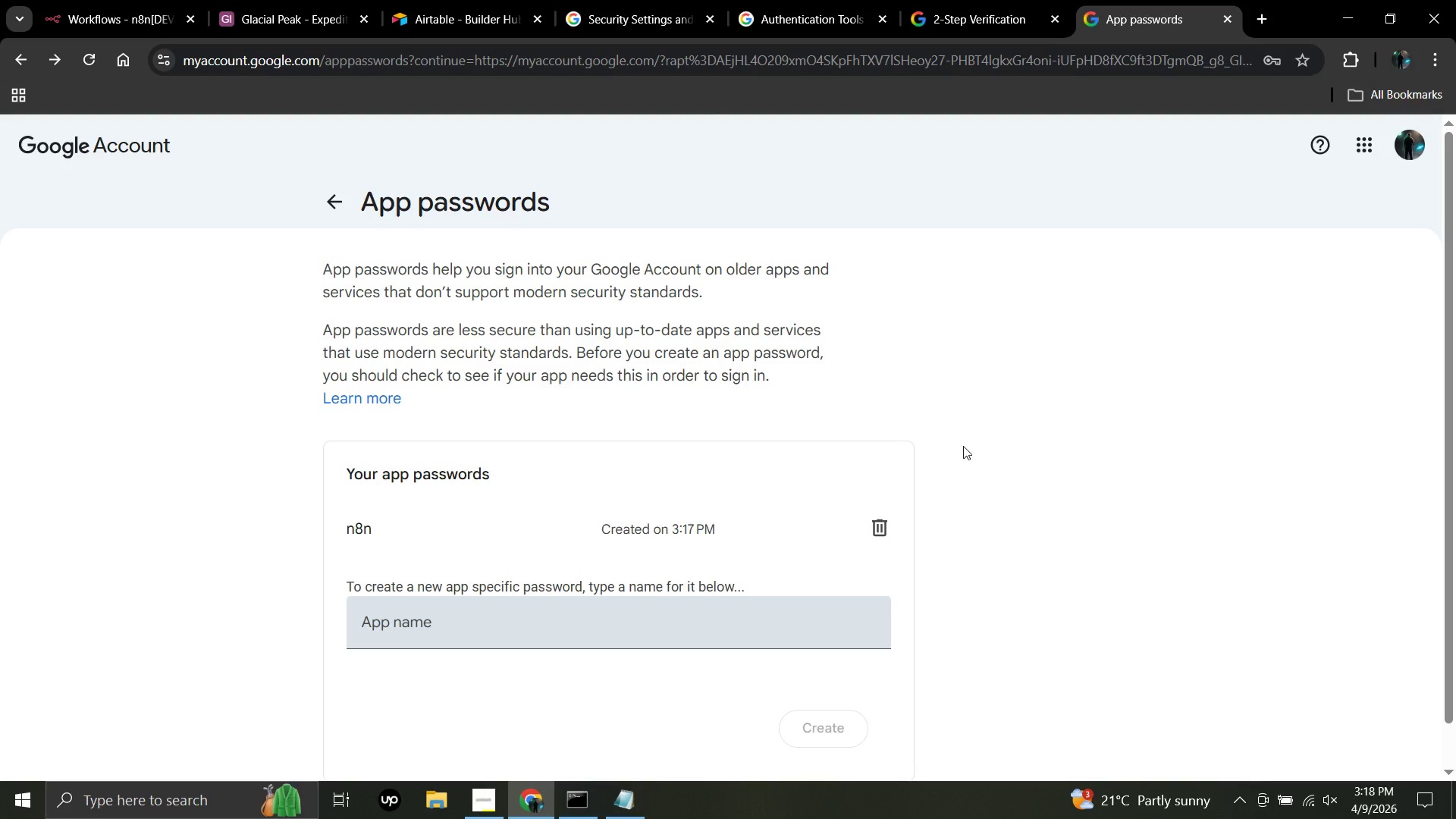 
double_click([708, 20])
 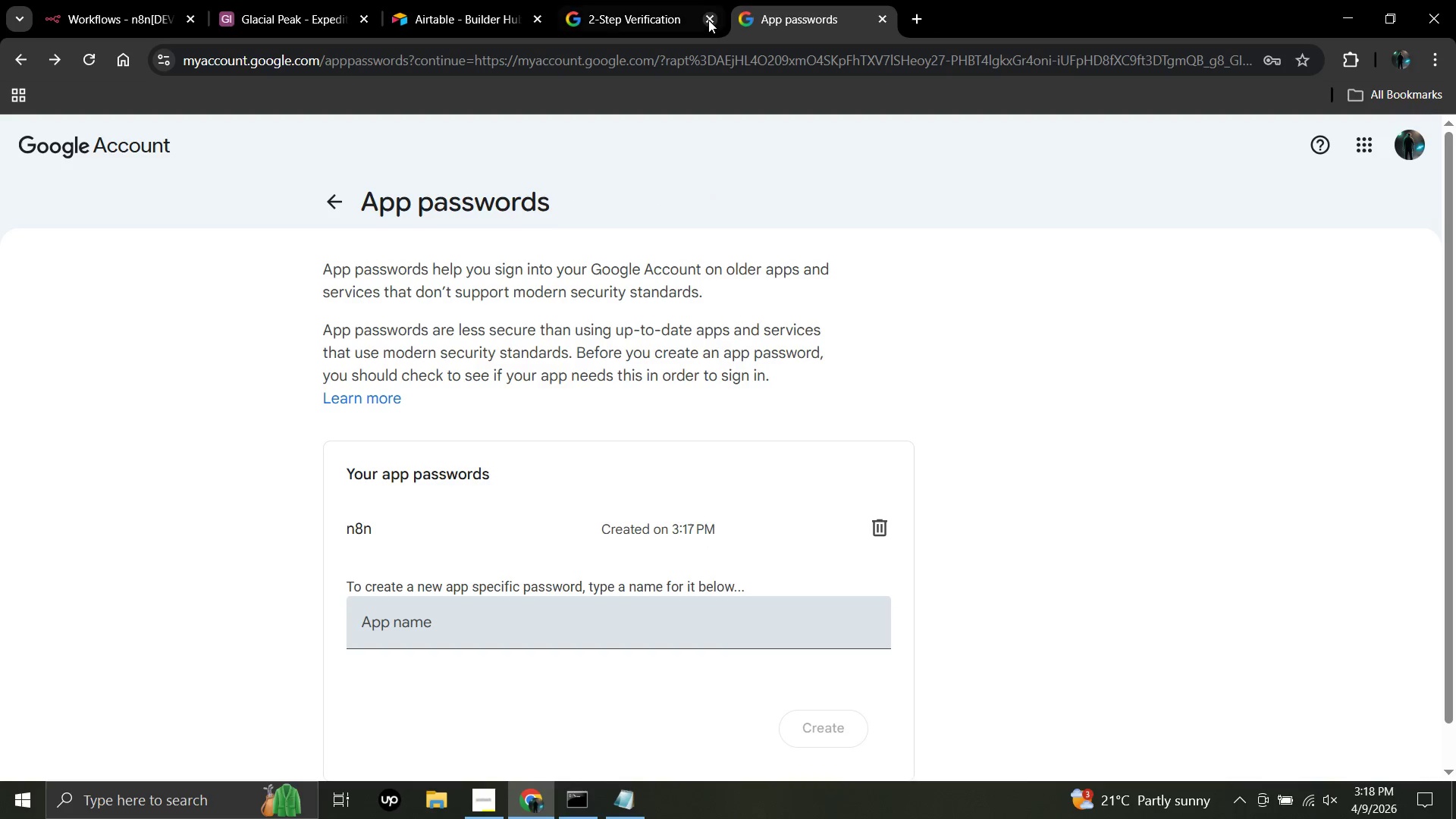 
triple_click([708, 20])
 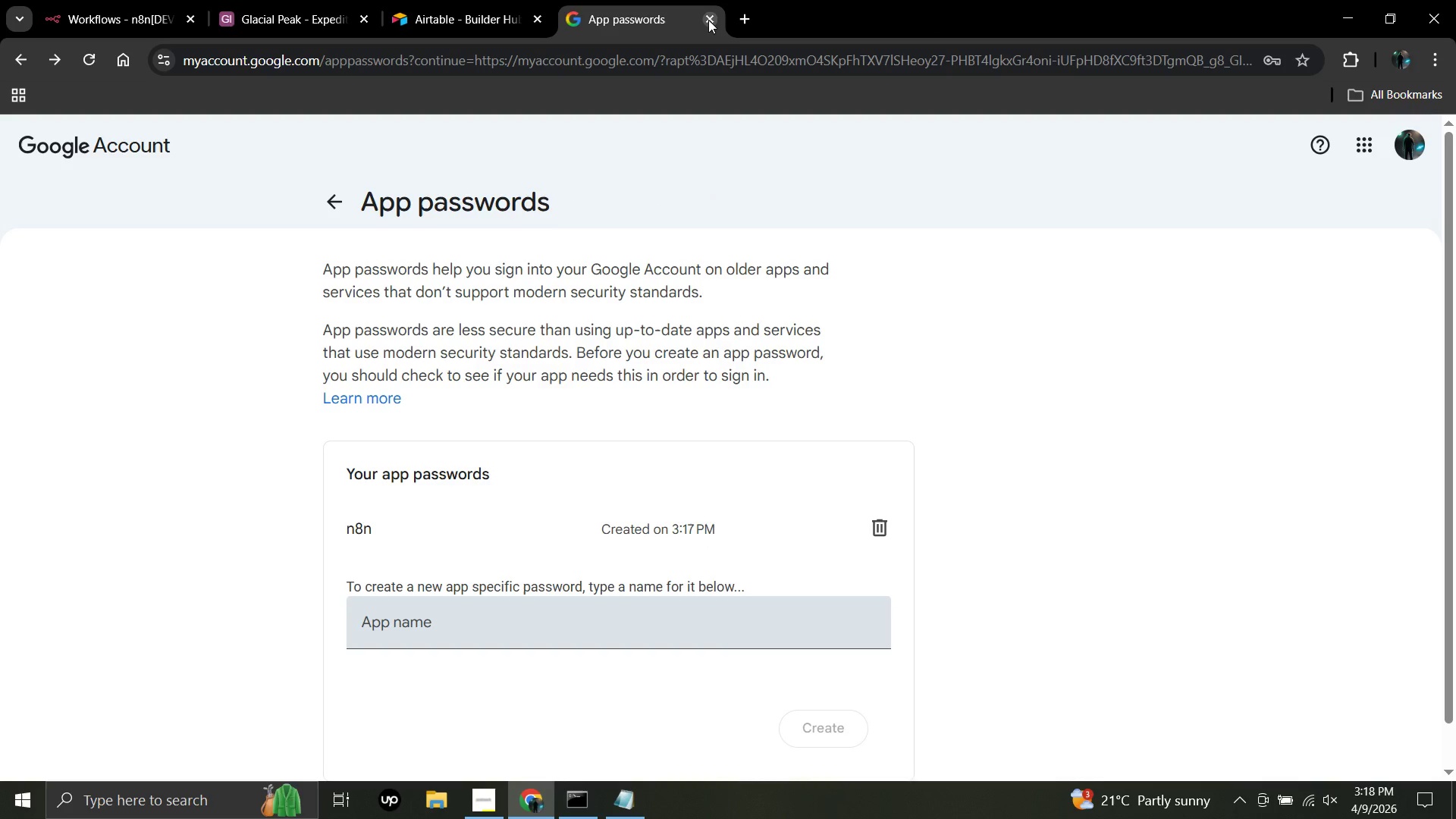 
left_click([708, 20])
 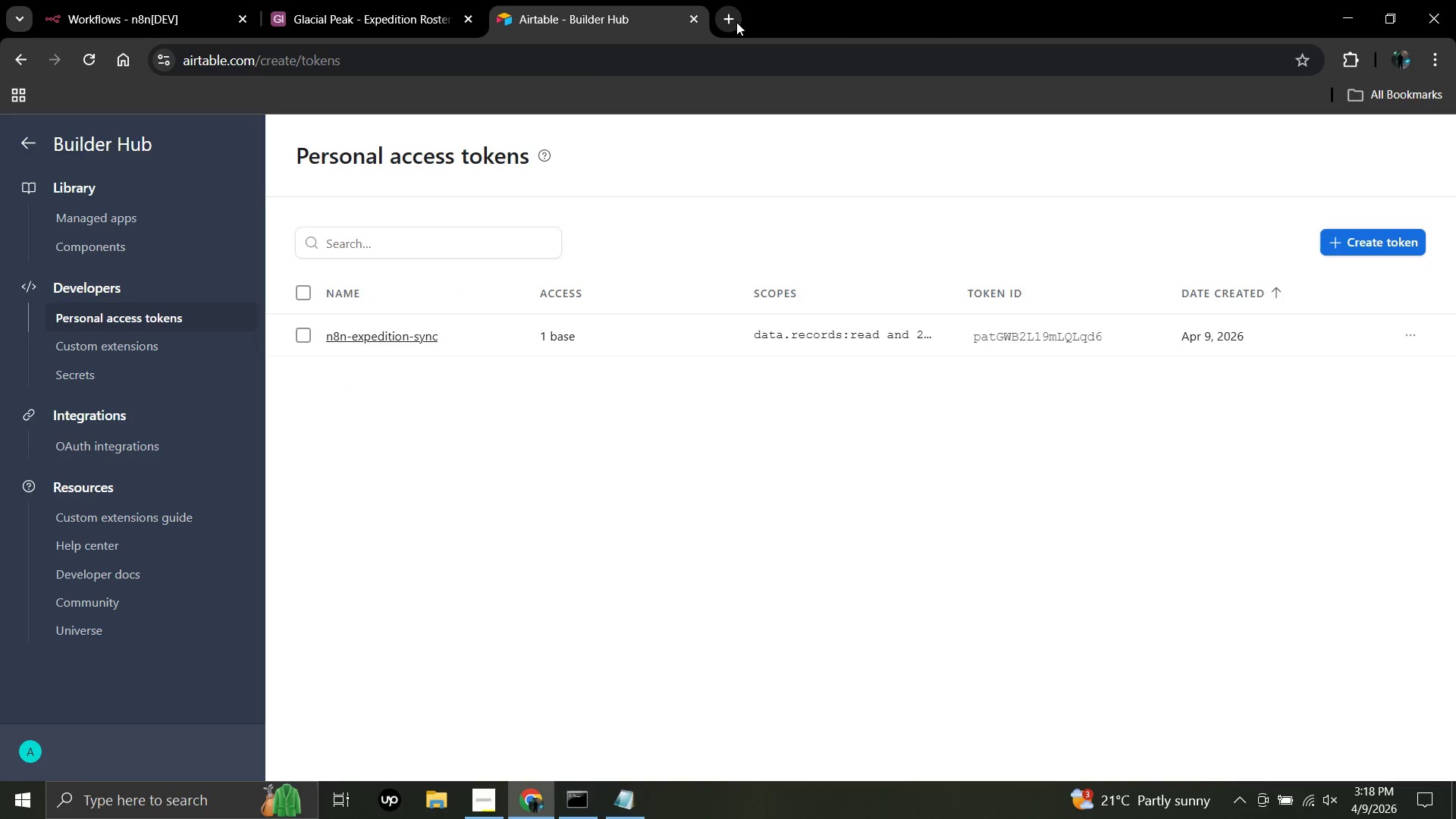 
left_click([735, 22])
 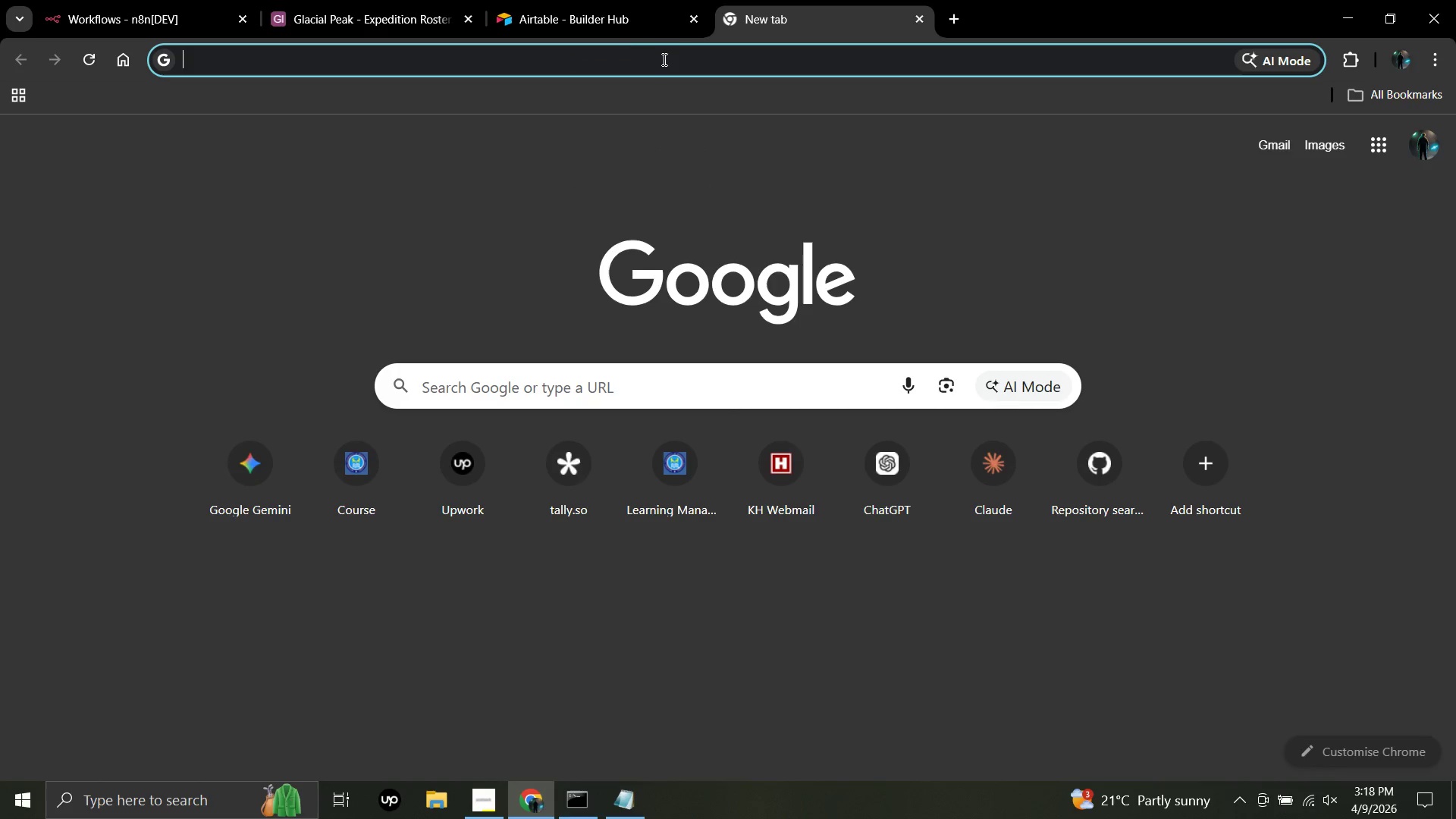 
type(twilio.com)
 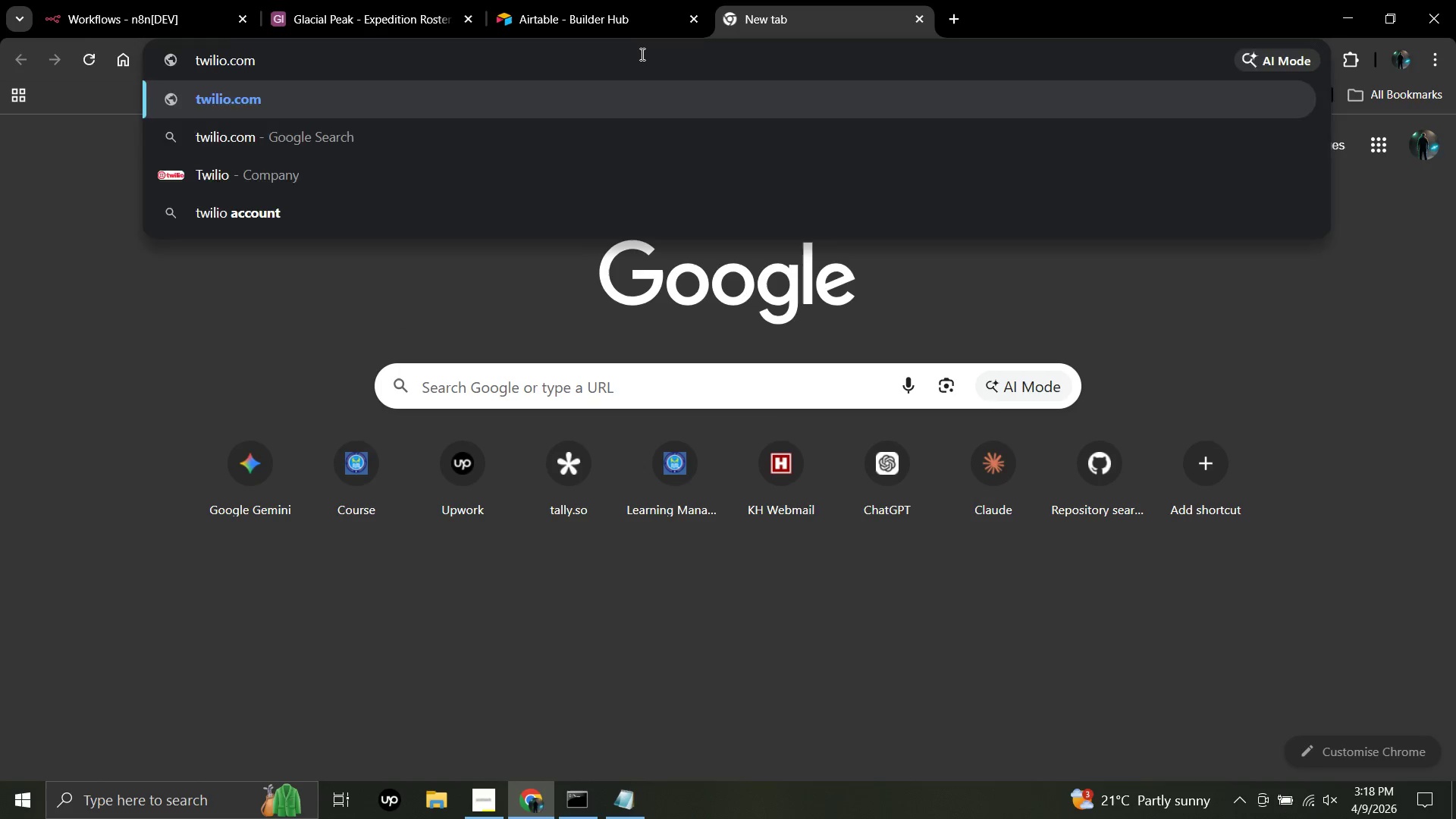 
key(Enter)
 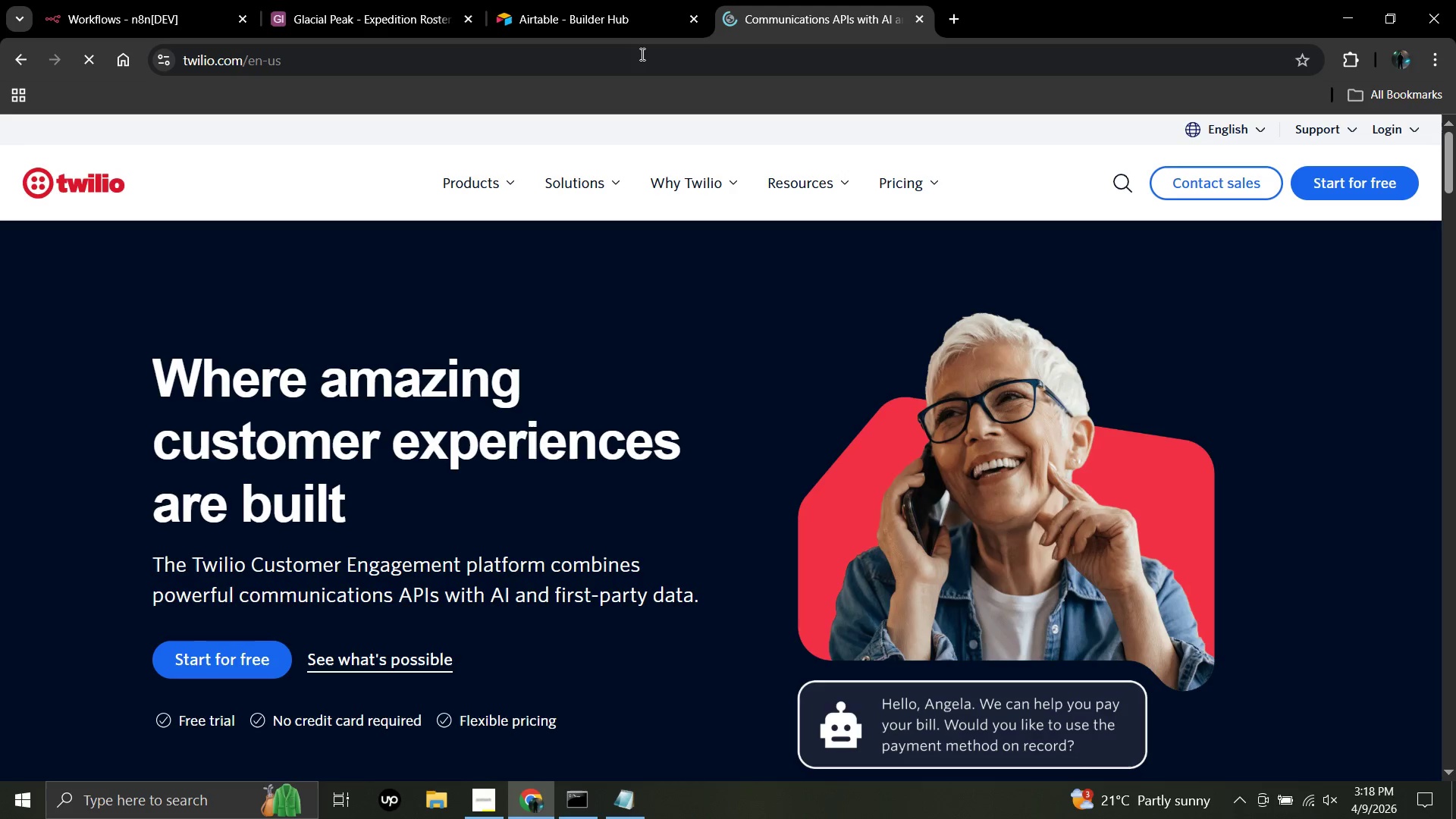 
wait(12.05)
 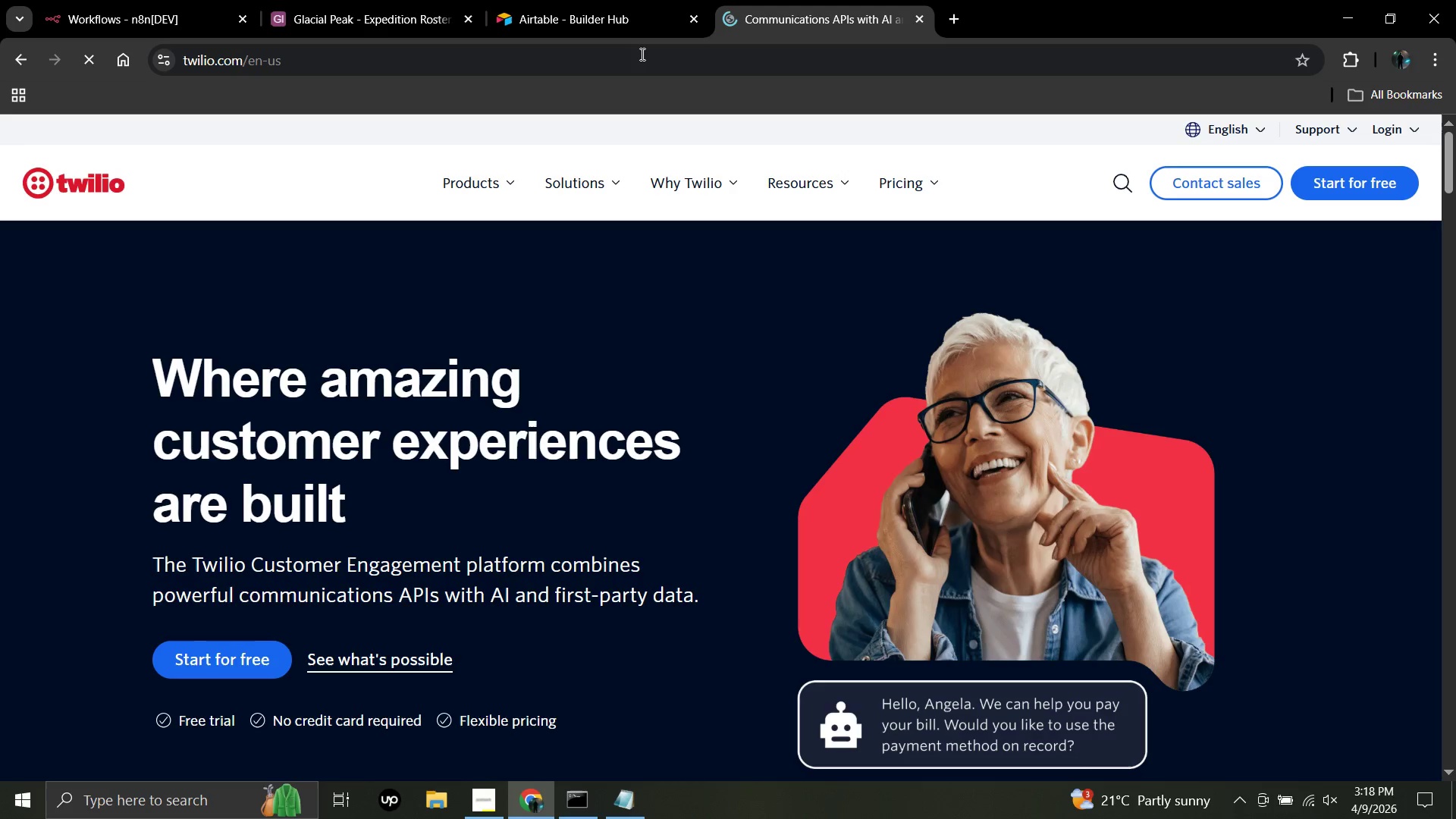 
left_click([228, 714])
 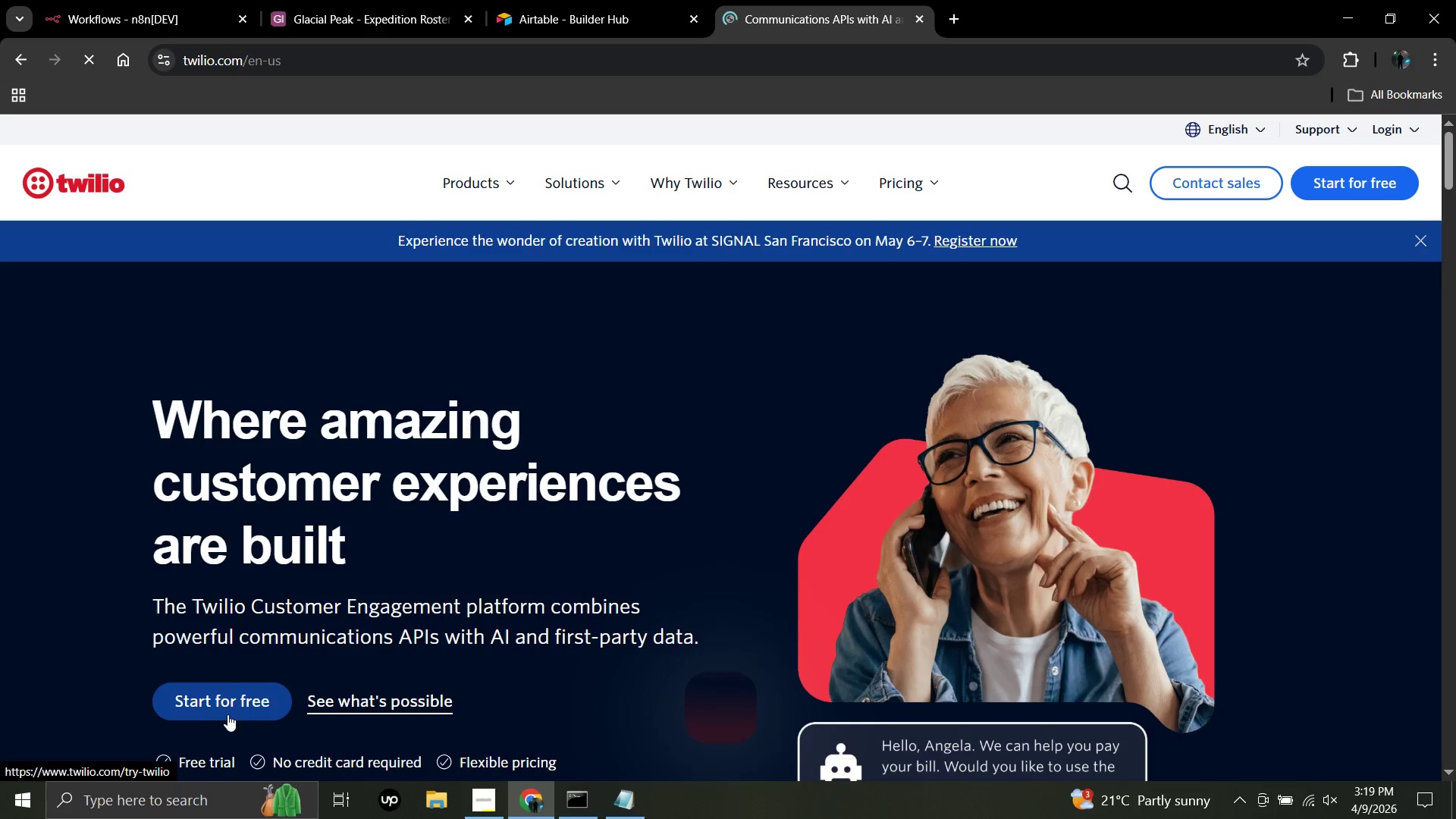 
scroll: coordinate [228, 714], scroll_direction: down, amount: 1.0
 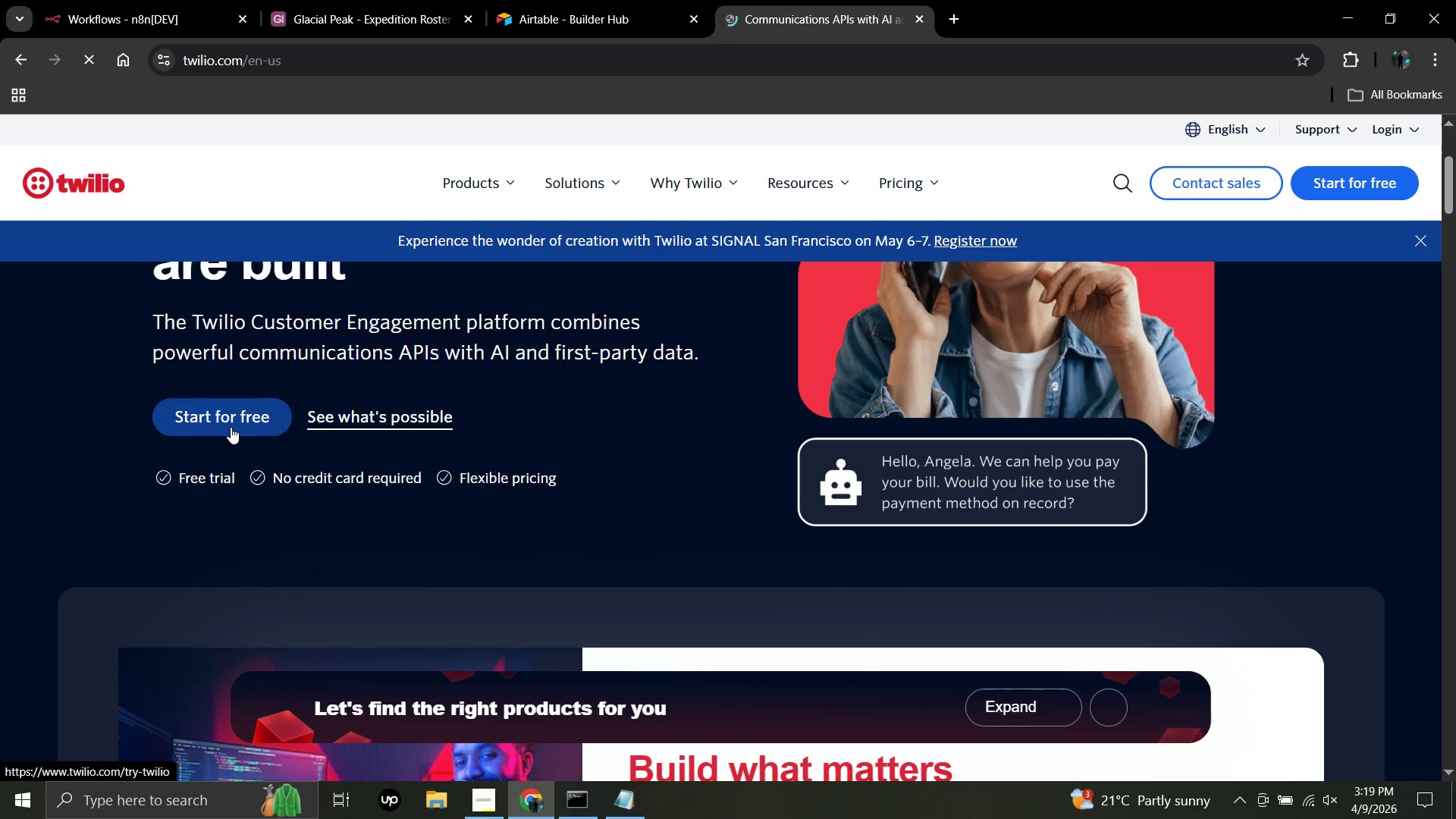 
left_click([231, 427])
 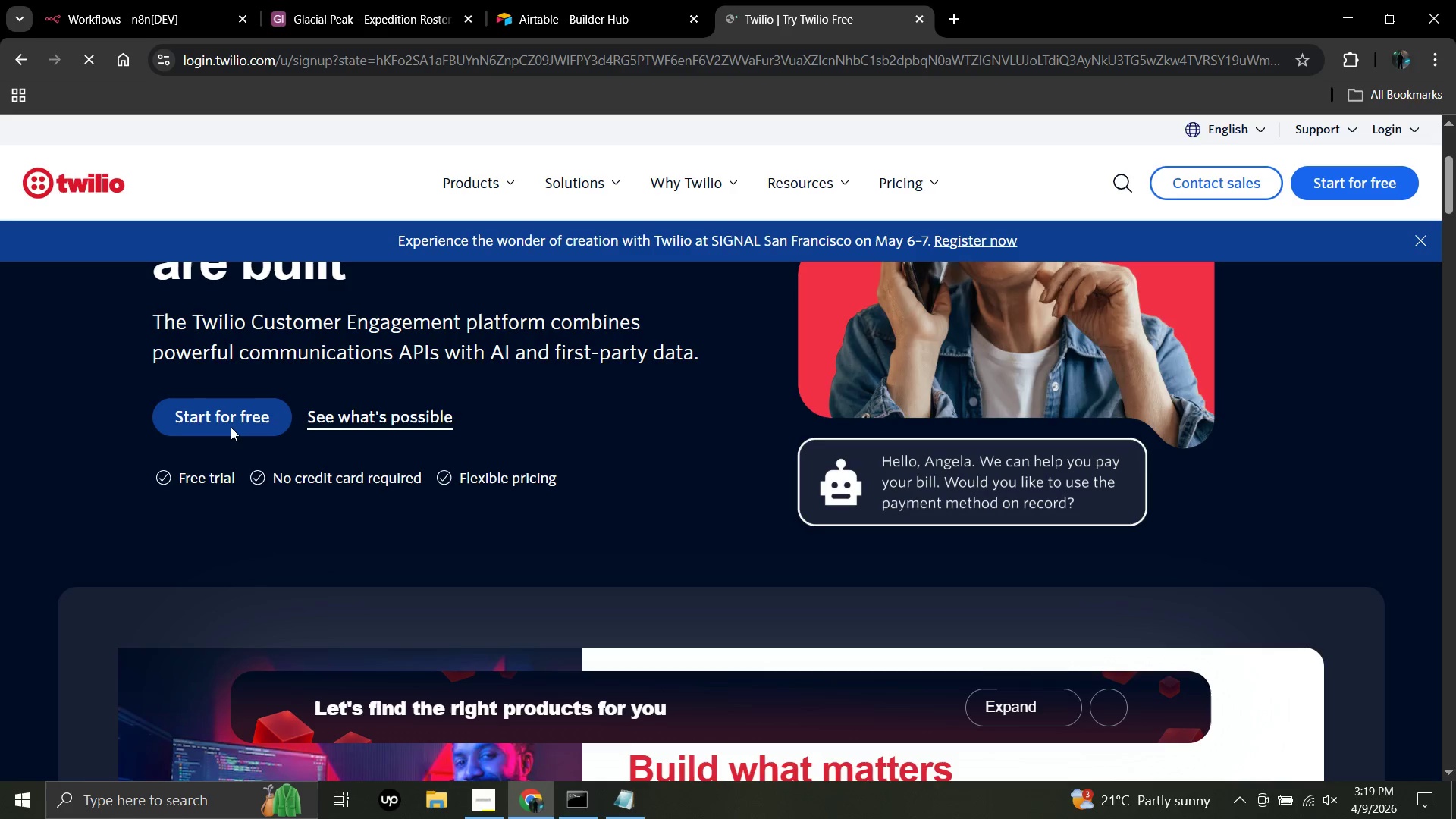 
wait(10.39)
 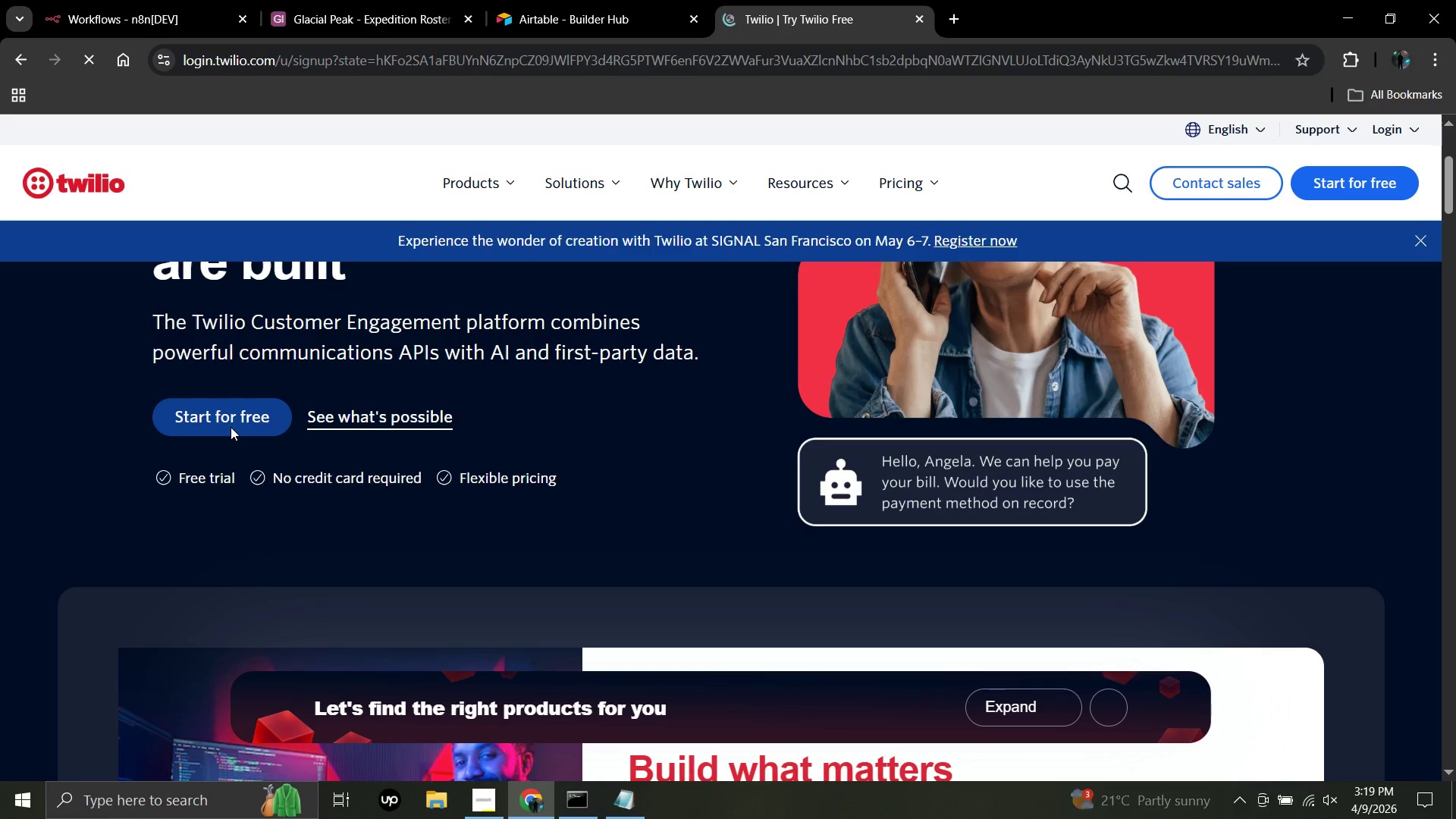 
type([redacted])
key(Backspace)
type([redacted])
 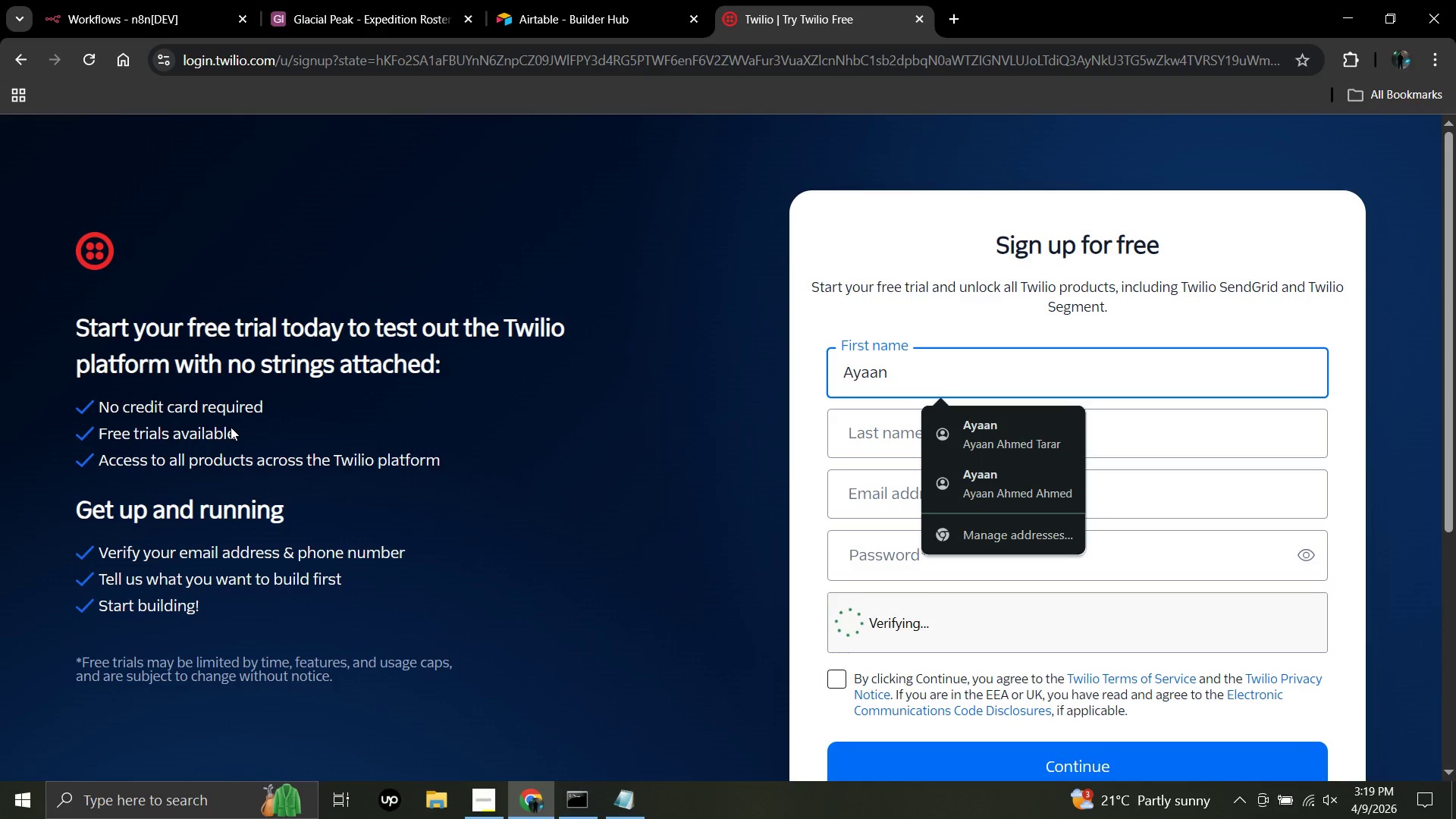 
key(ArrowDown)
 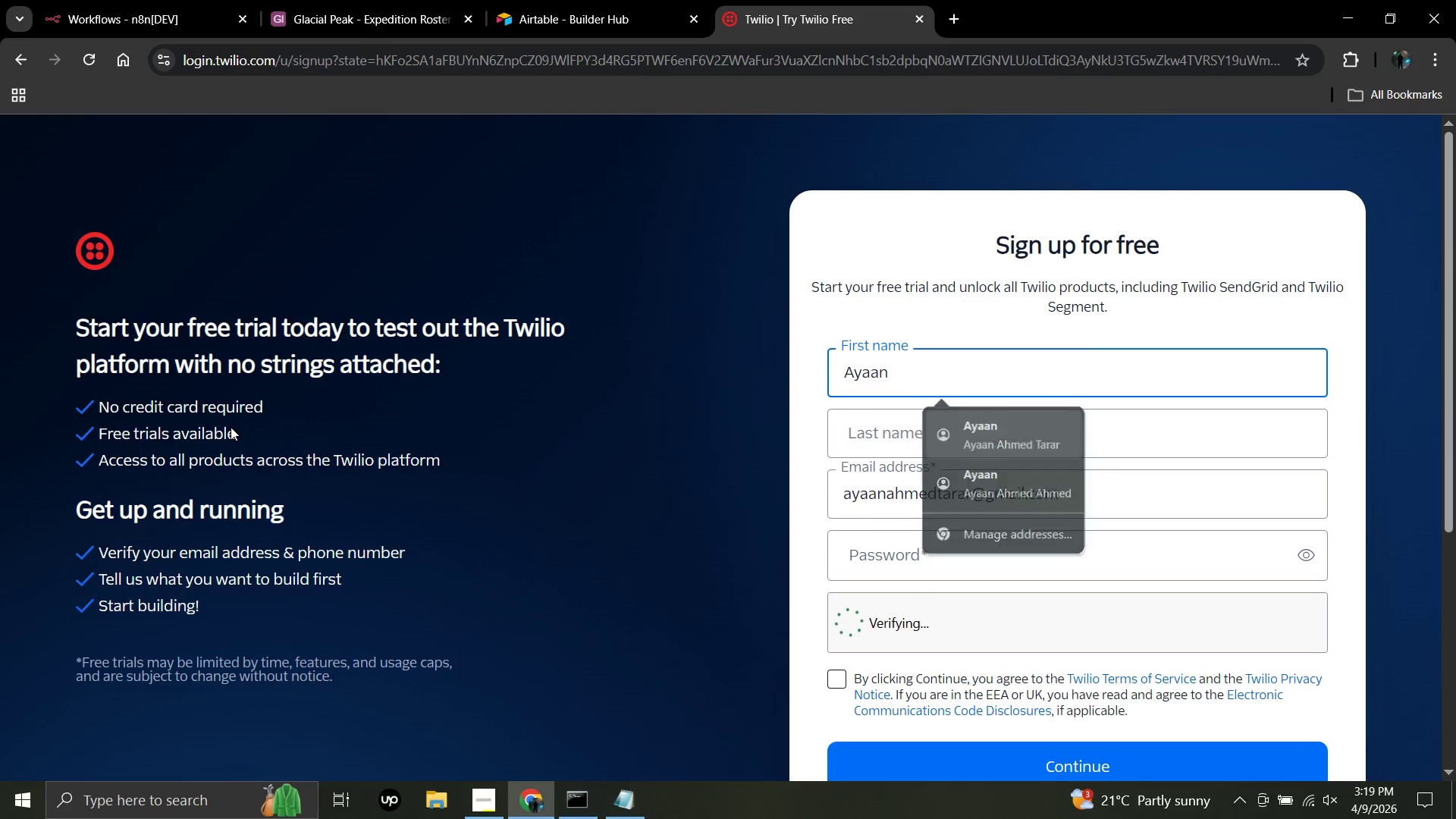 
key(Enter)
 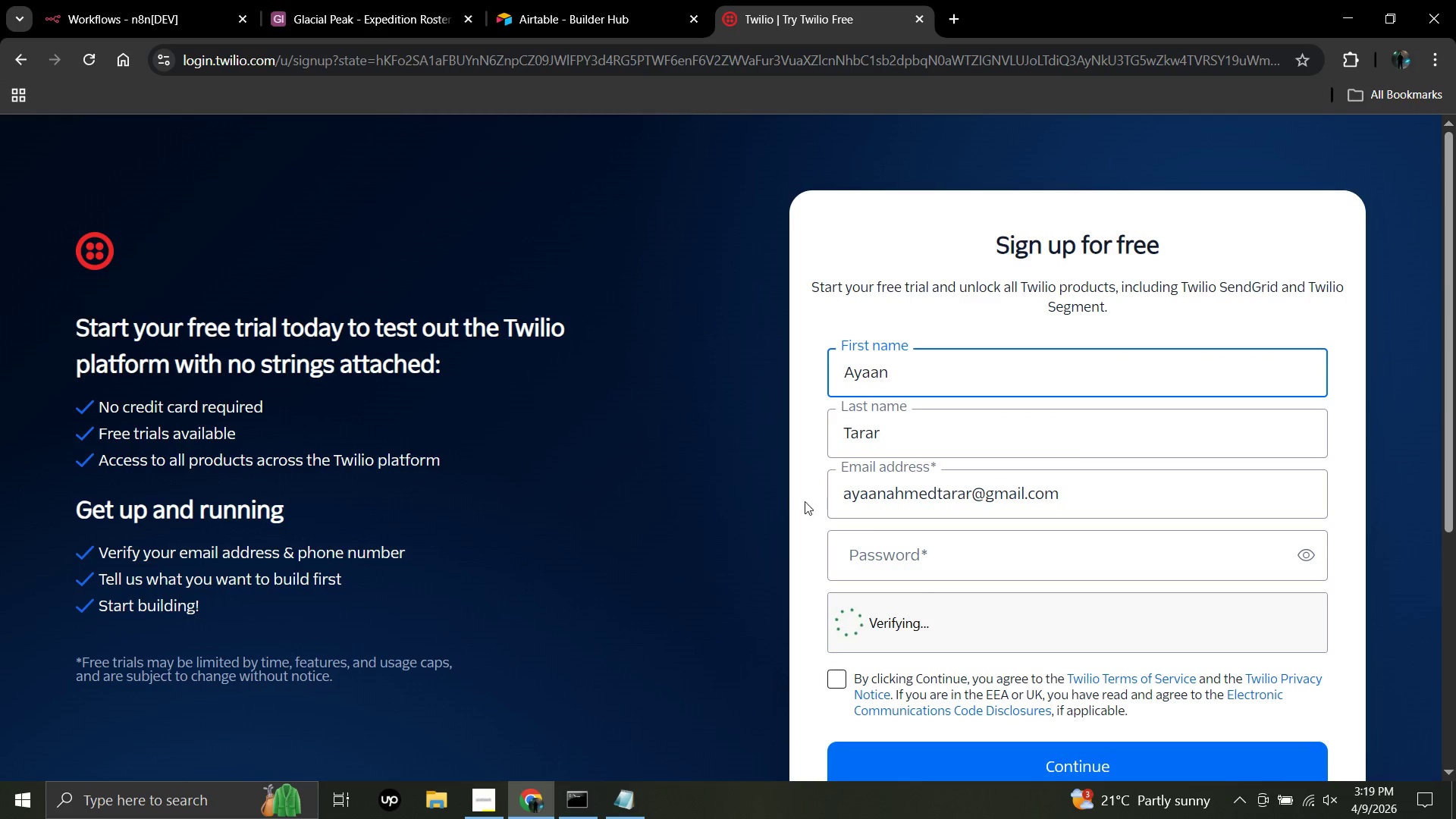 
left_click_drag(start_coordinate=[880, 437], to_coordinate=[623, 449])
 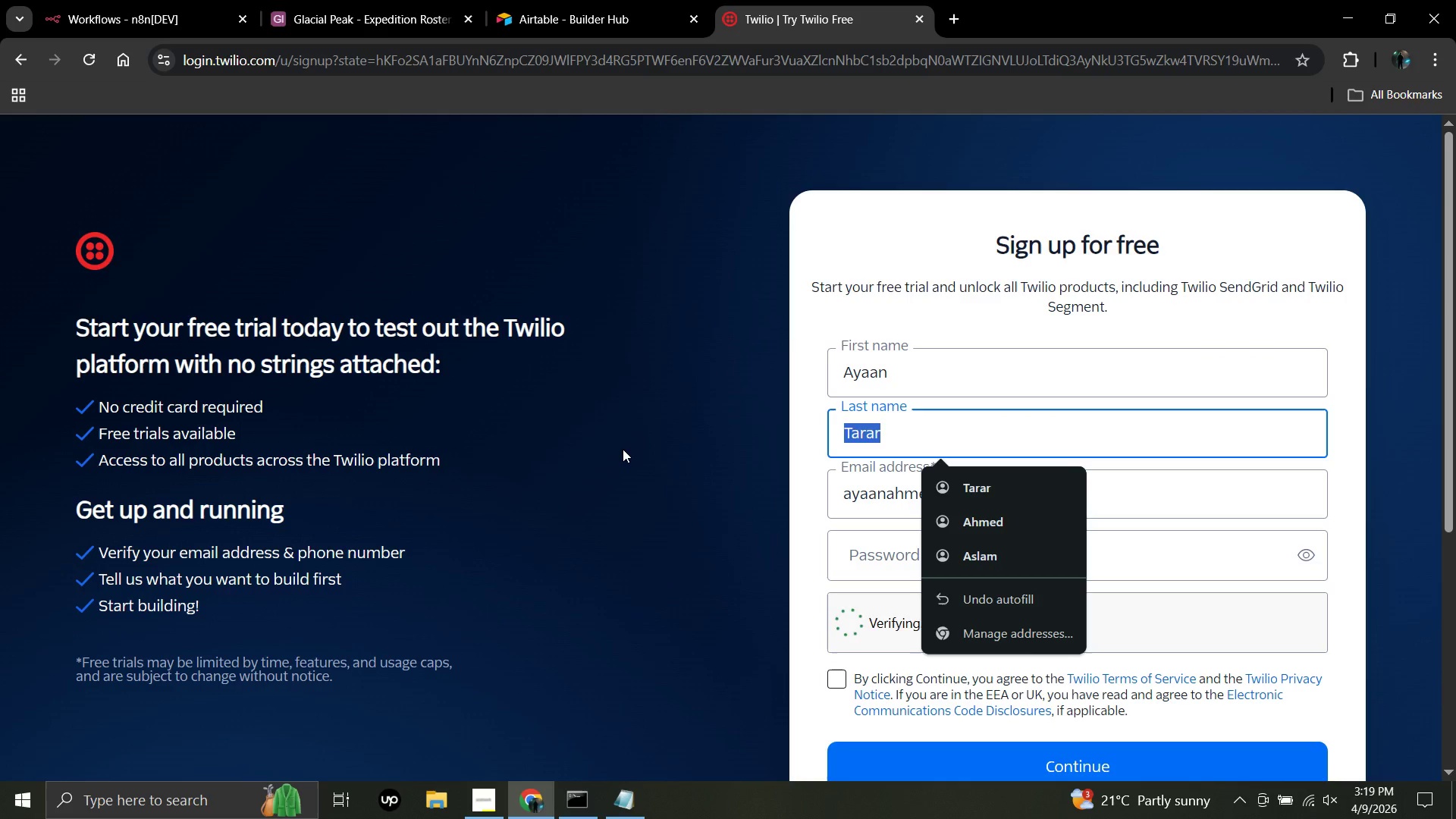 
type([redacted])
 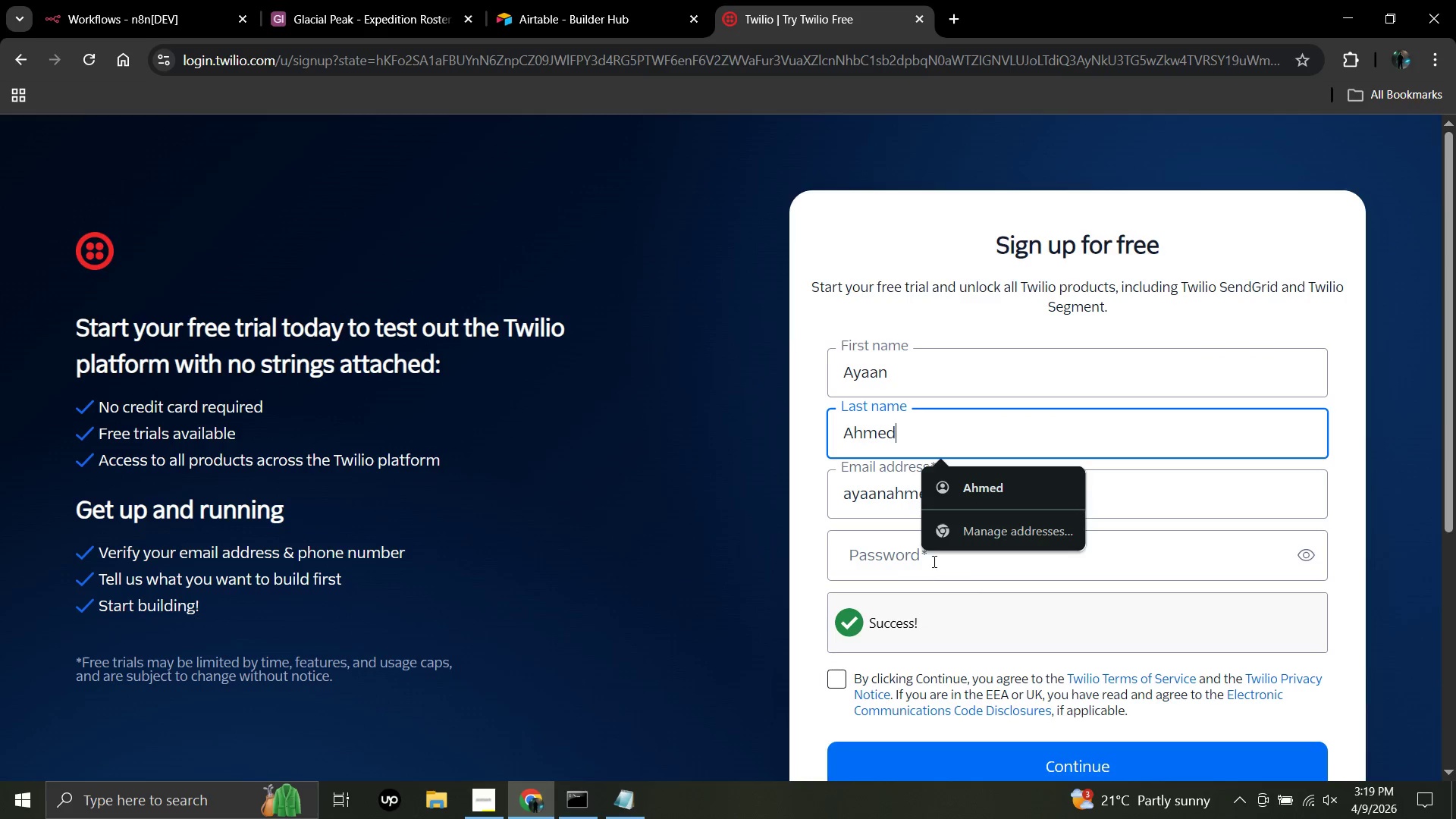 
left_click([873, 556])
 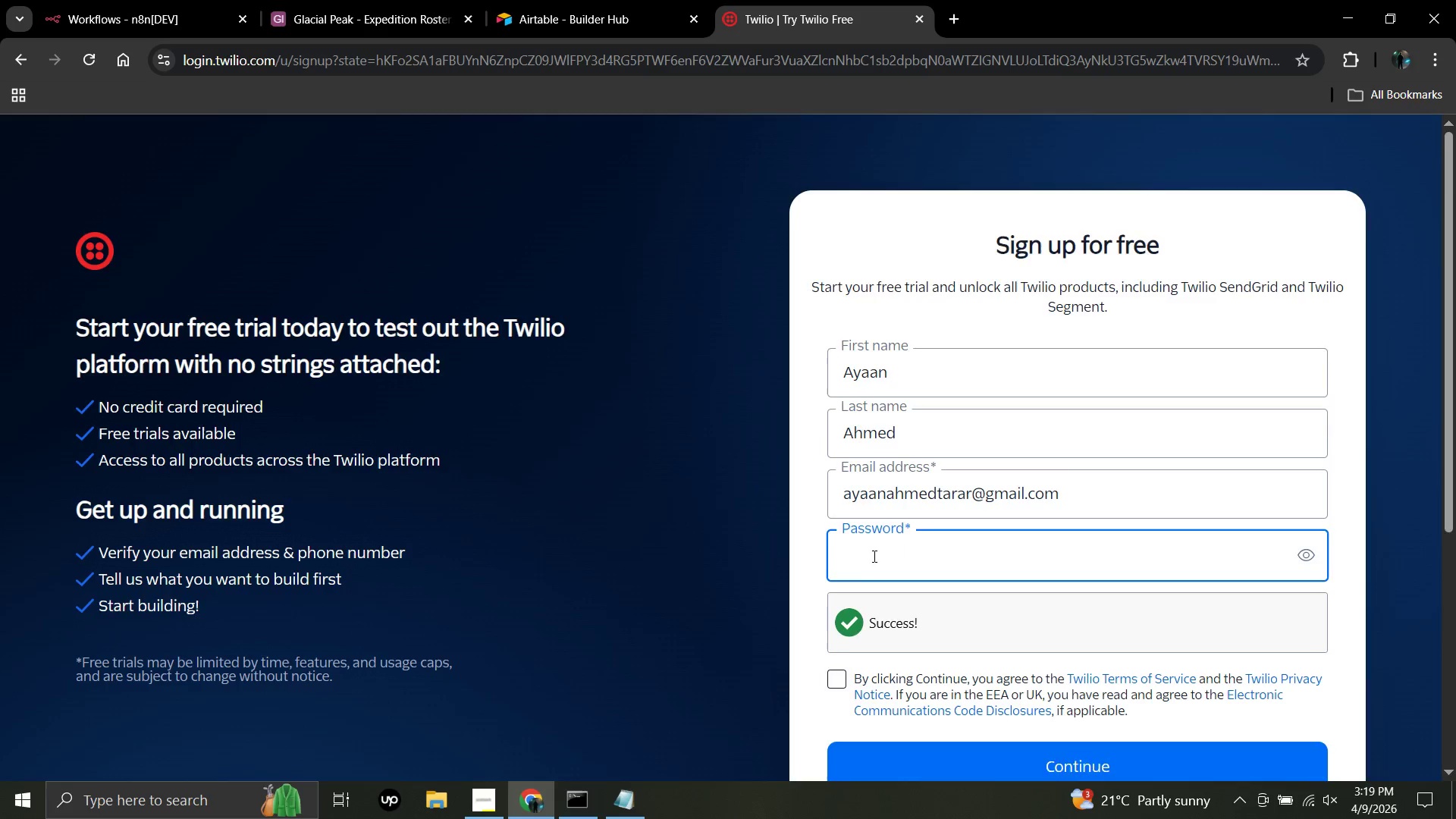 
scroll: coordinate [873, 556], scroll_direction: down, amount: 2.0
 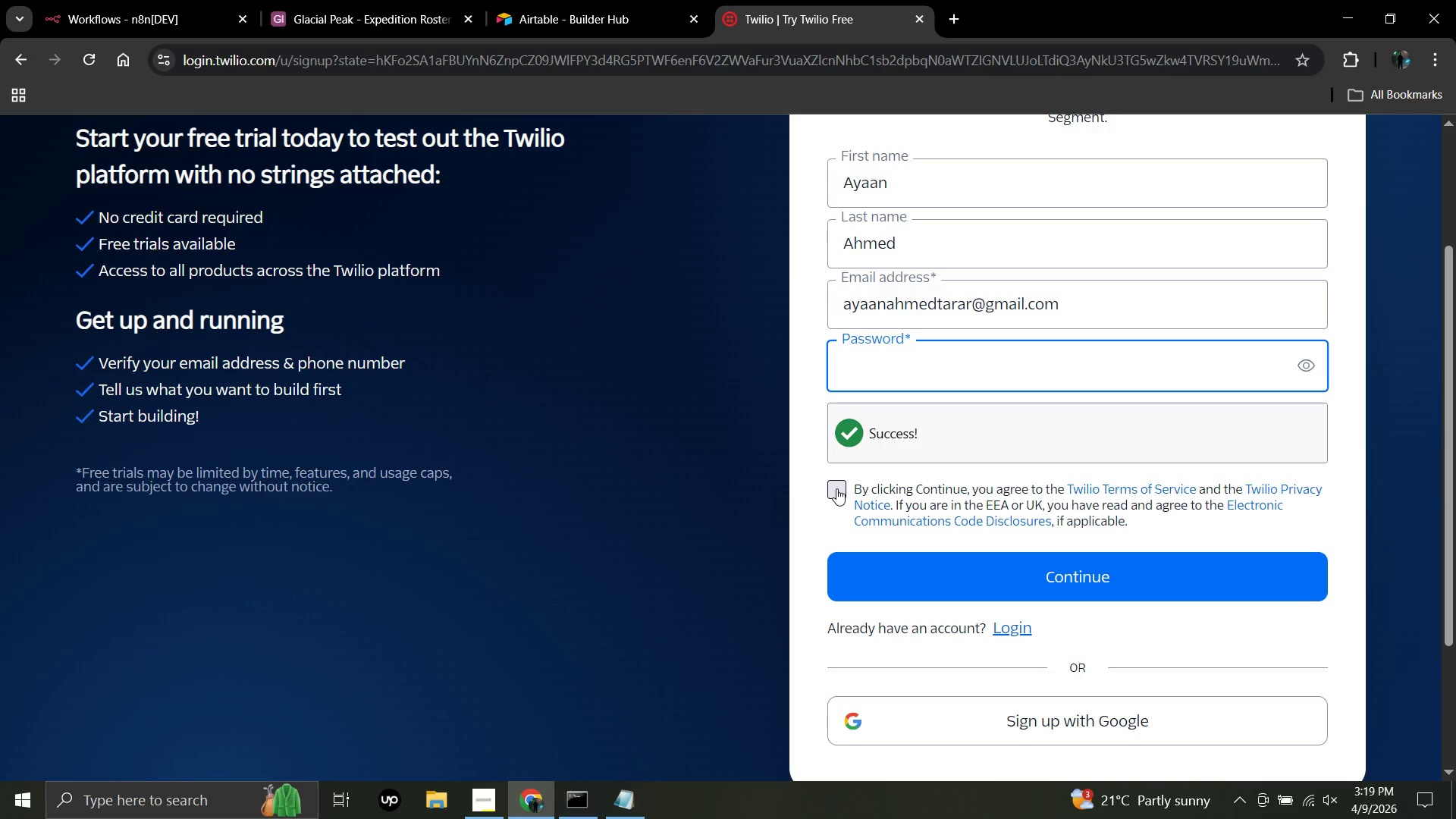 
left_click([836, 488])
 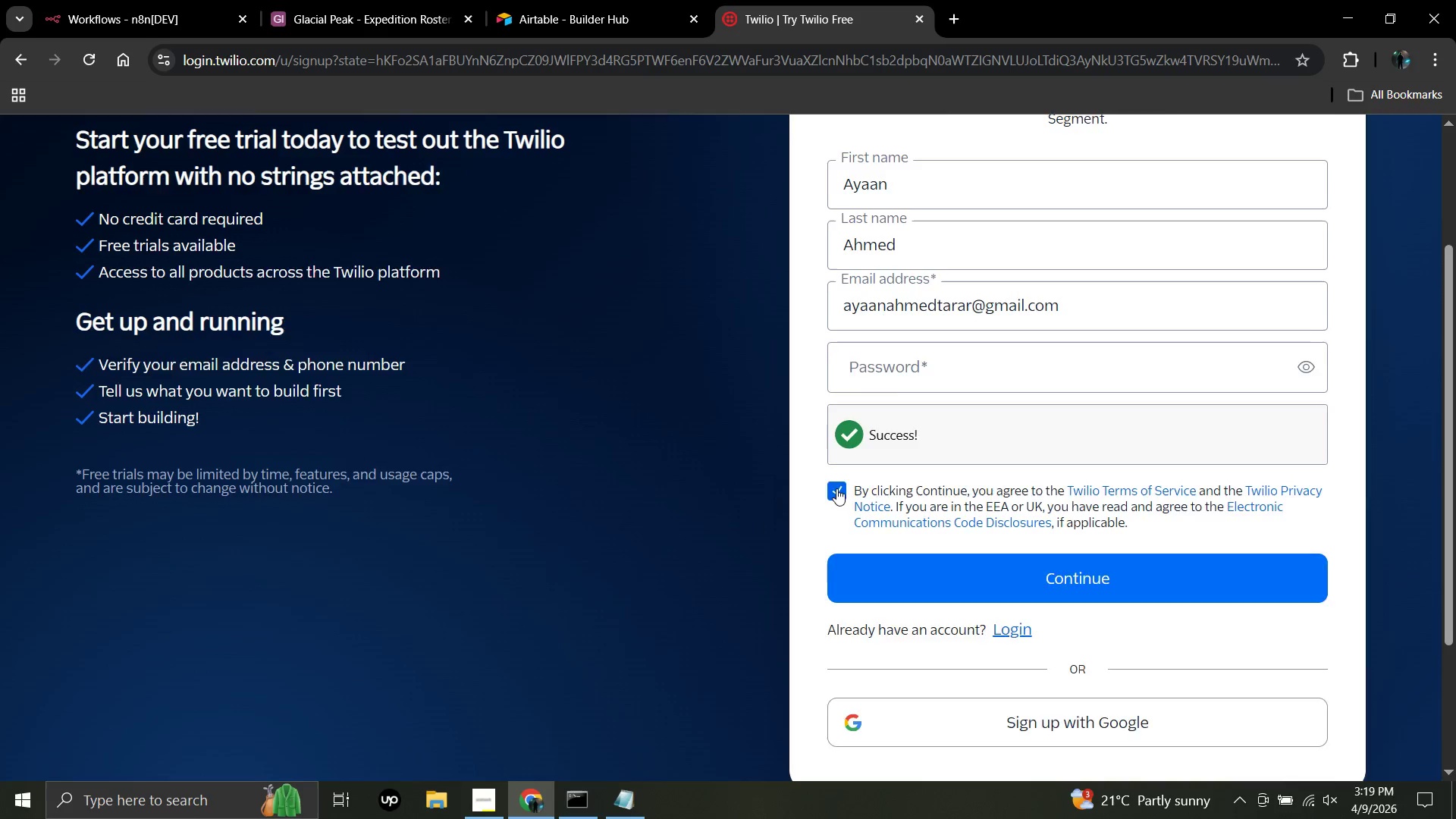 
scroll: coordinate [836, 488], scroll_direction: up, amount: 1.0
 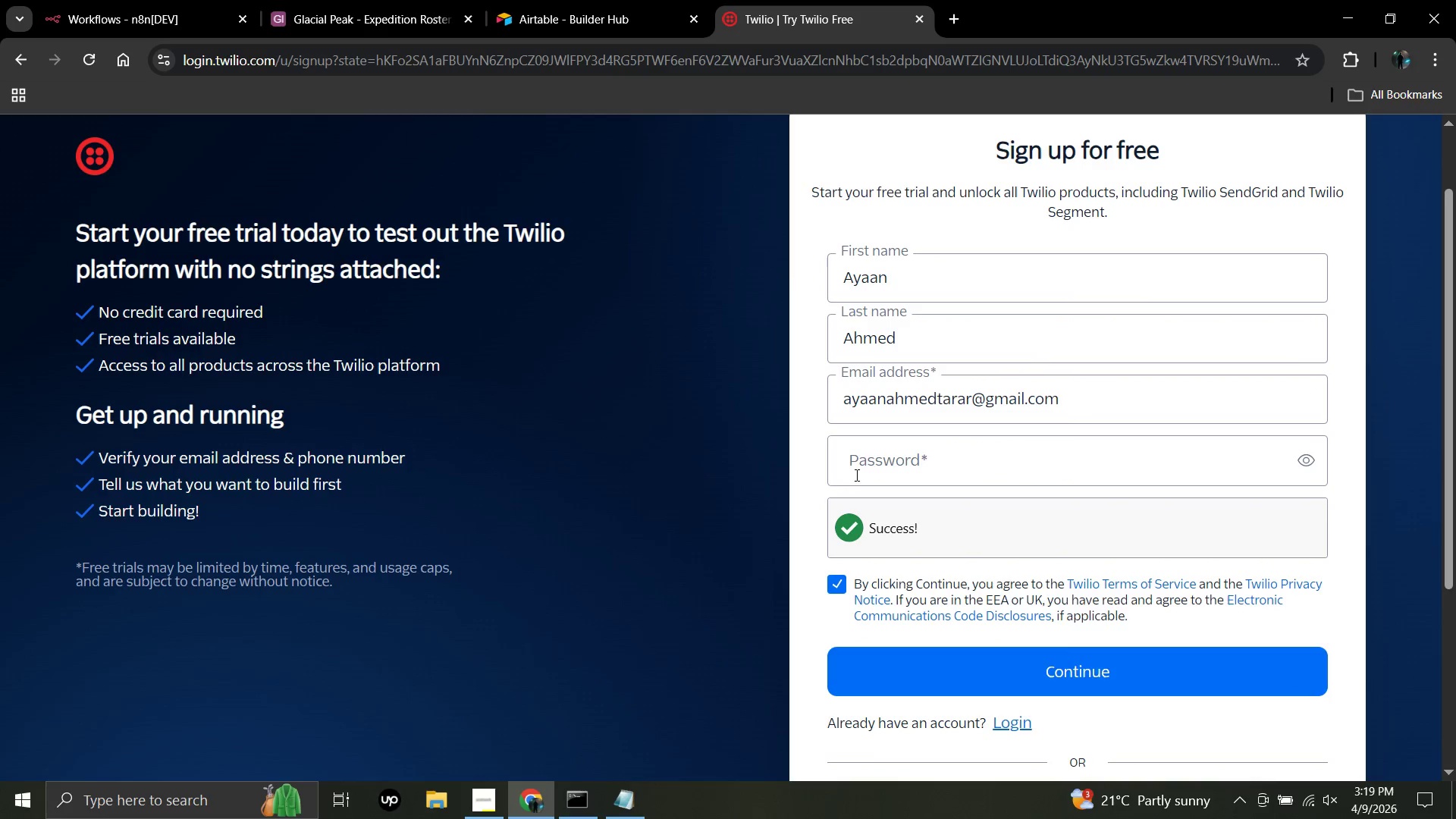 
left_click([857, 472])
 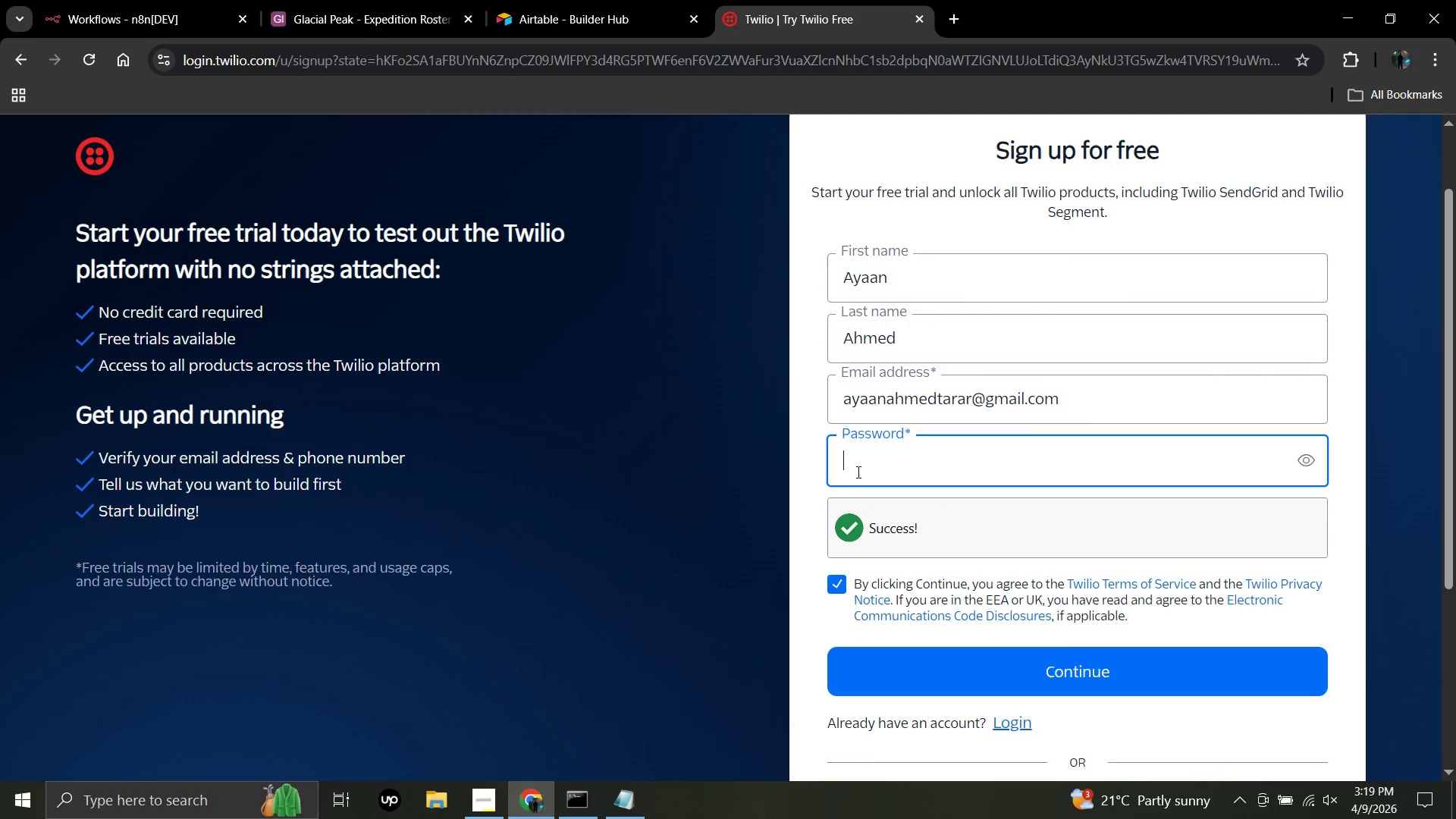 
type([redacted])
 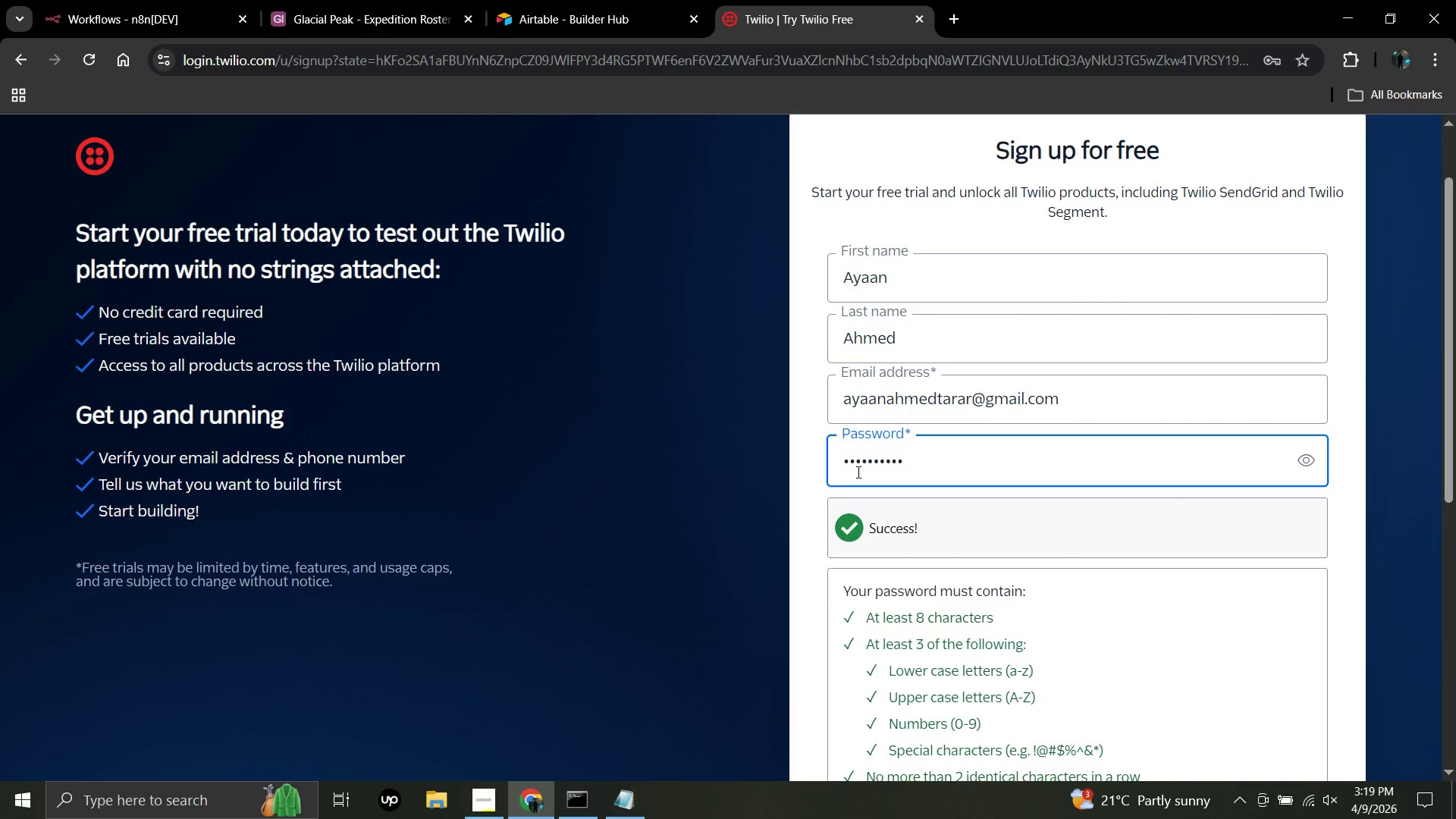 
scroll: coordinate [1043, 620], scroll_direction: down, amount: 6.0
 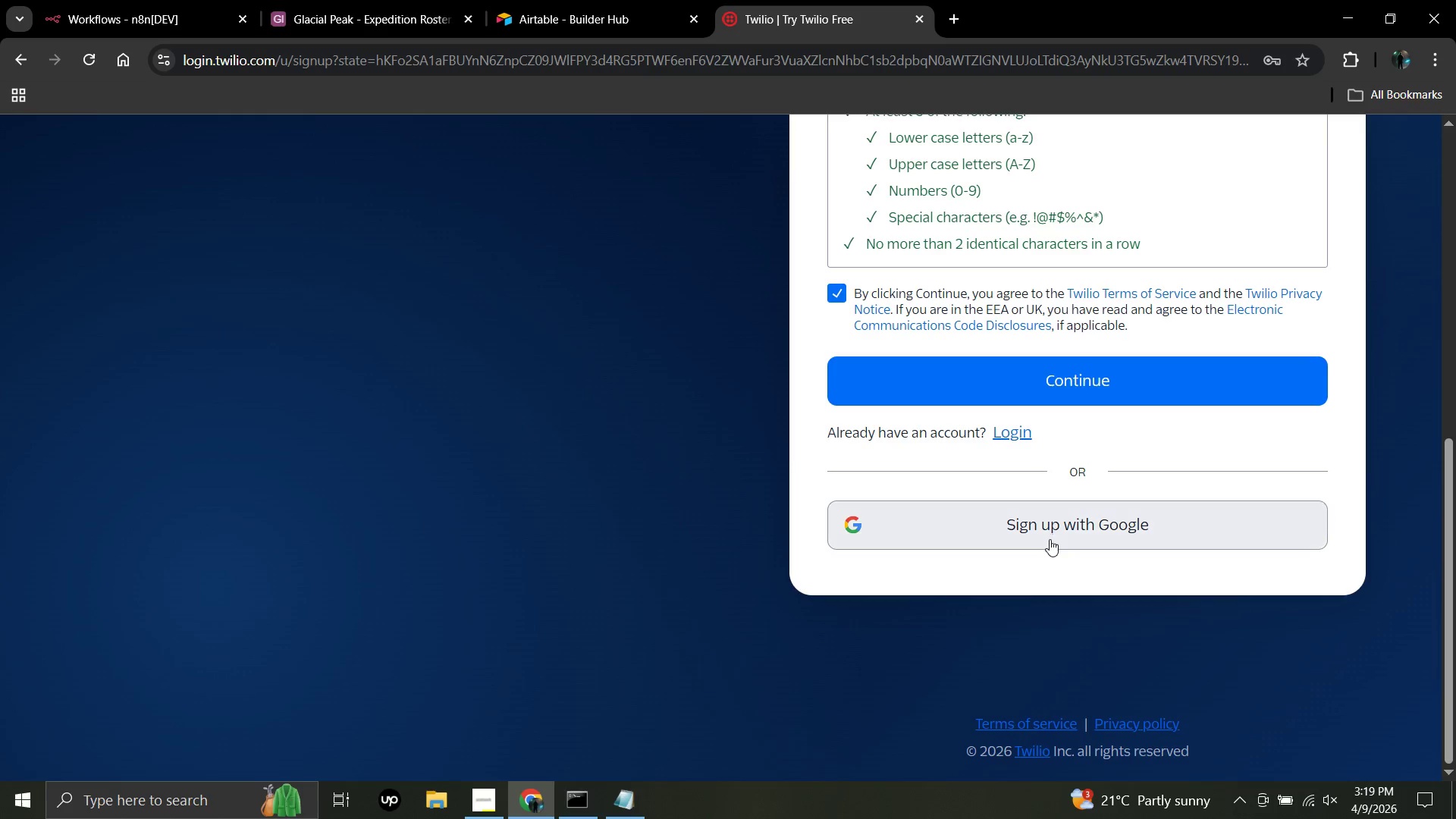 
left_click([1048, 541])
 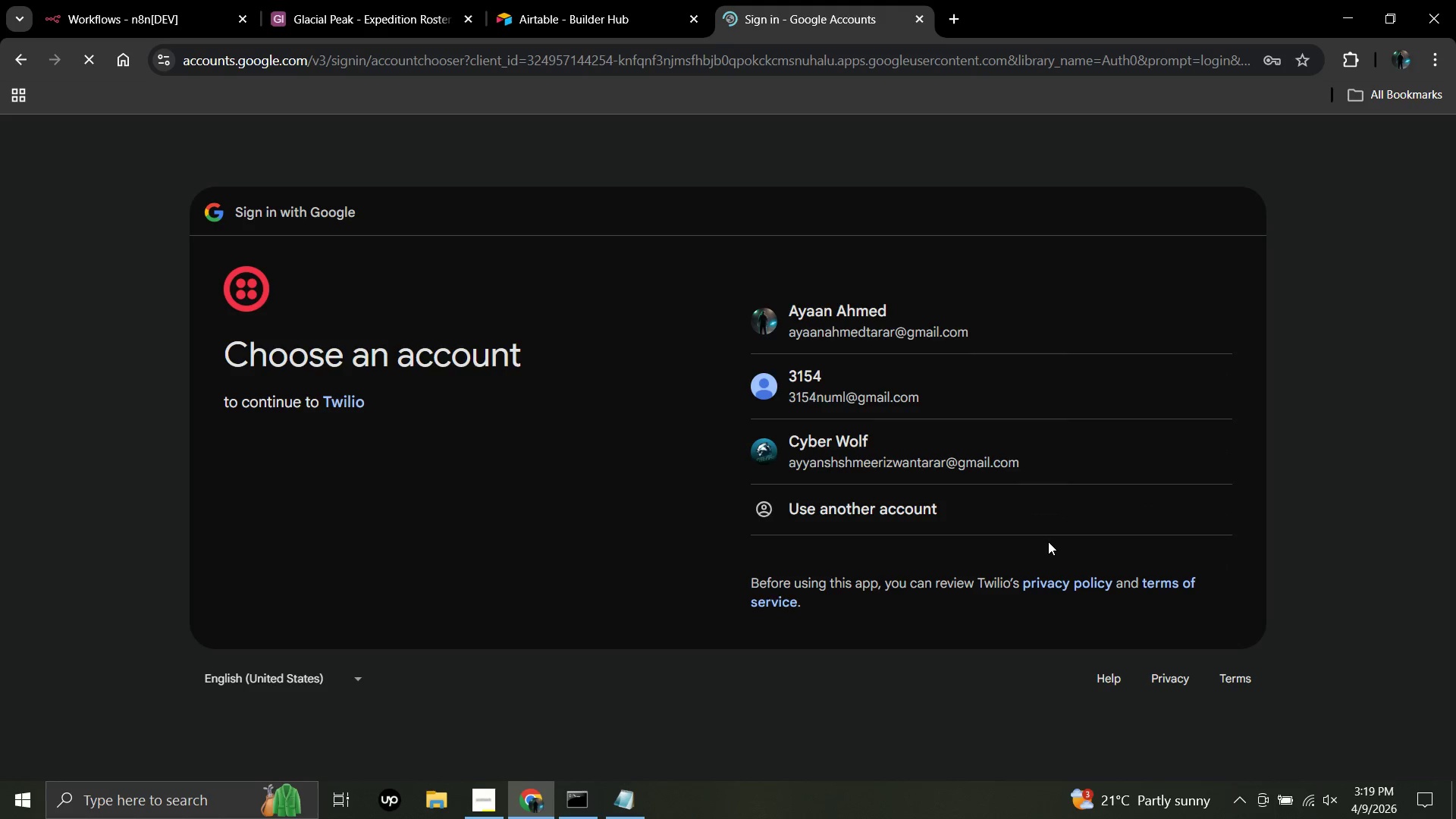 
wait(10.97)
 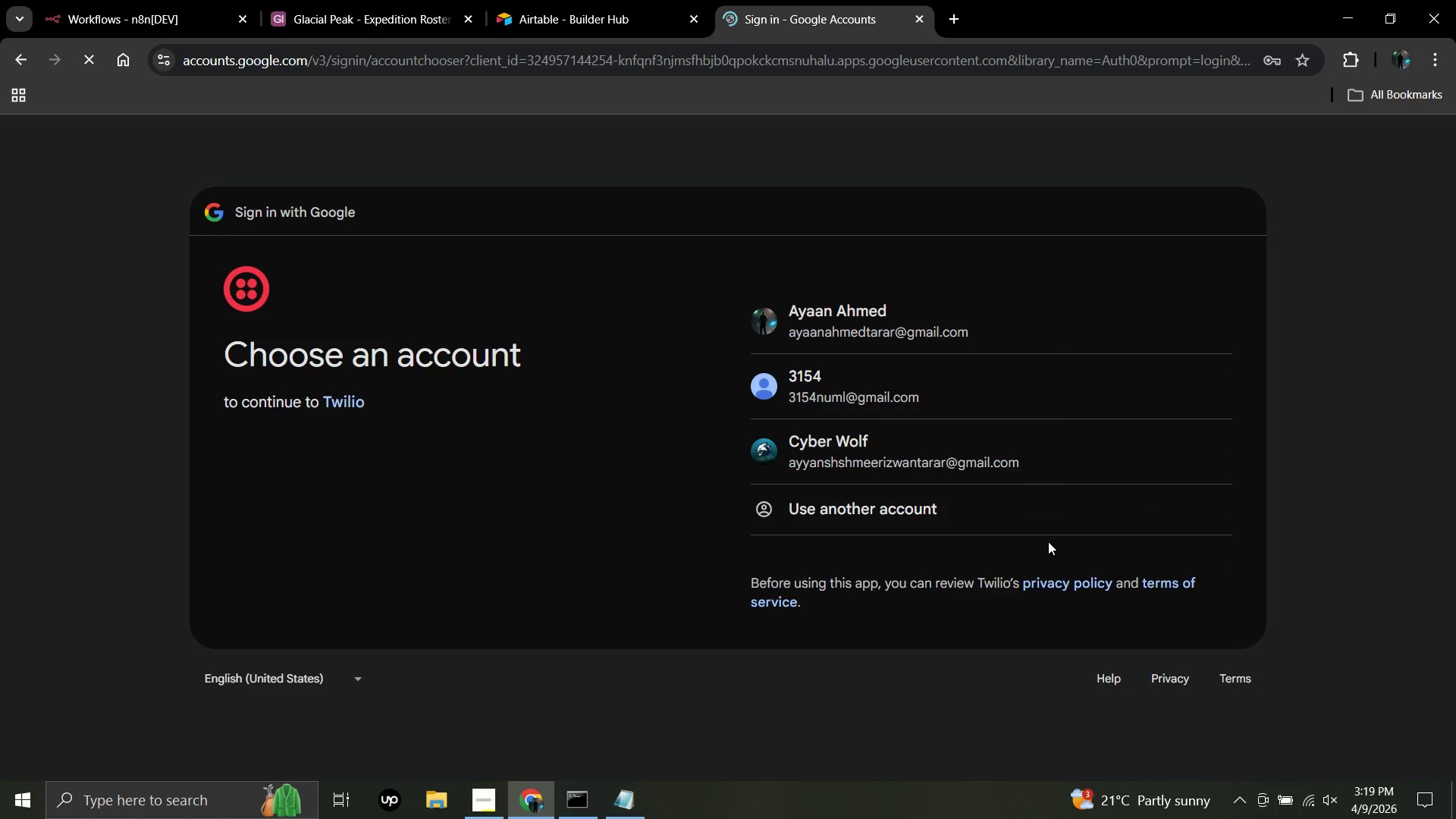 
left_click([1006, 335])
 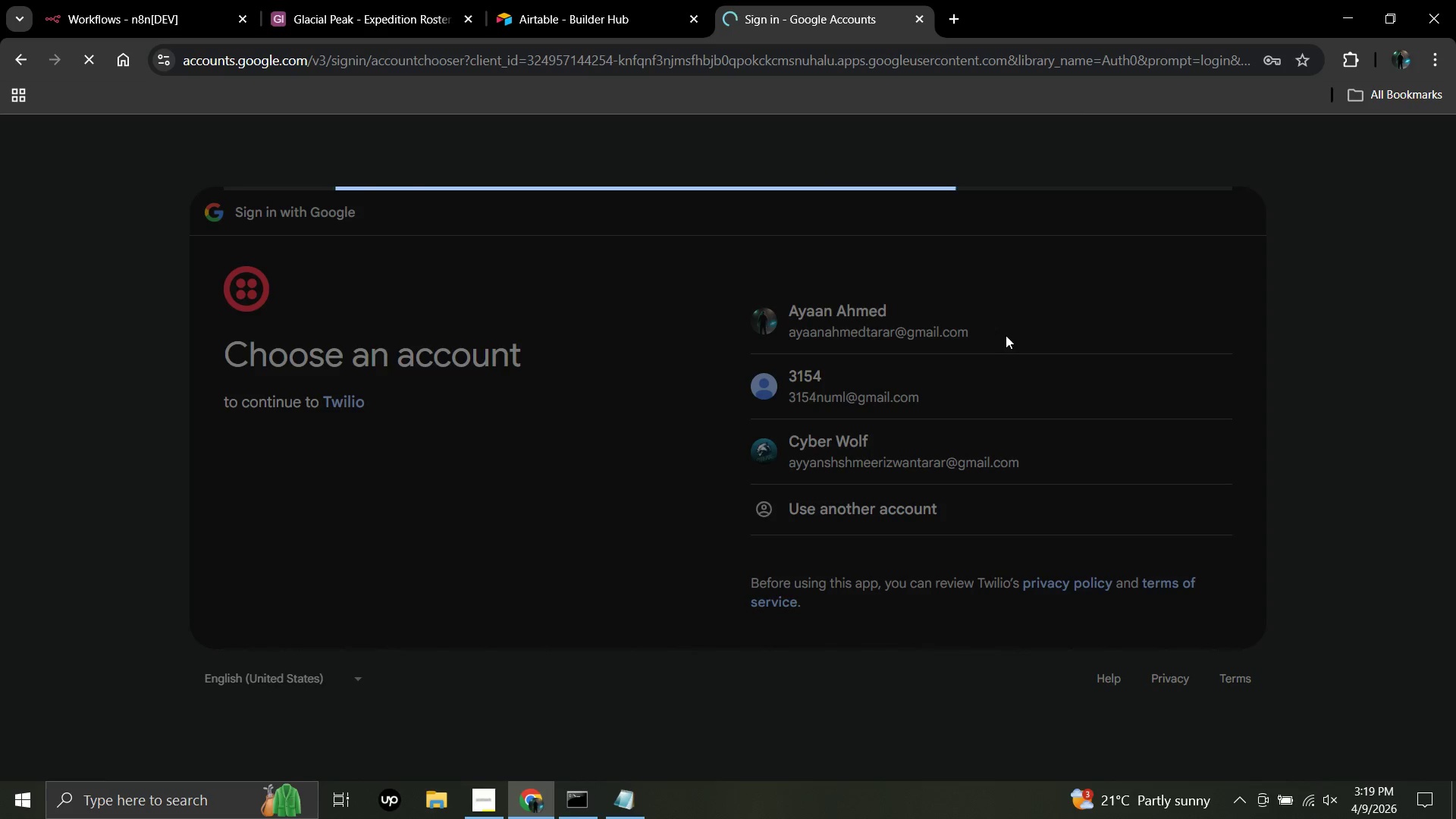 
wait(9.7)
 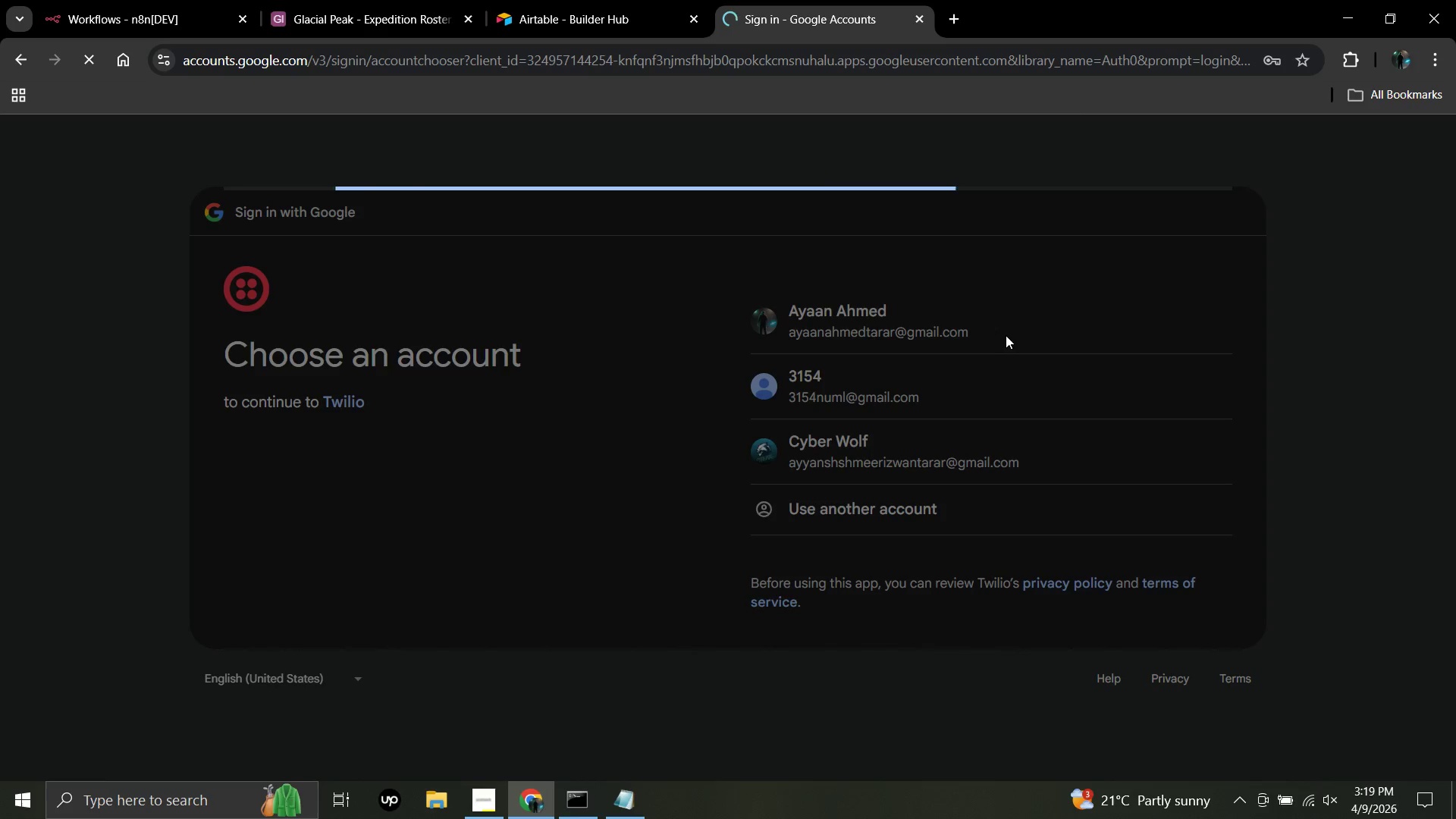 
left_click([1142, 620])
 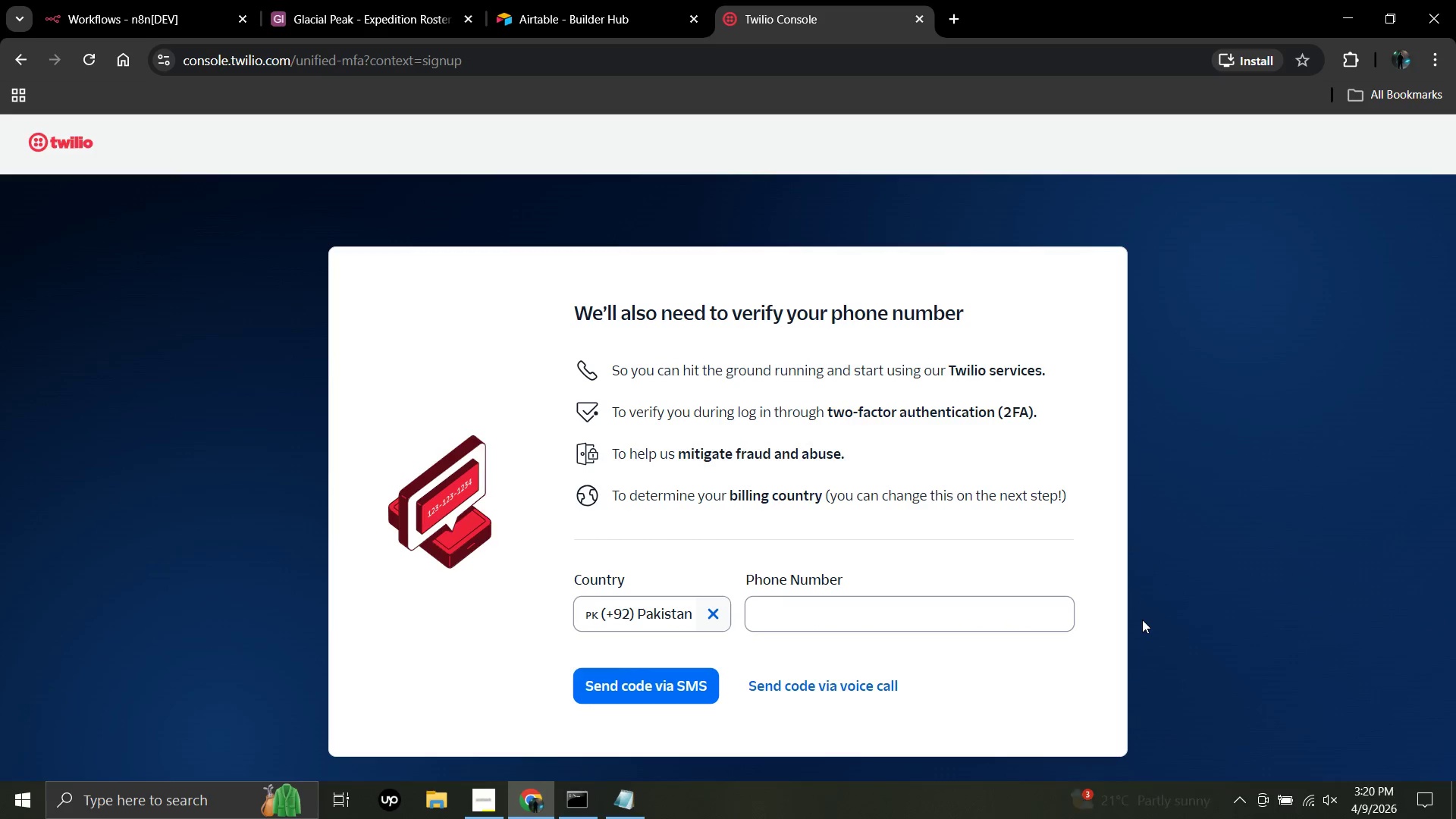 
wait(23.56)
 